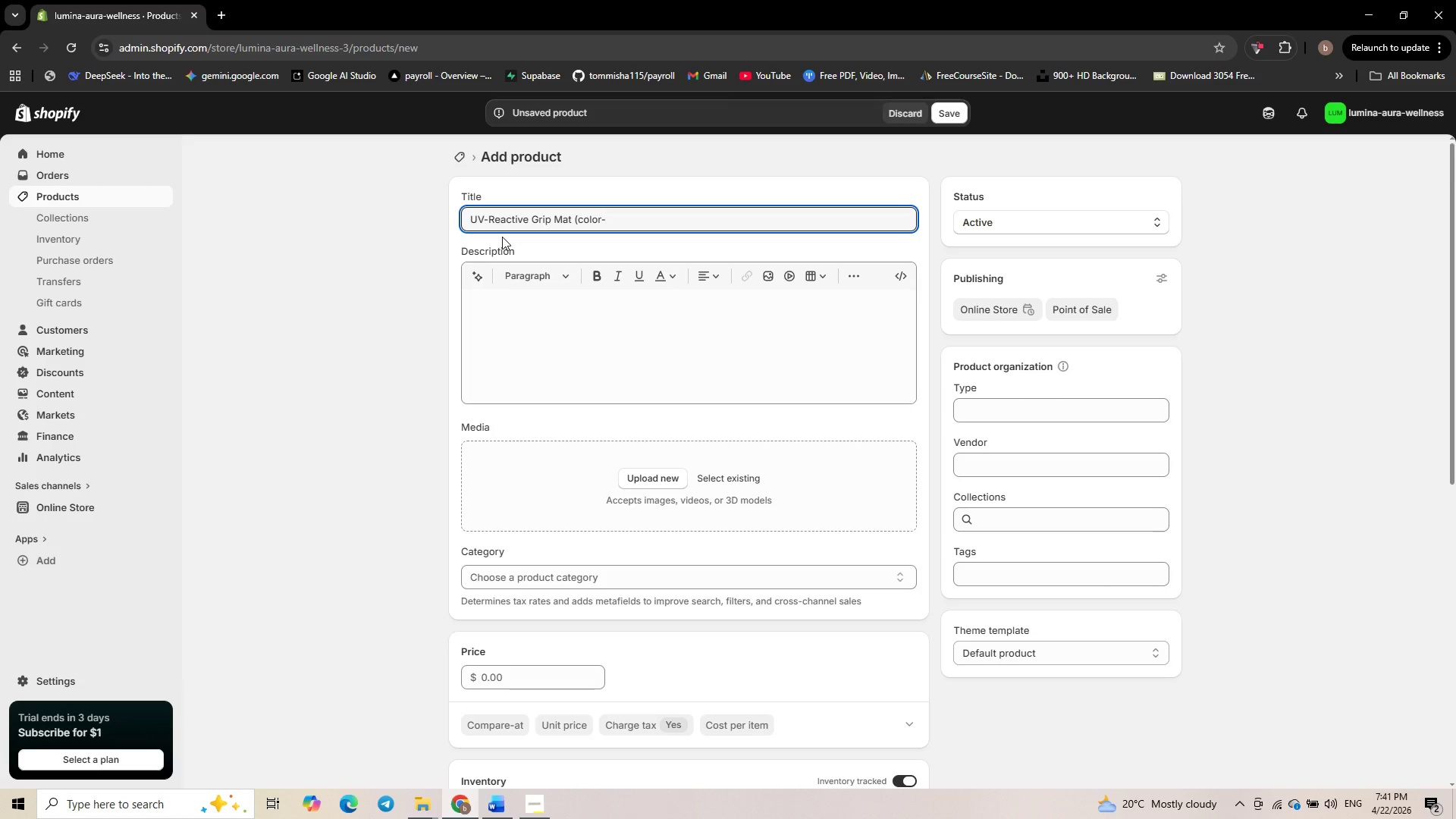 
key(Shift+7)
 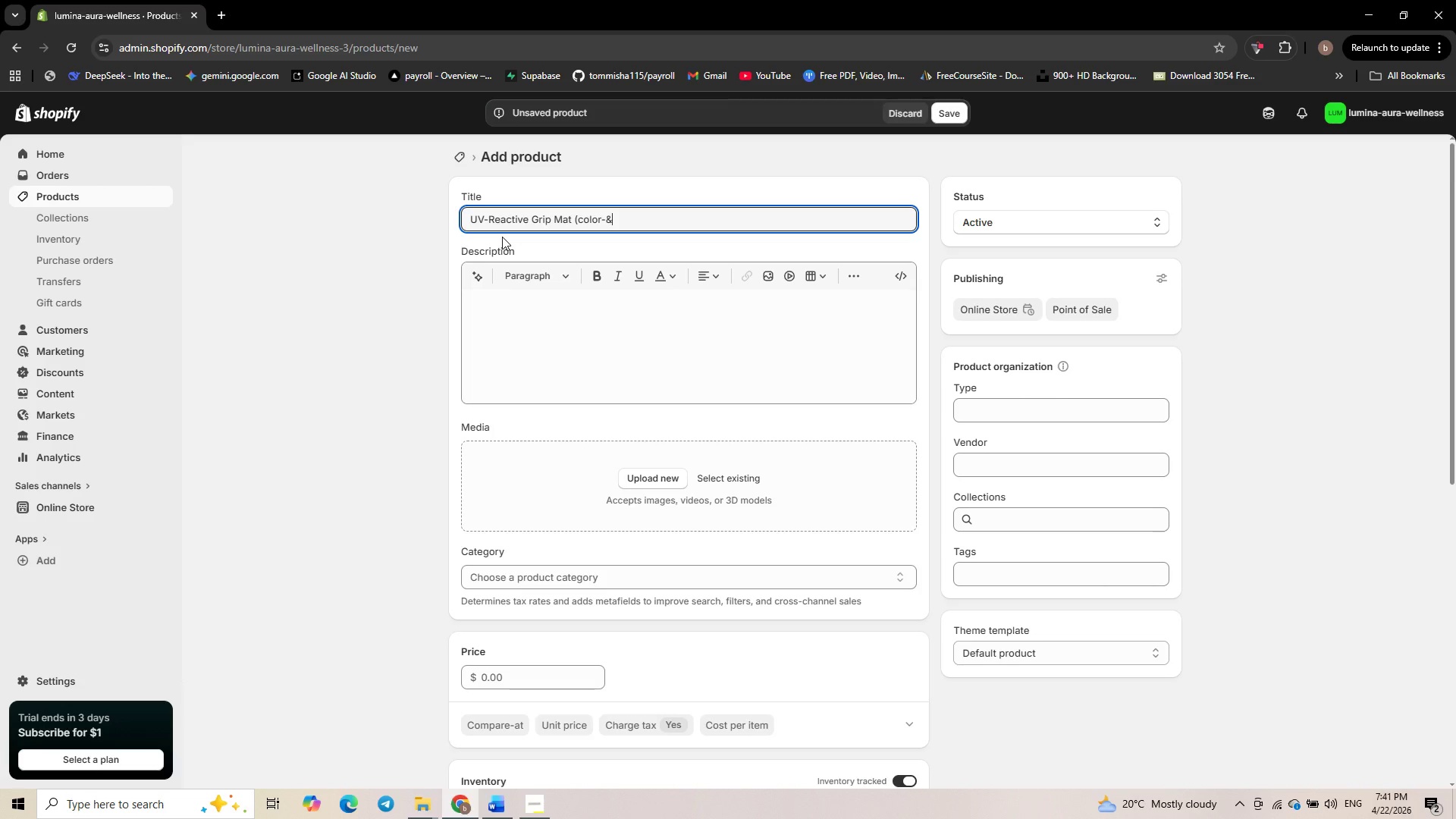 
key(Space)
 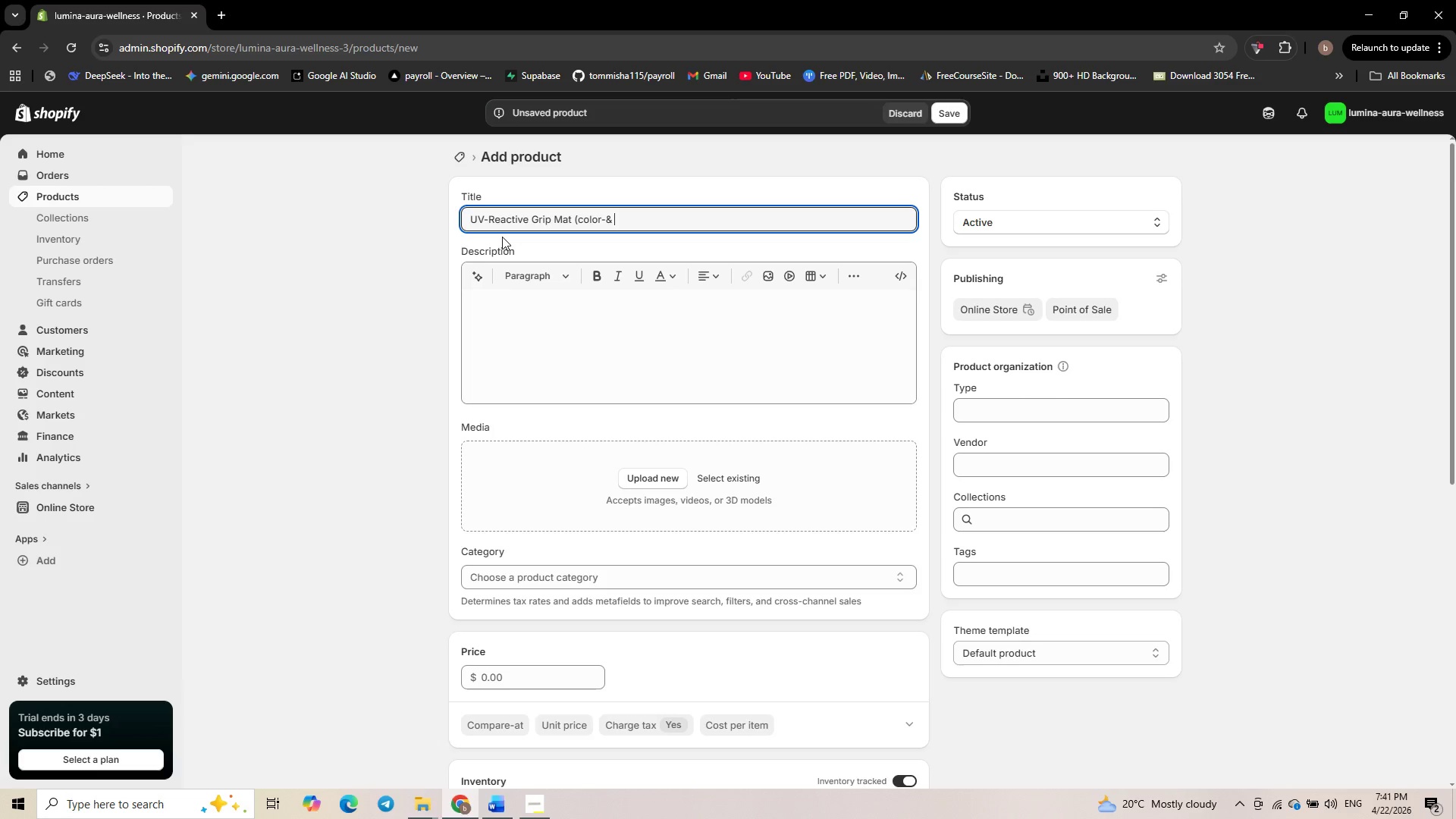 
key(ArrowLeft)
 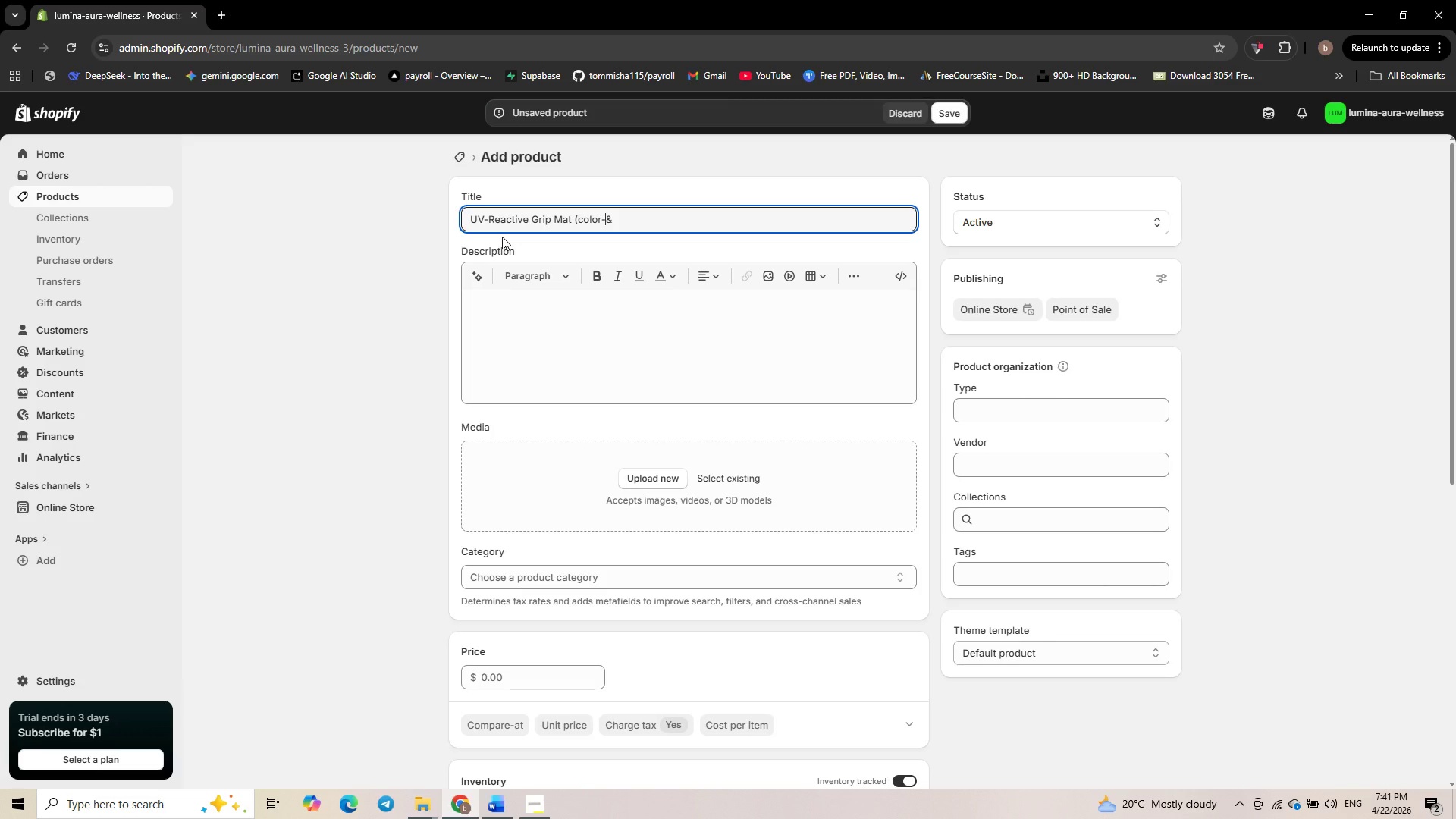 
key(ArrowLeft)
 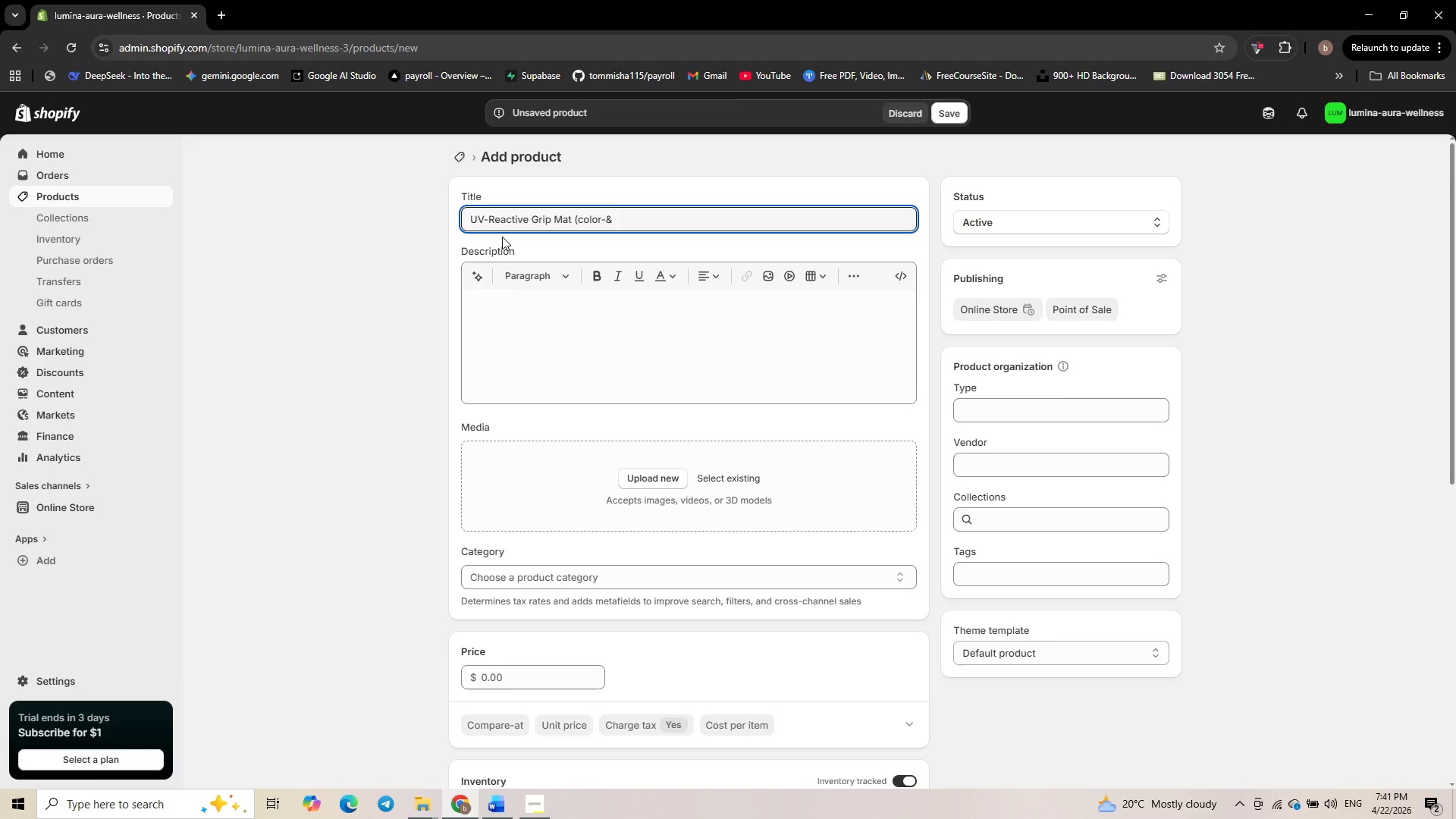 
key(Backspace)
 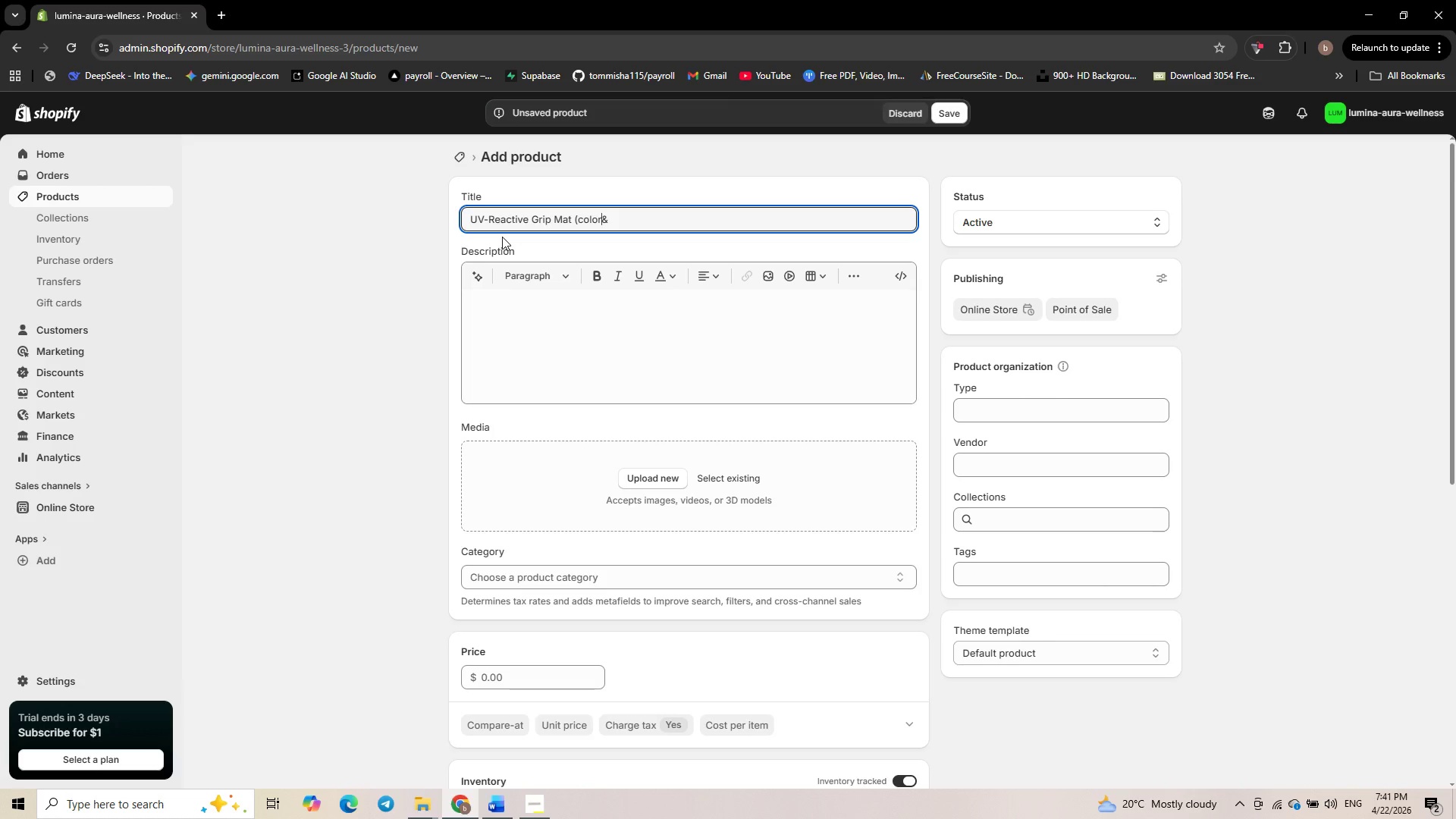 
key(Space)
 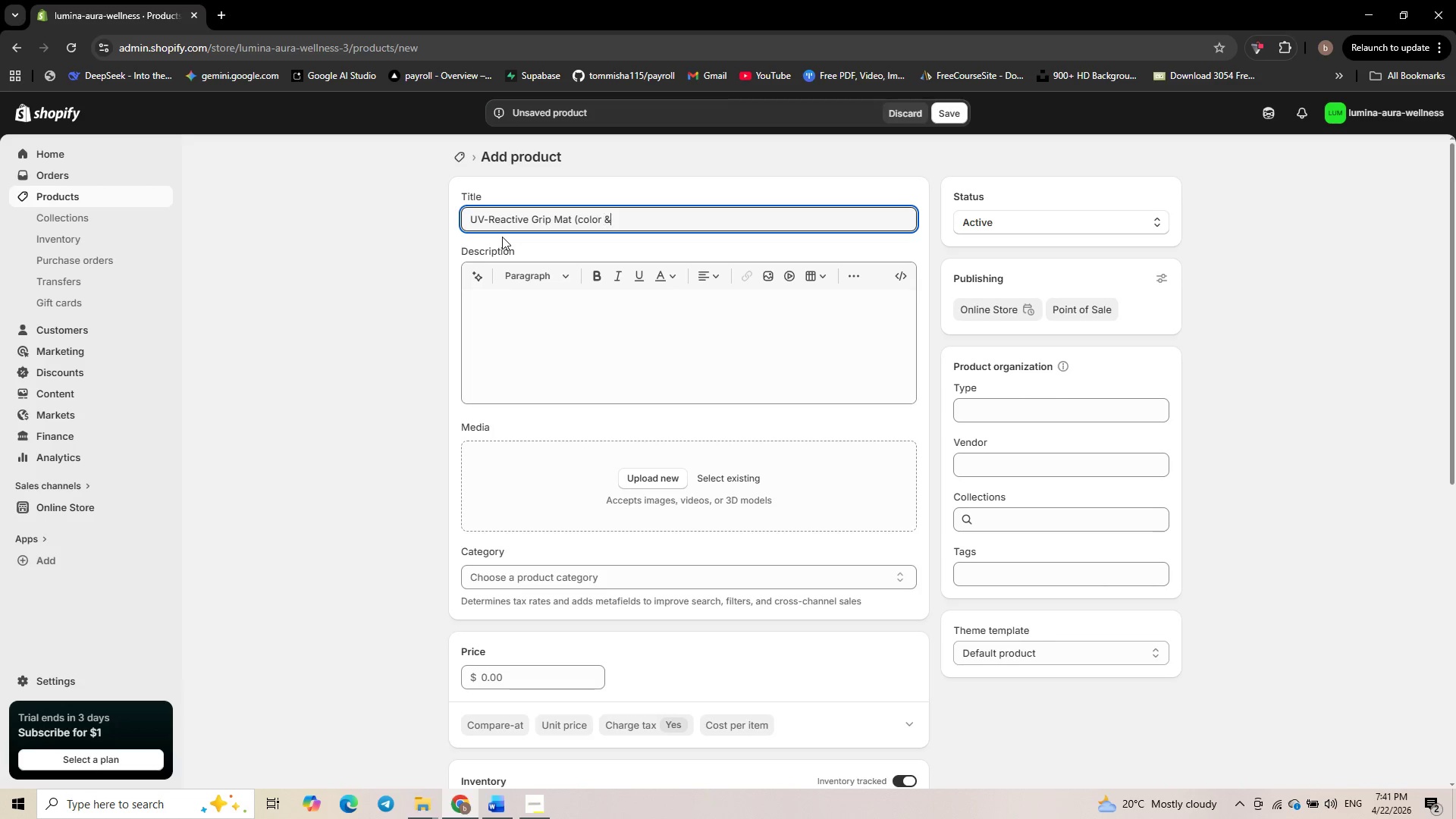 
key(ArrowRight)
 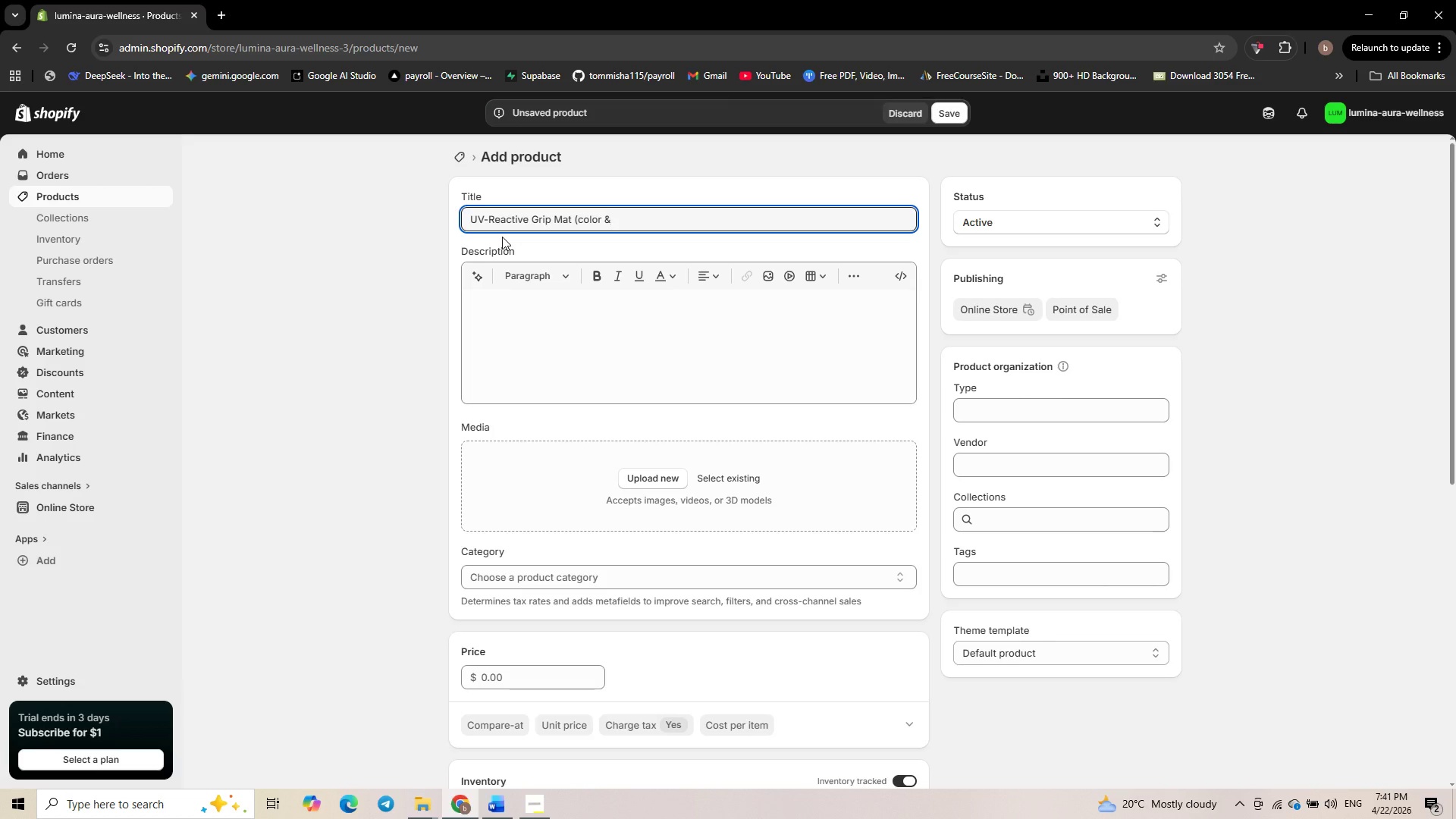 
key(Space)
 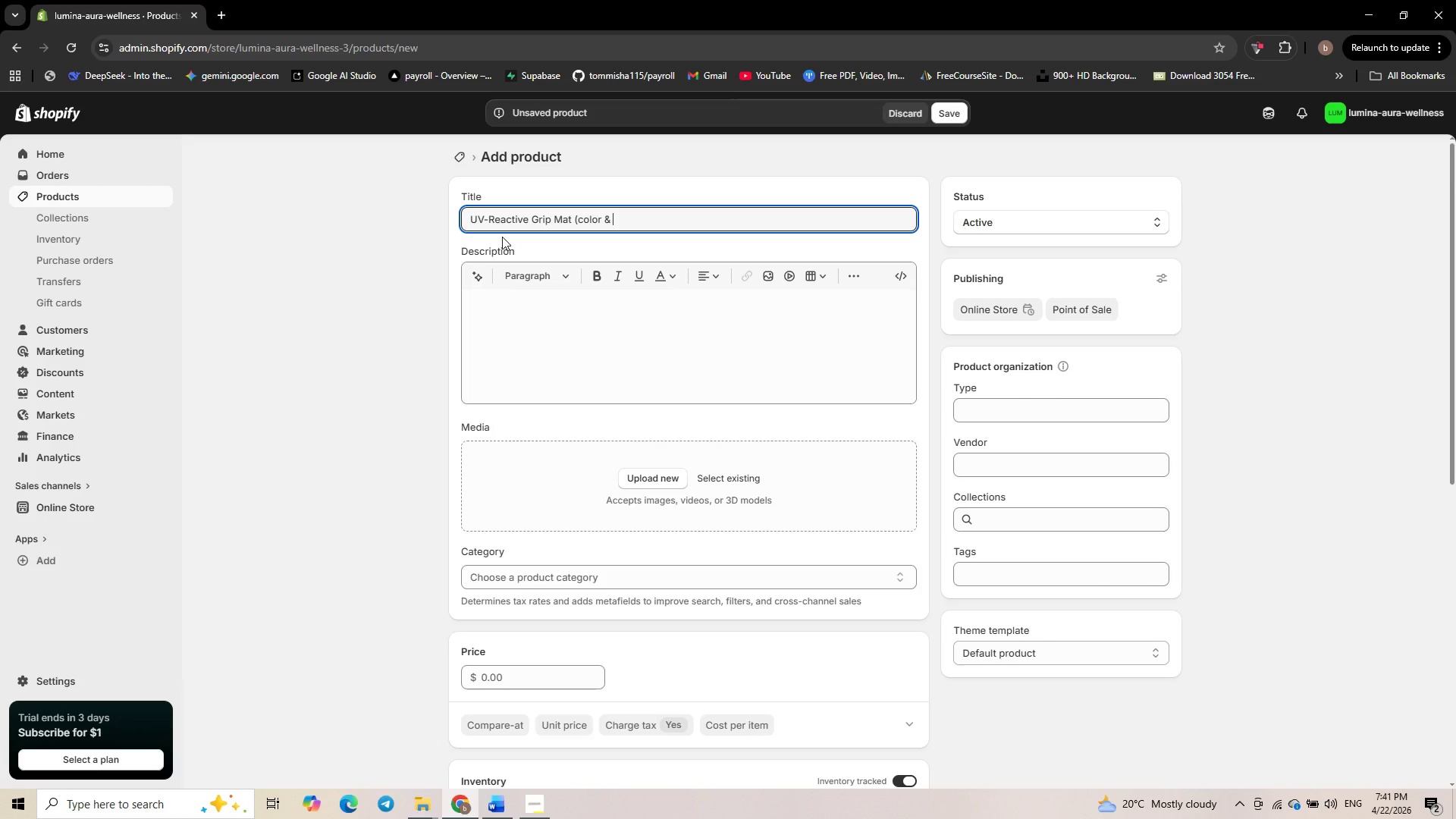 
hold_key(key=ShiftLeft, duration=1.83)
 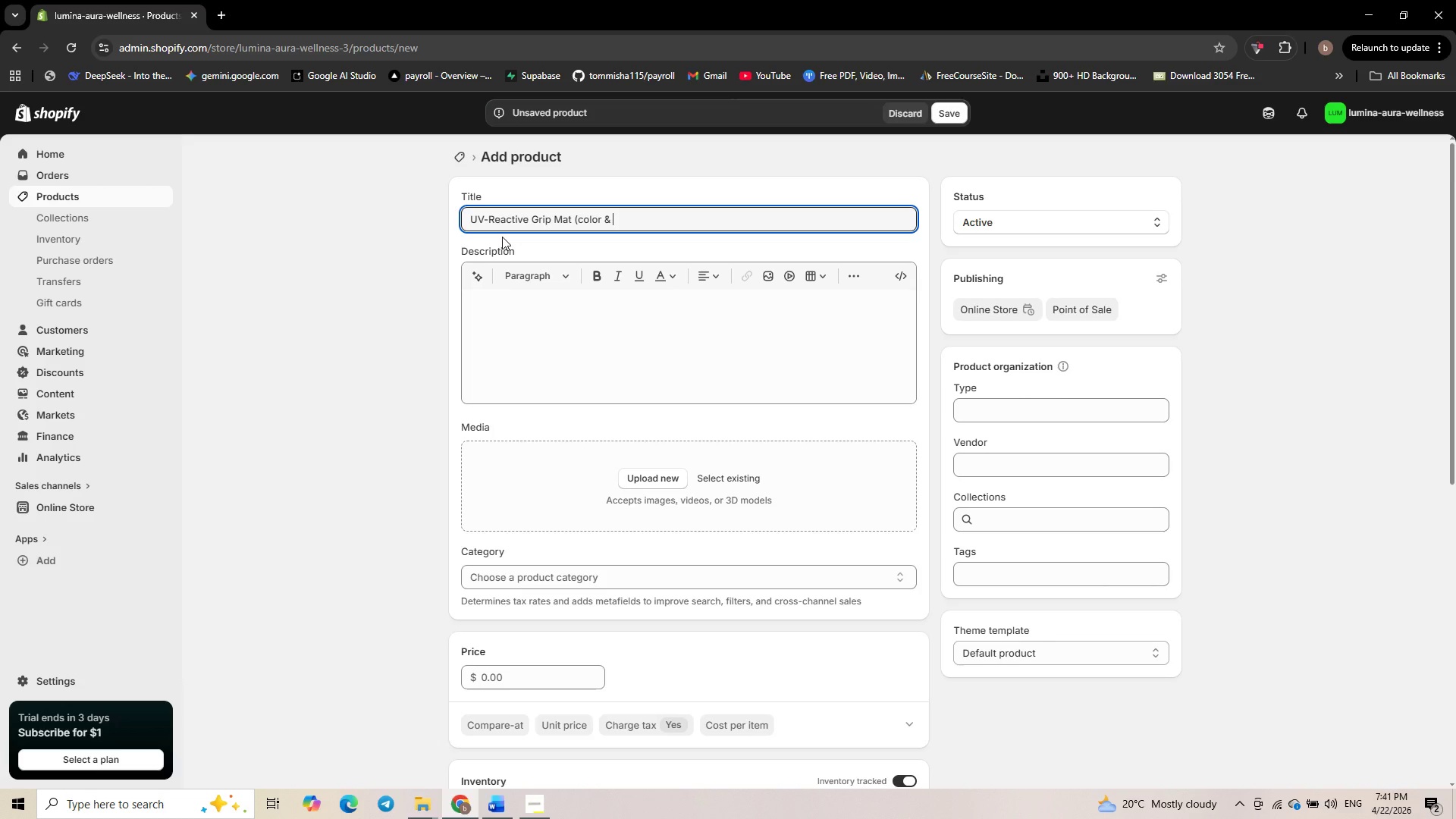 
type(QU)
key(Backspace)
 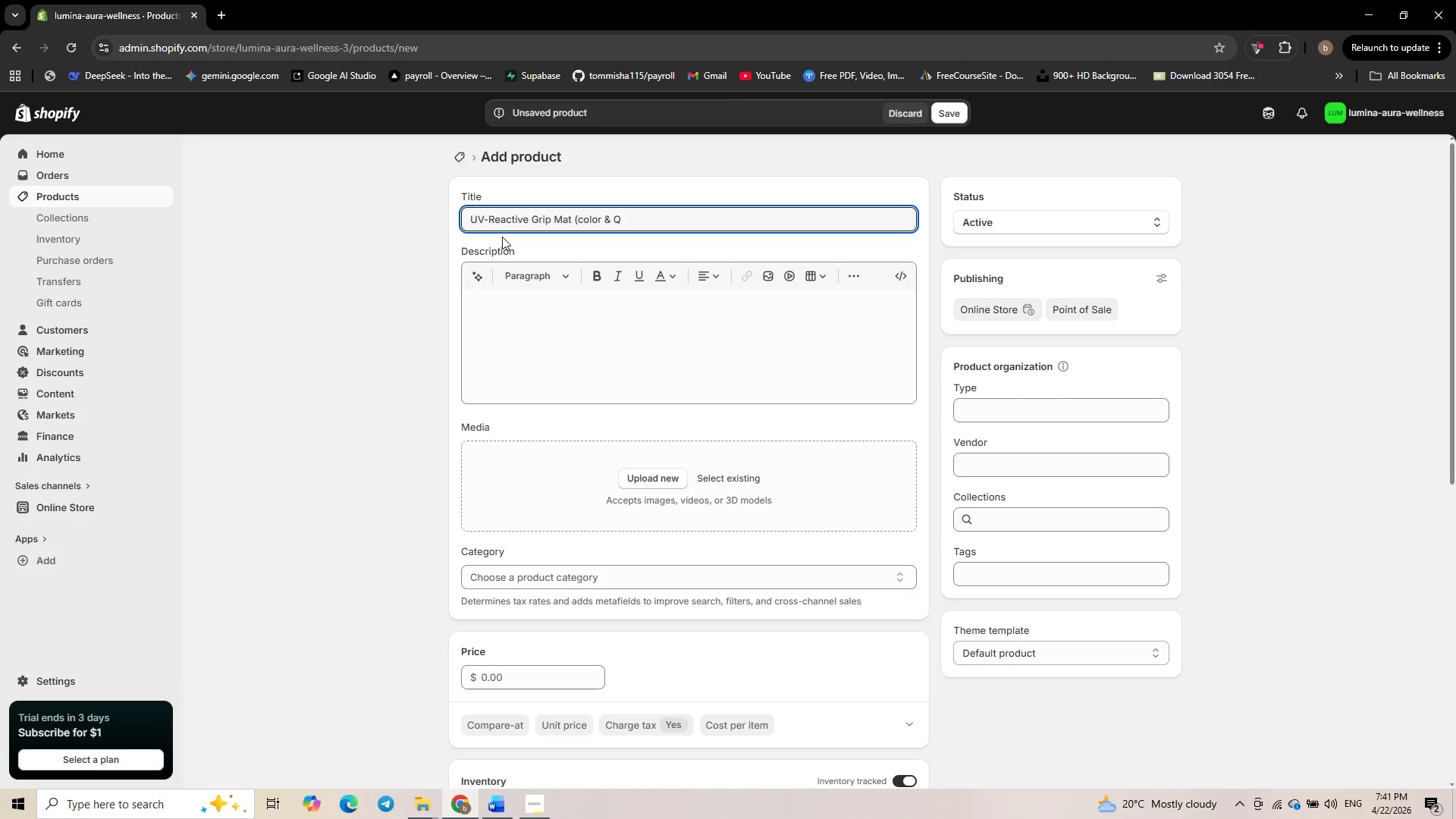 
key(Control+ArrowLeft)
 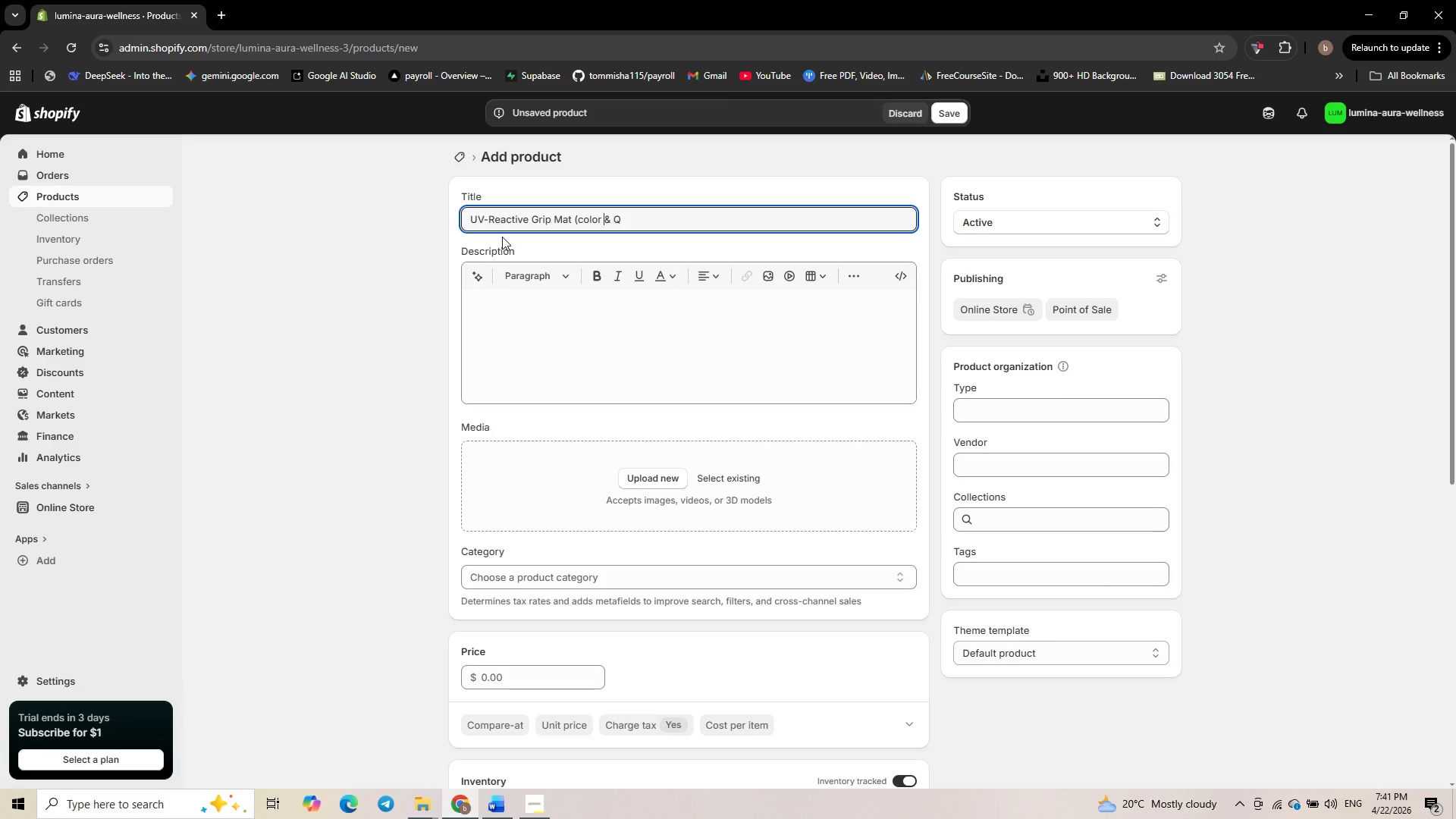 
key(Control+ArrowLeft)
 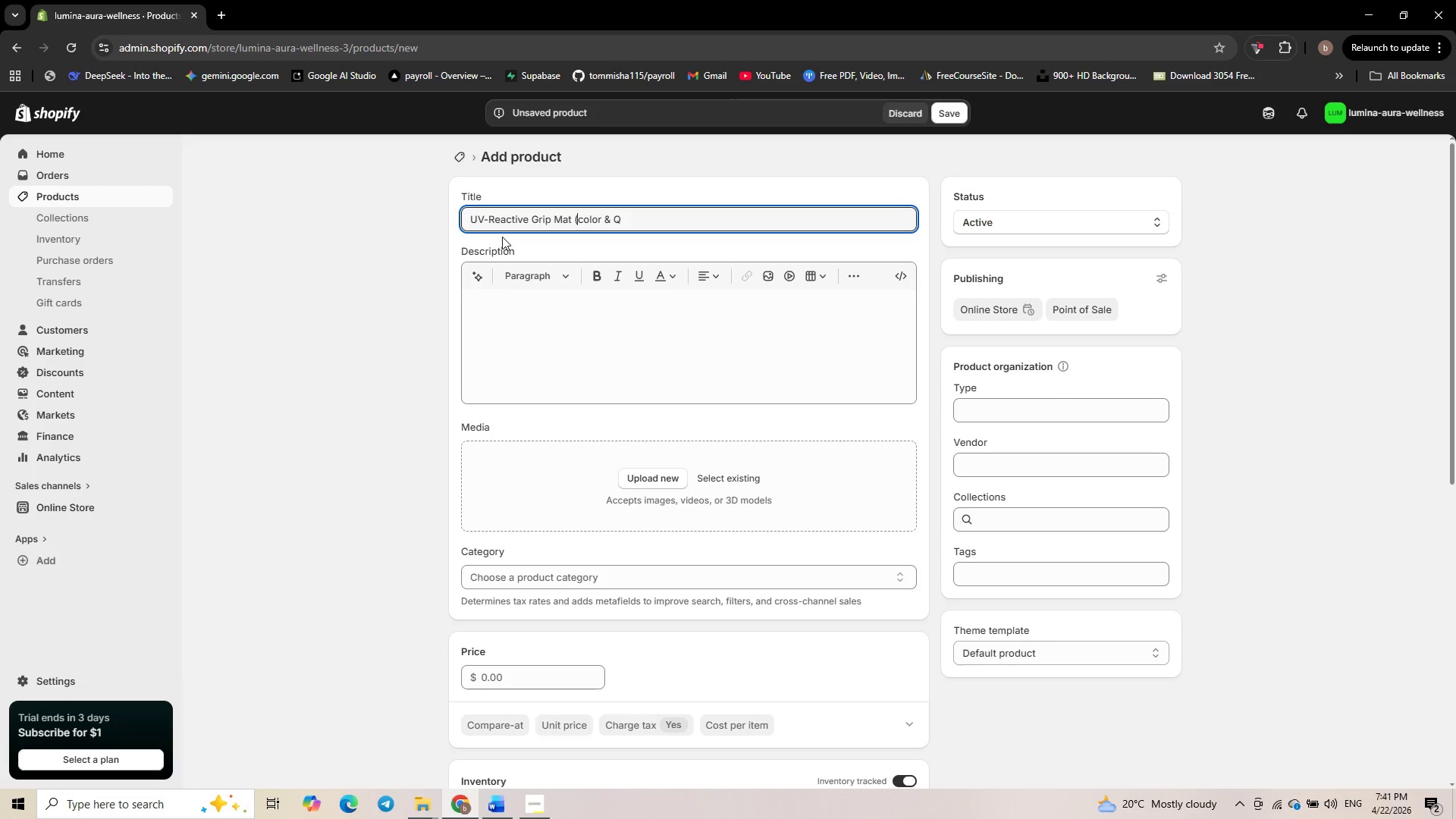 
key(Control+ArrowLeft)
 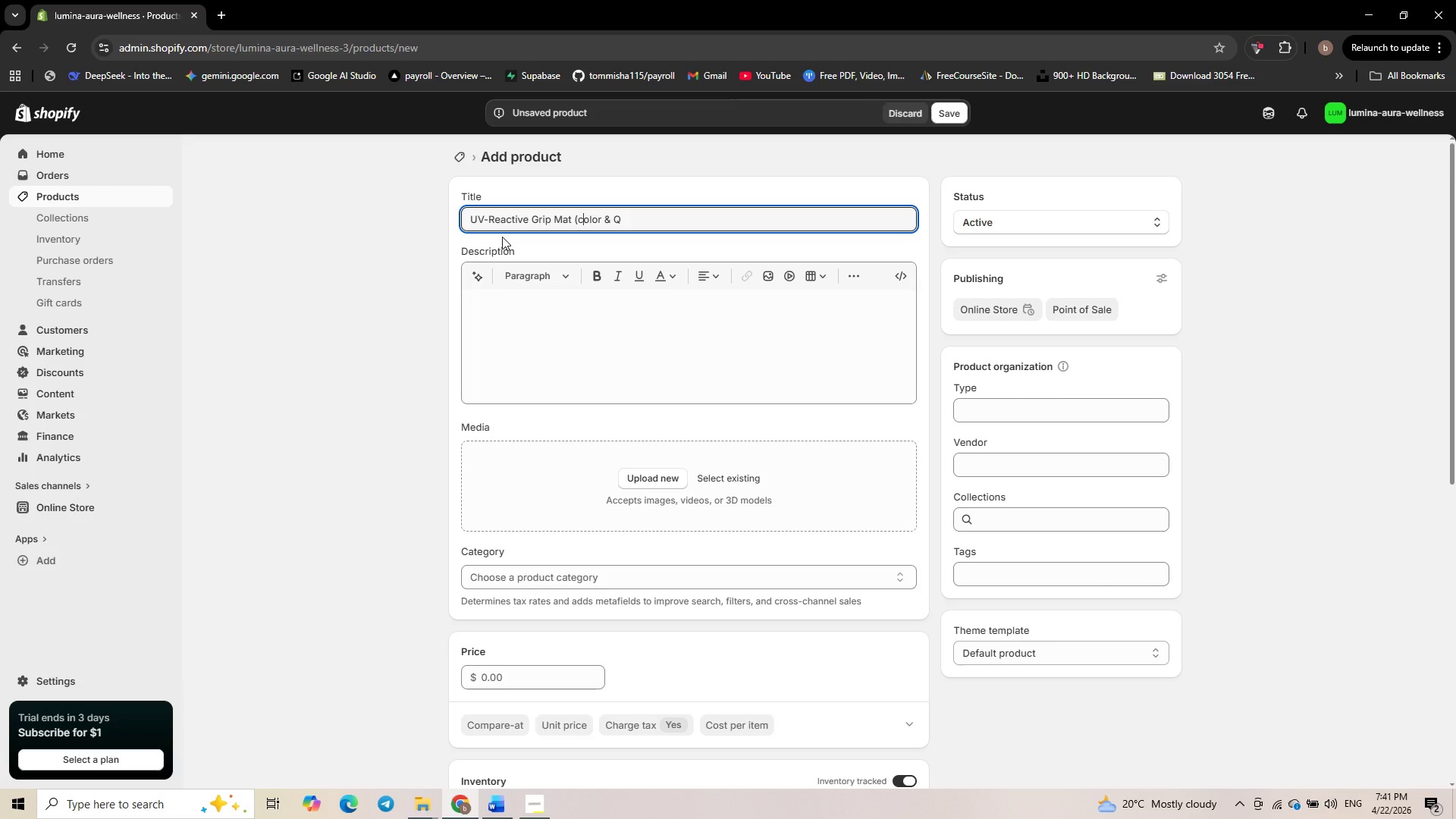 
key(ArrowRight)
 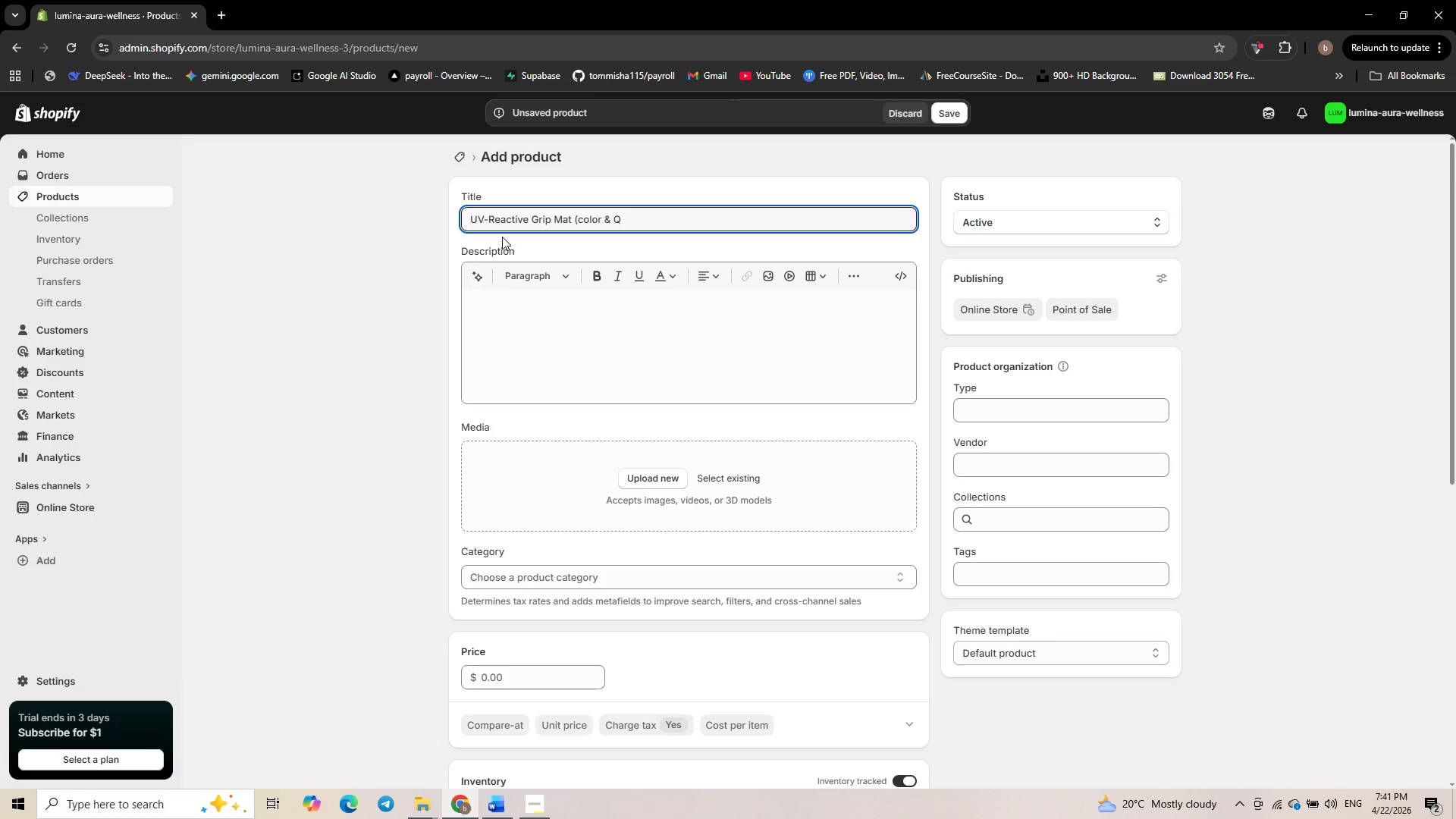 
key(Backspace)
 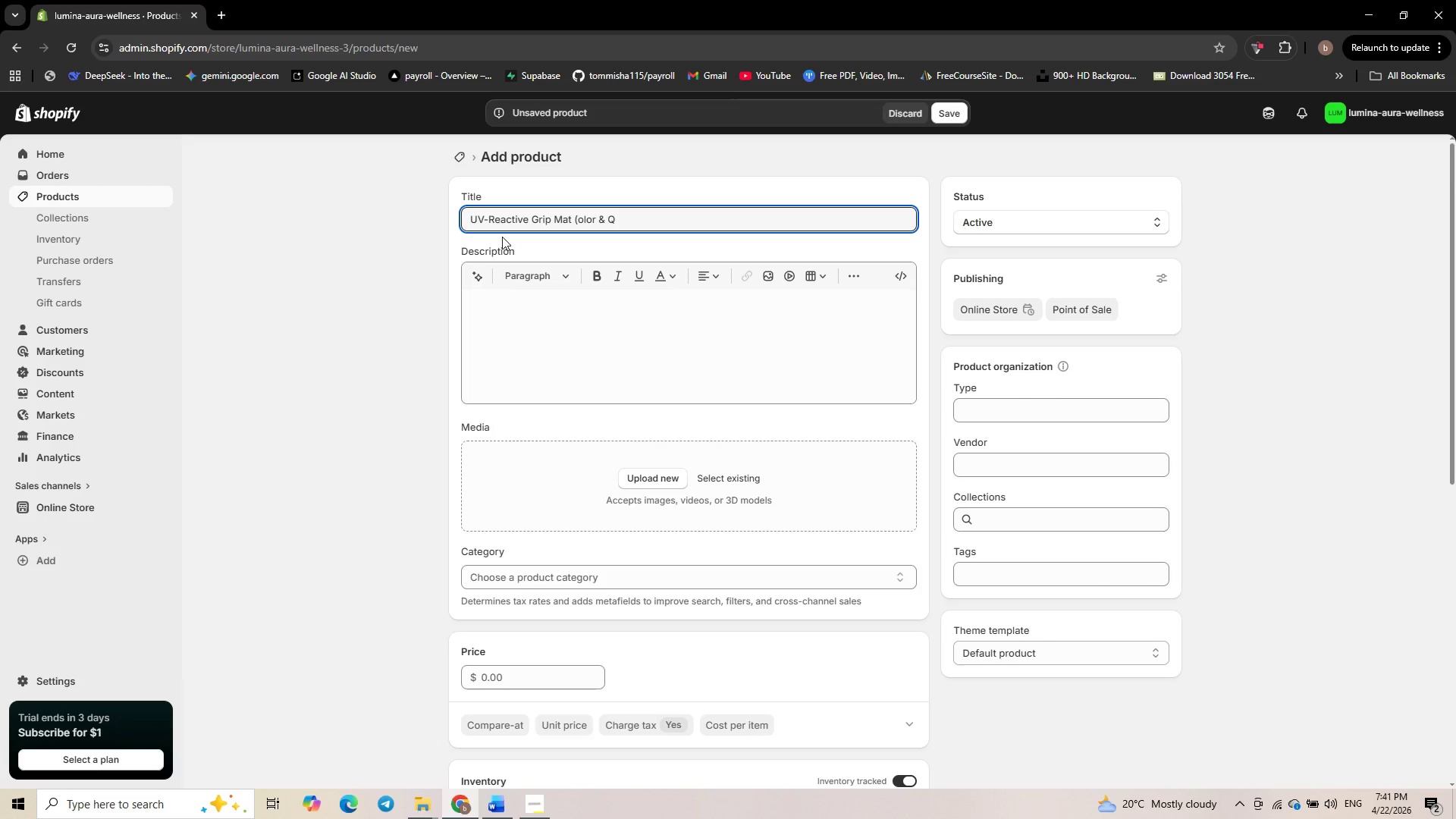 
key(Shift+C)
 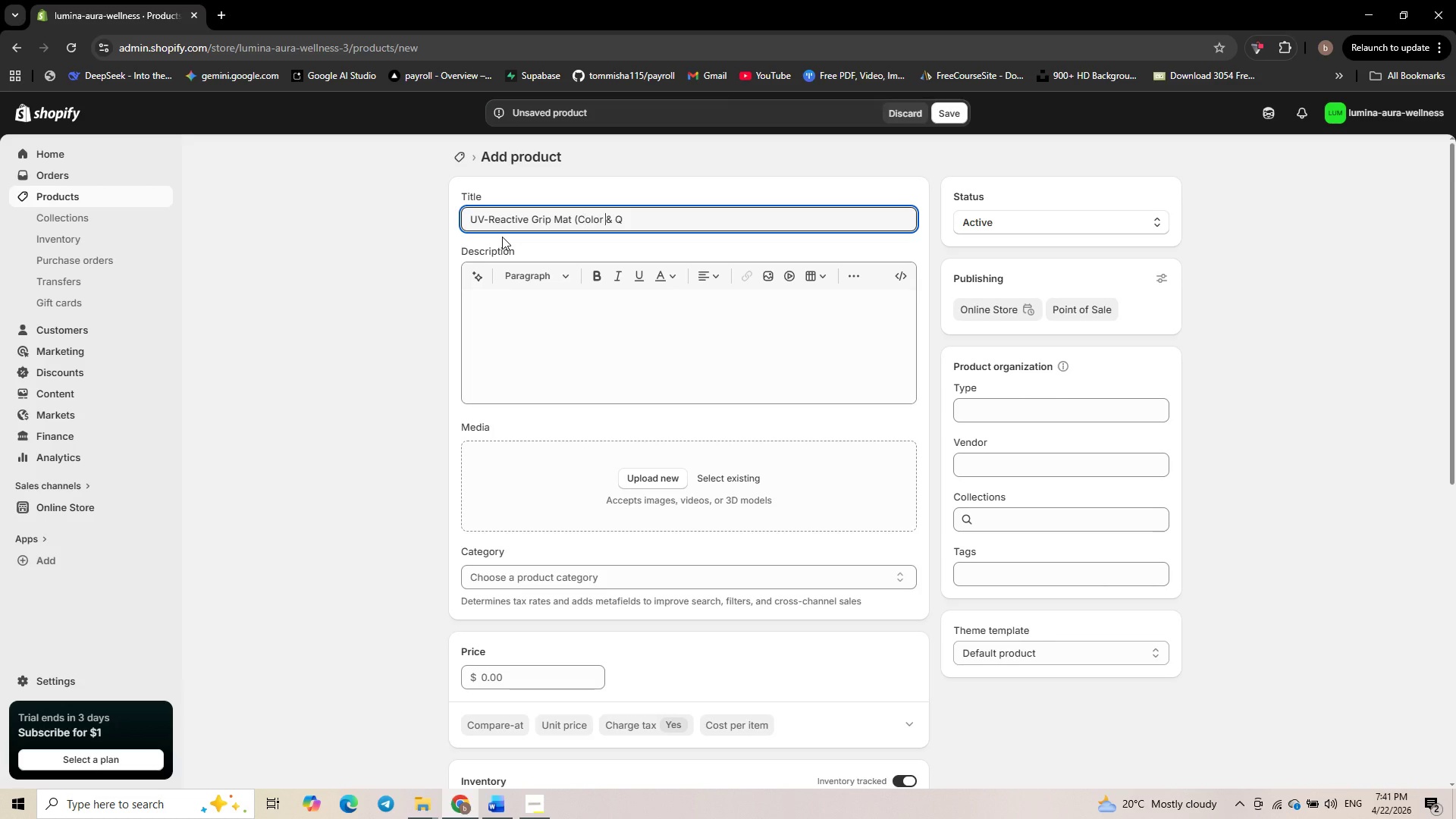 
key(Control+ArrowRight)
 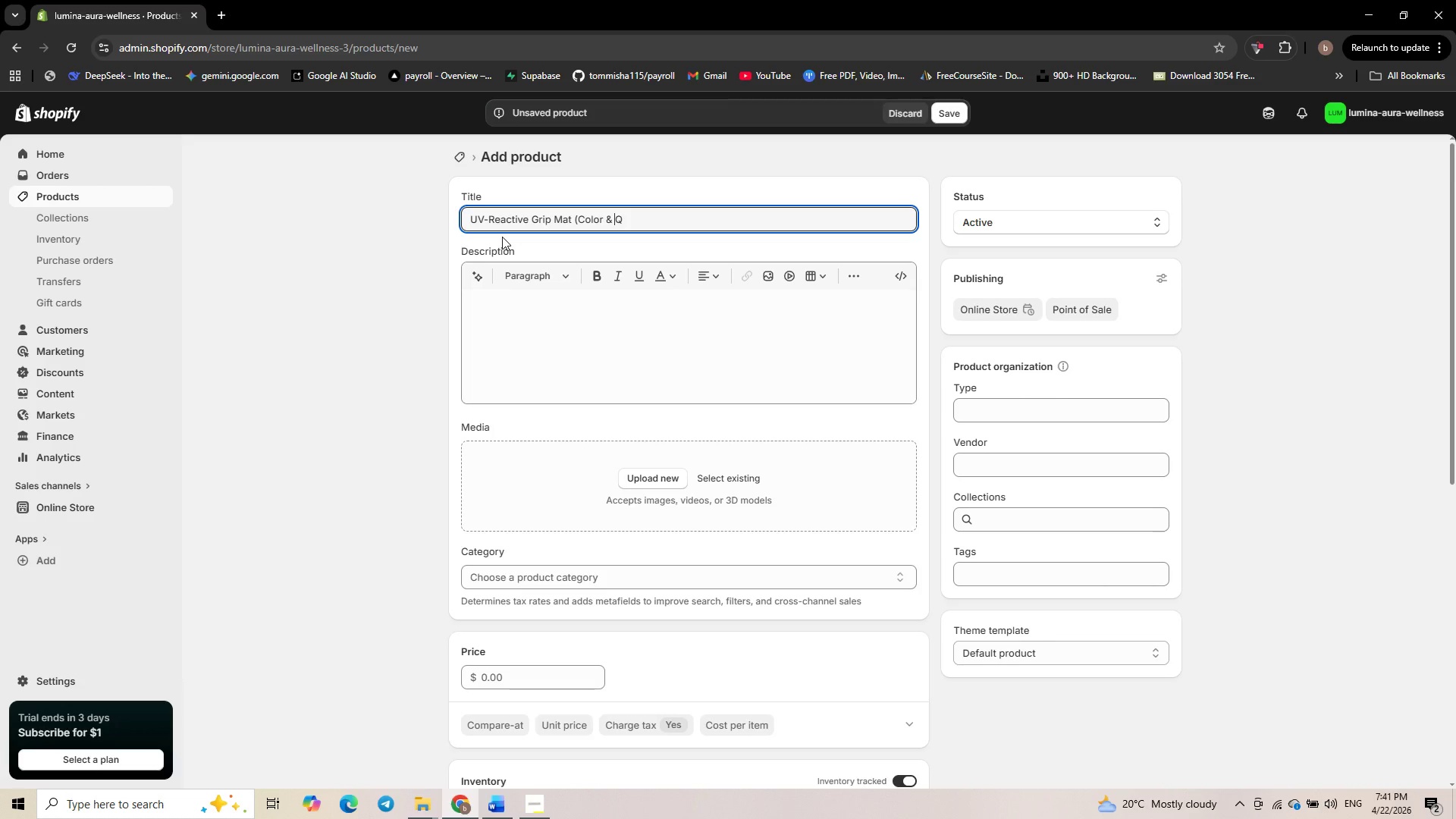 
key(Control+ArrowRight)
 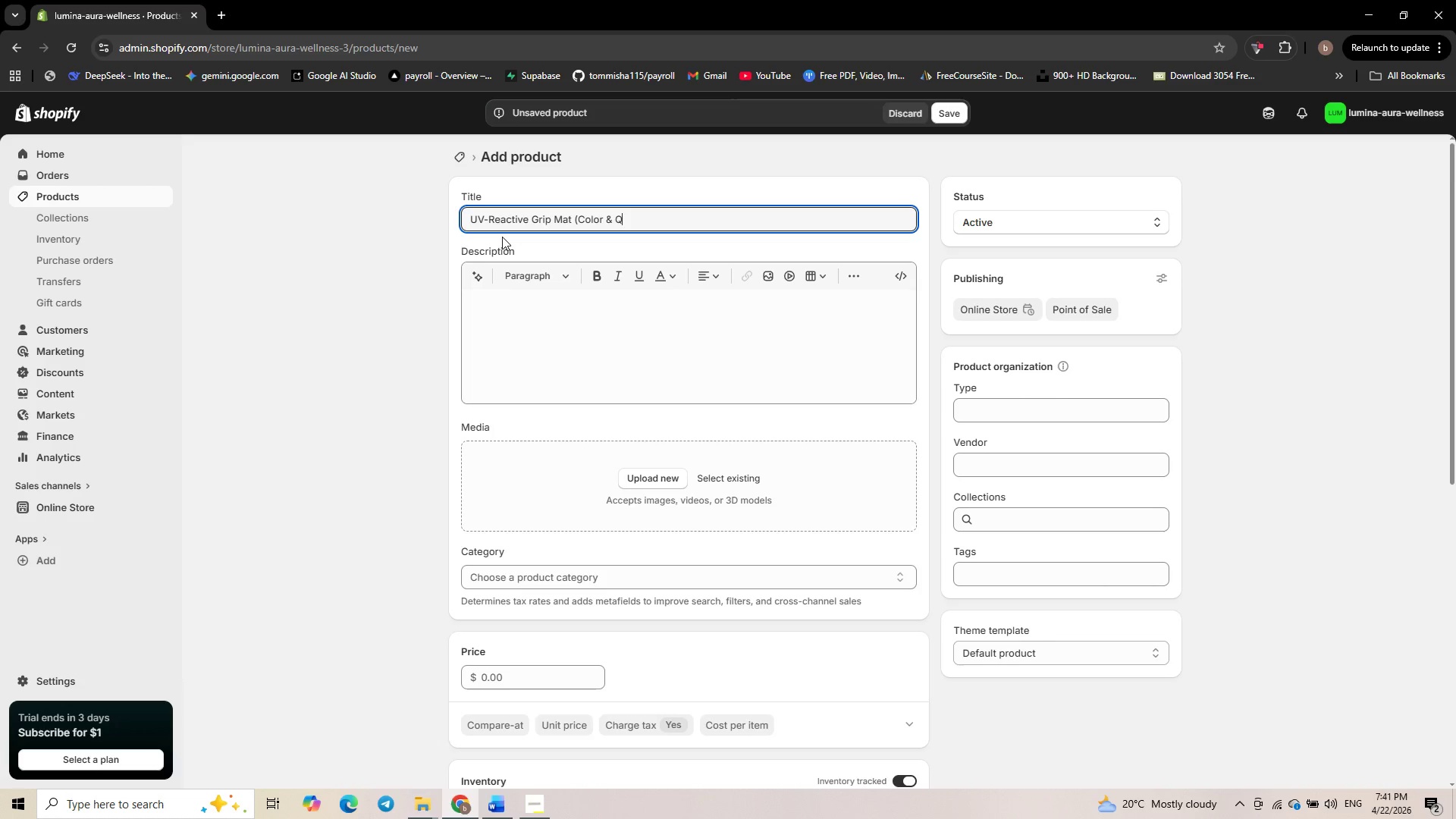 
key(Control+ArrowRight)
 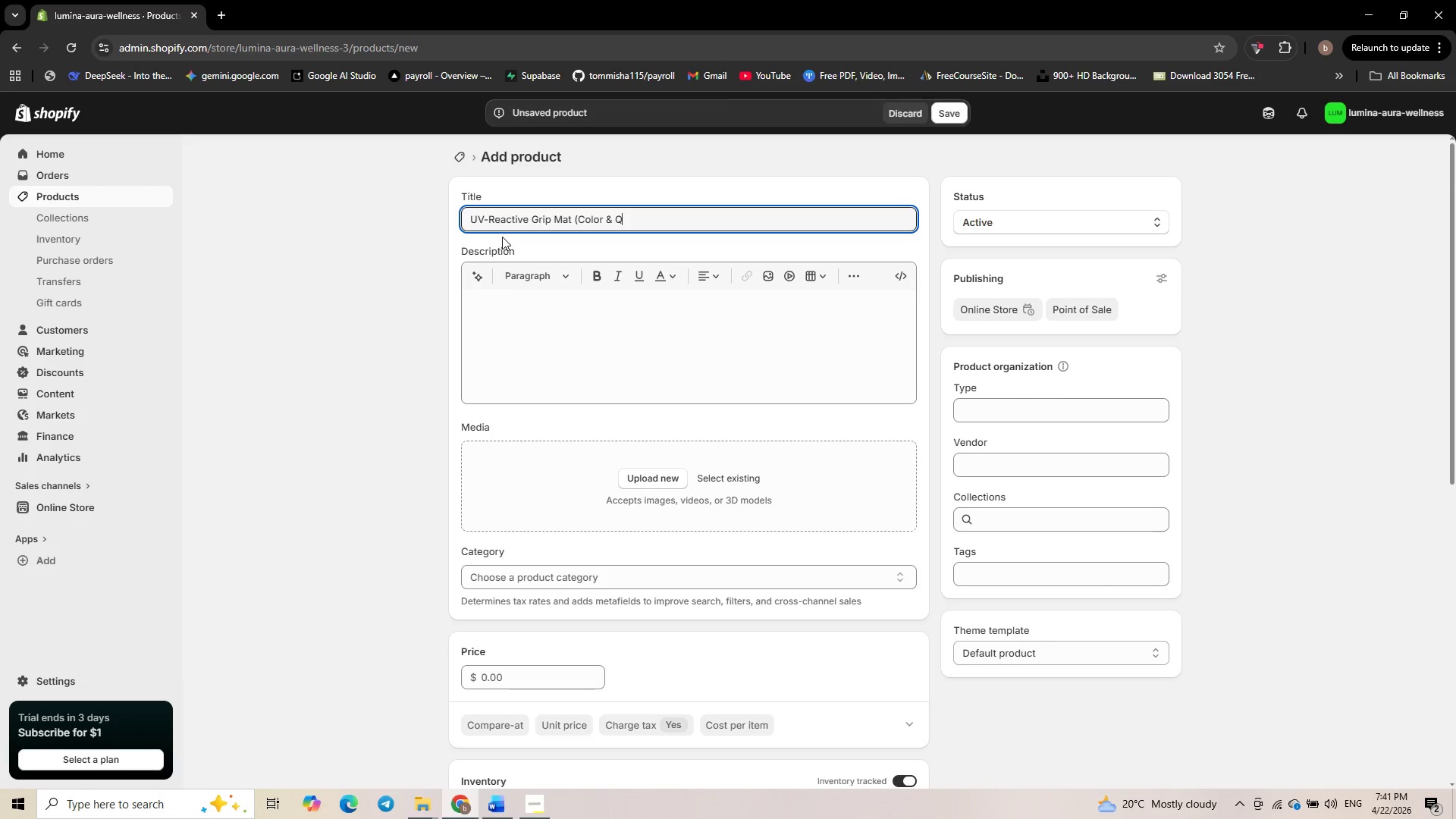 
type(uantity ))
 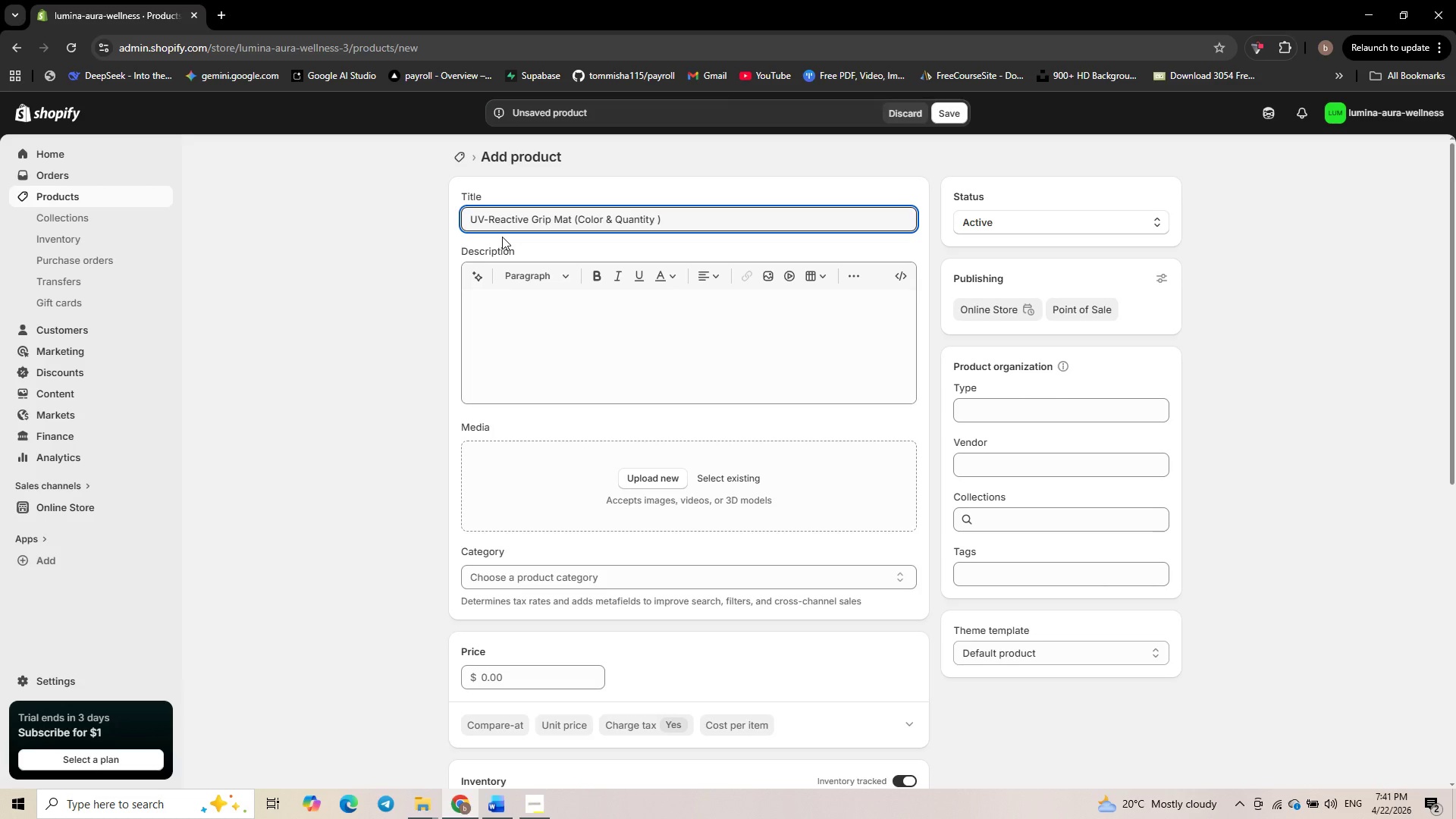 
wait(6.45)
 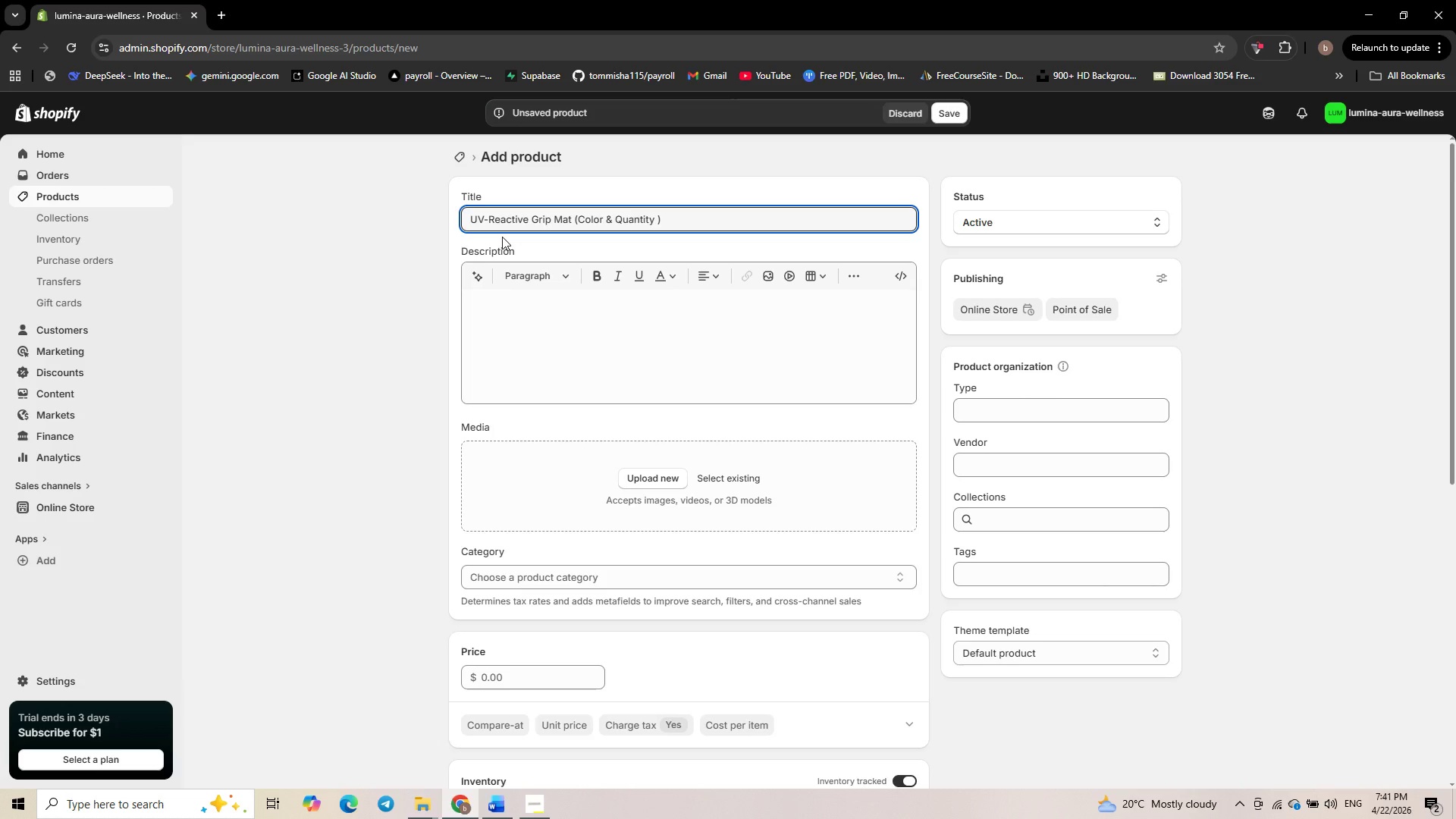 
left_click([615, 337])
 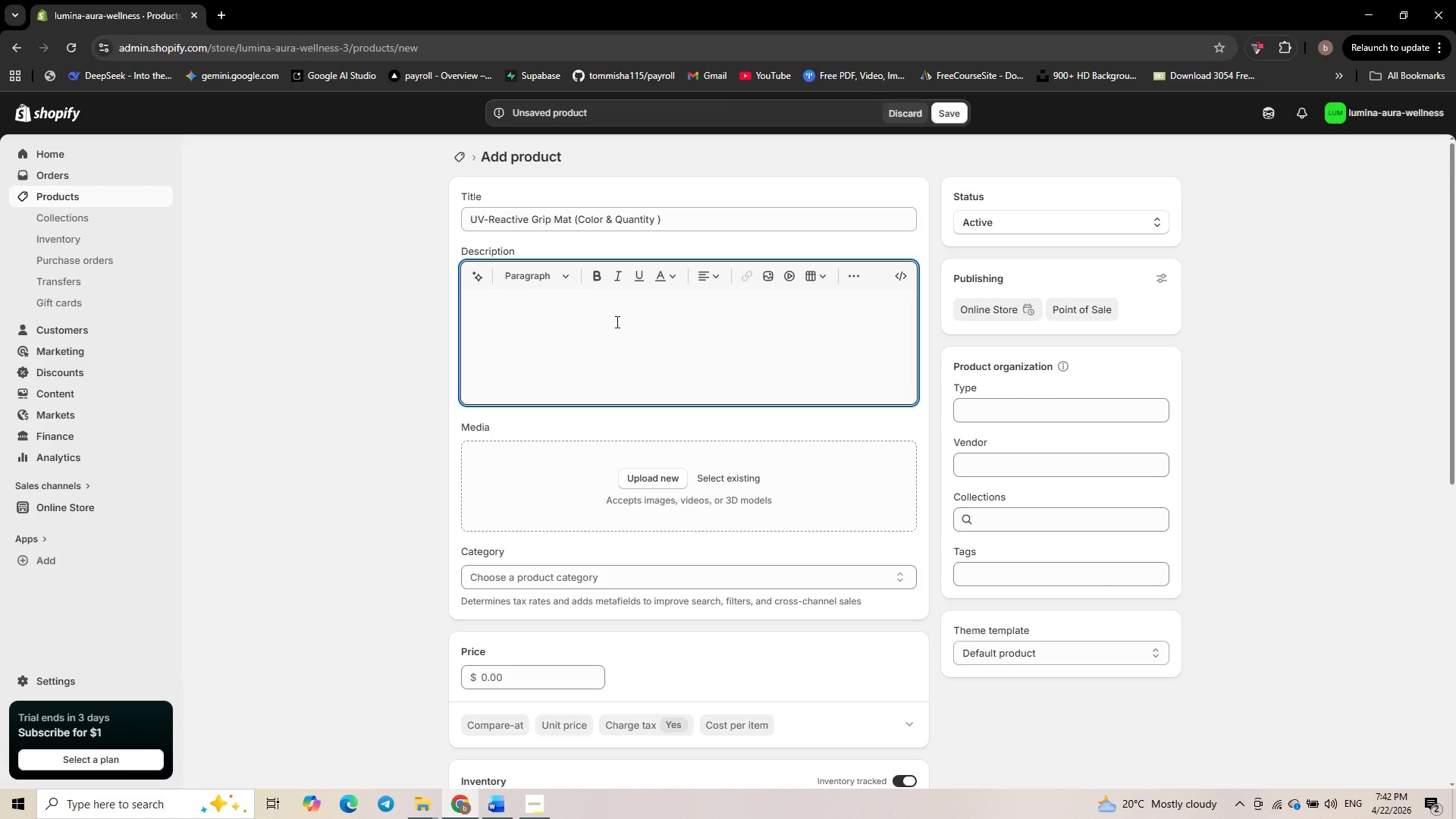 
wait(14.5)
 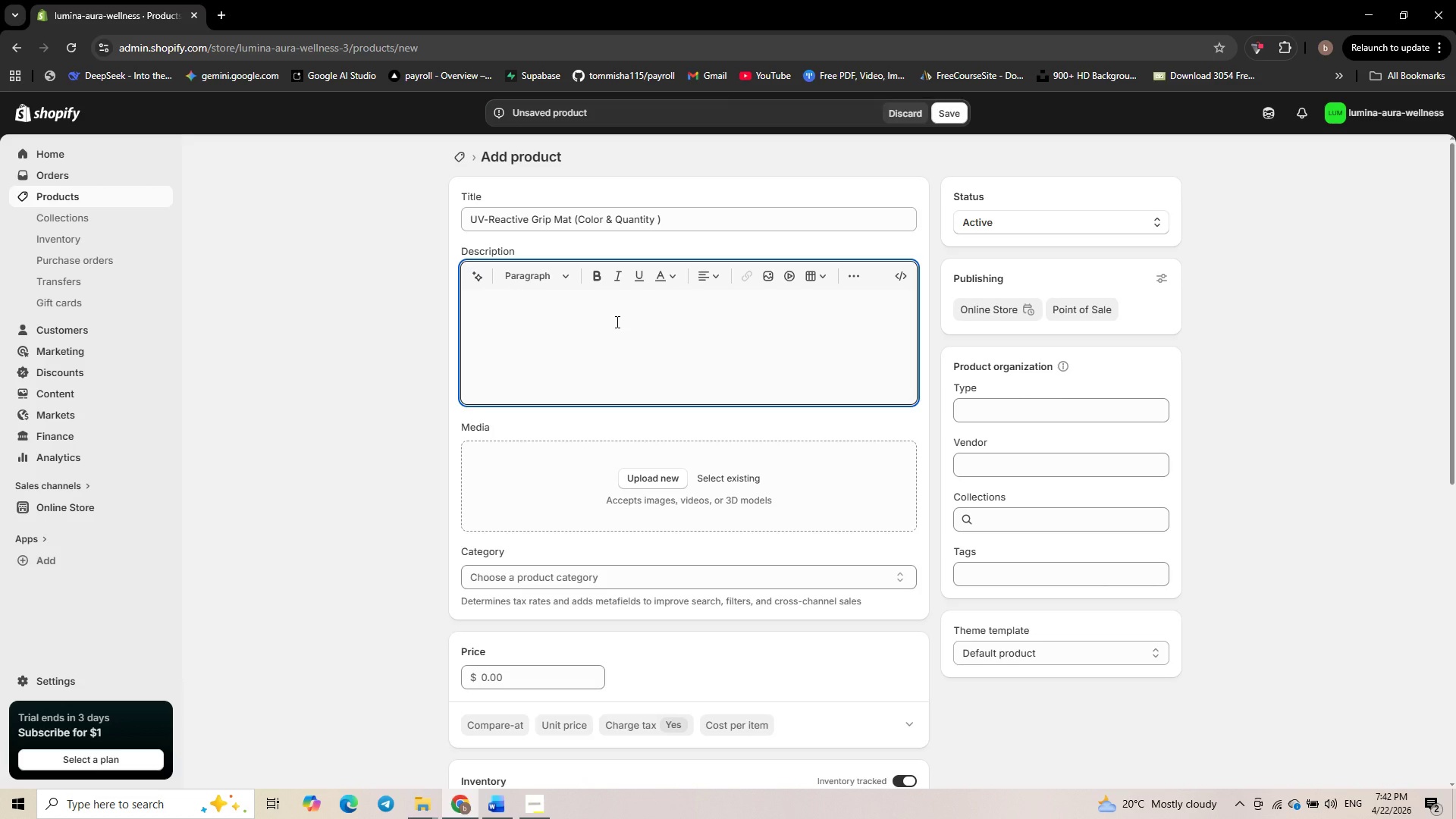 
left_click([902, 274])
 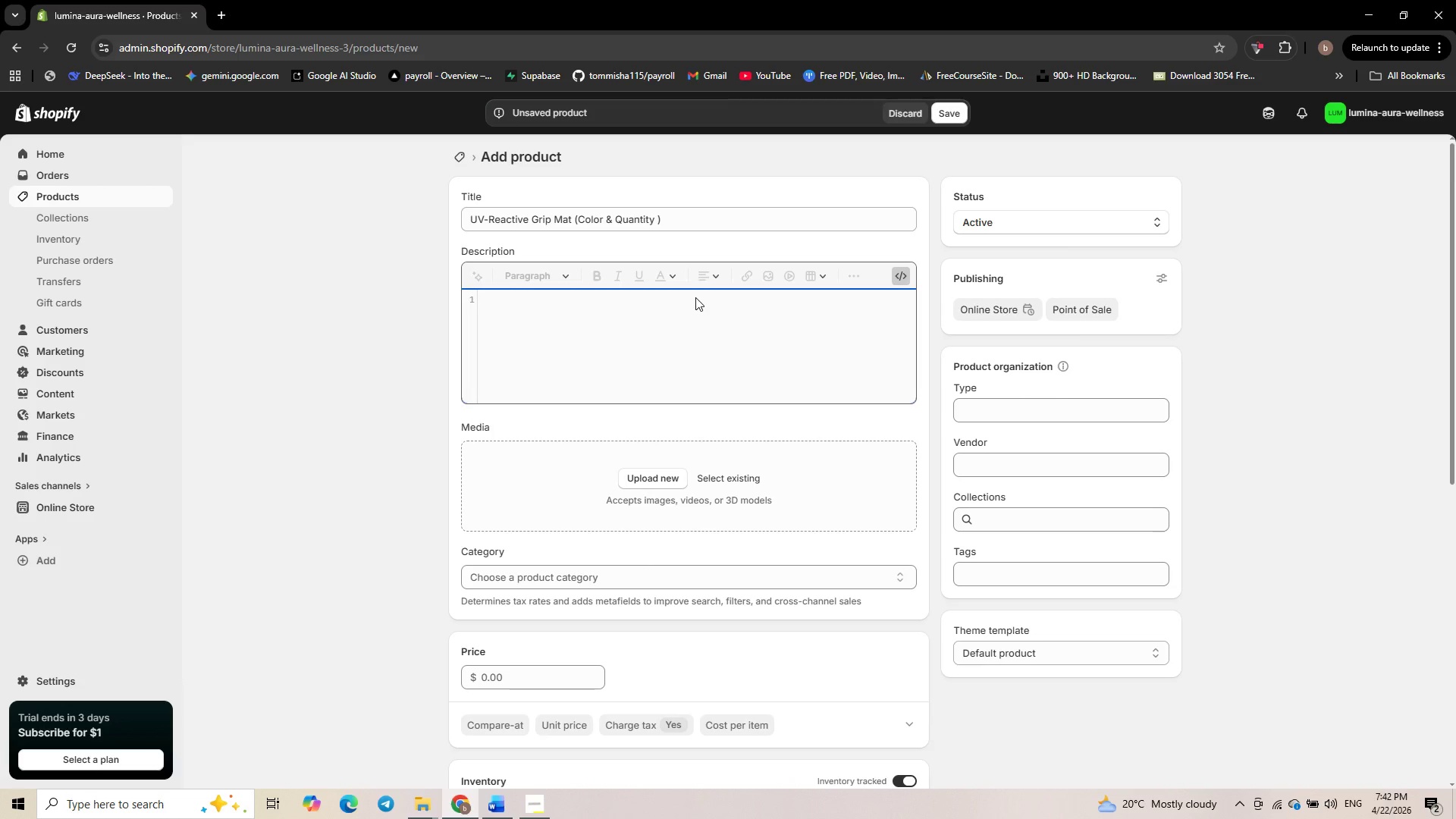 
key(Shift+Comma)
 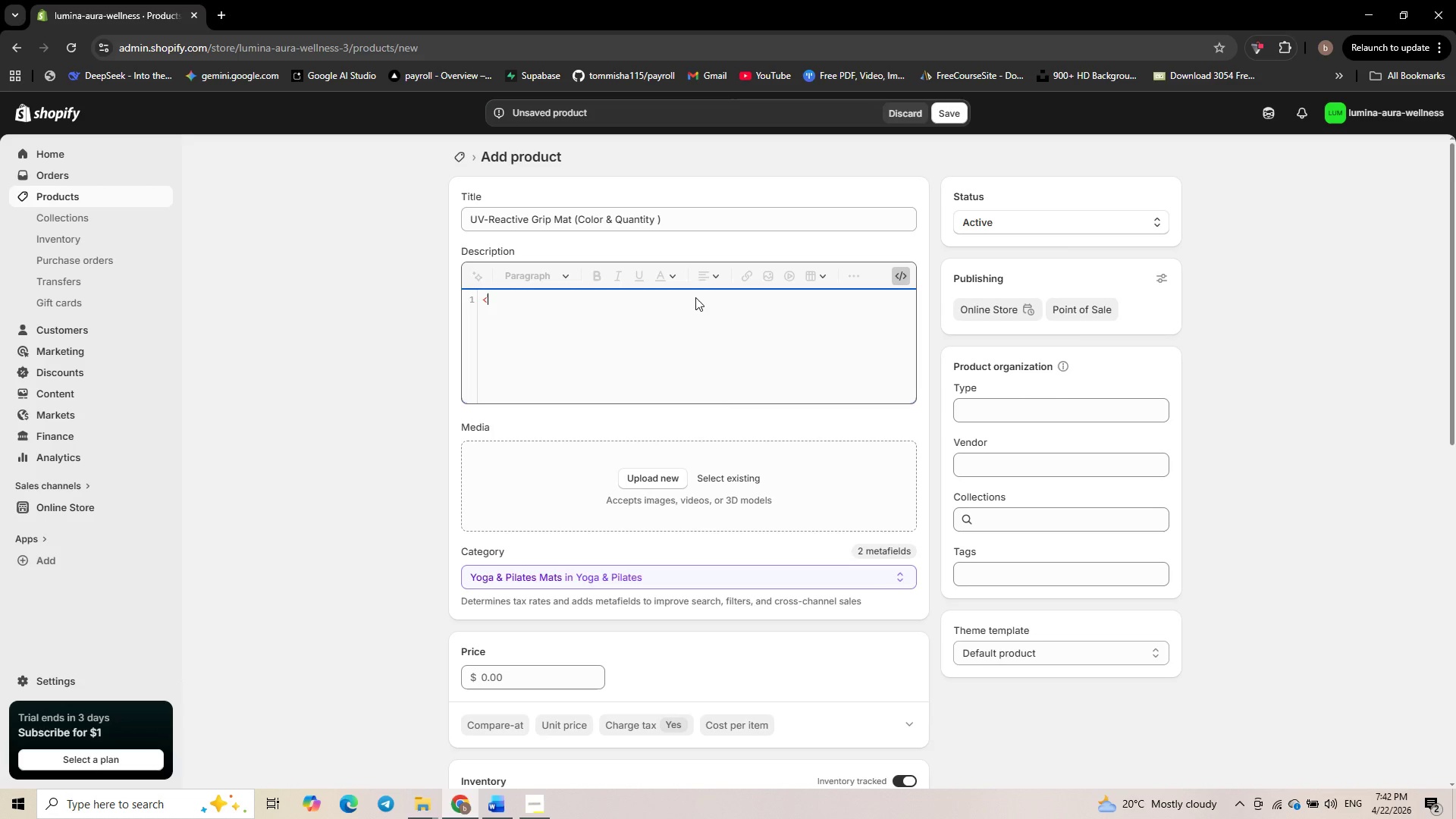 
wait(5.67)
 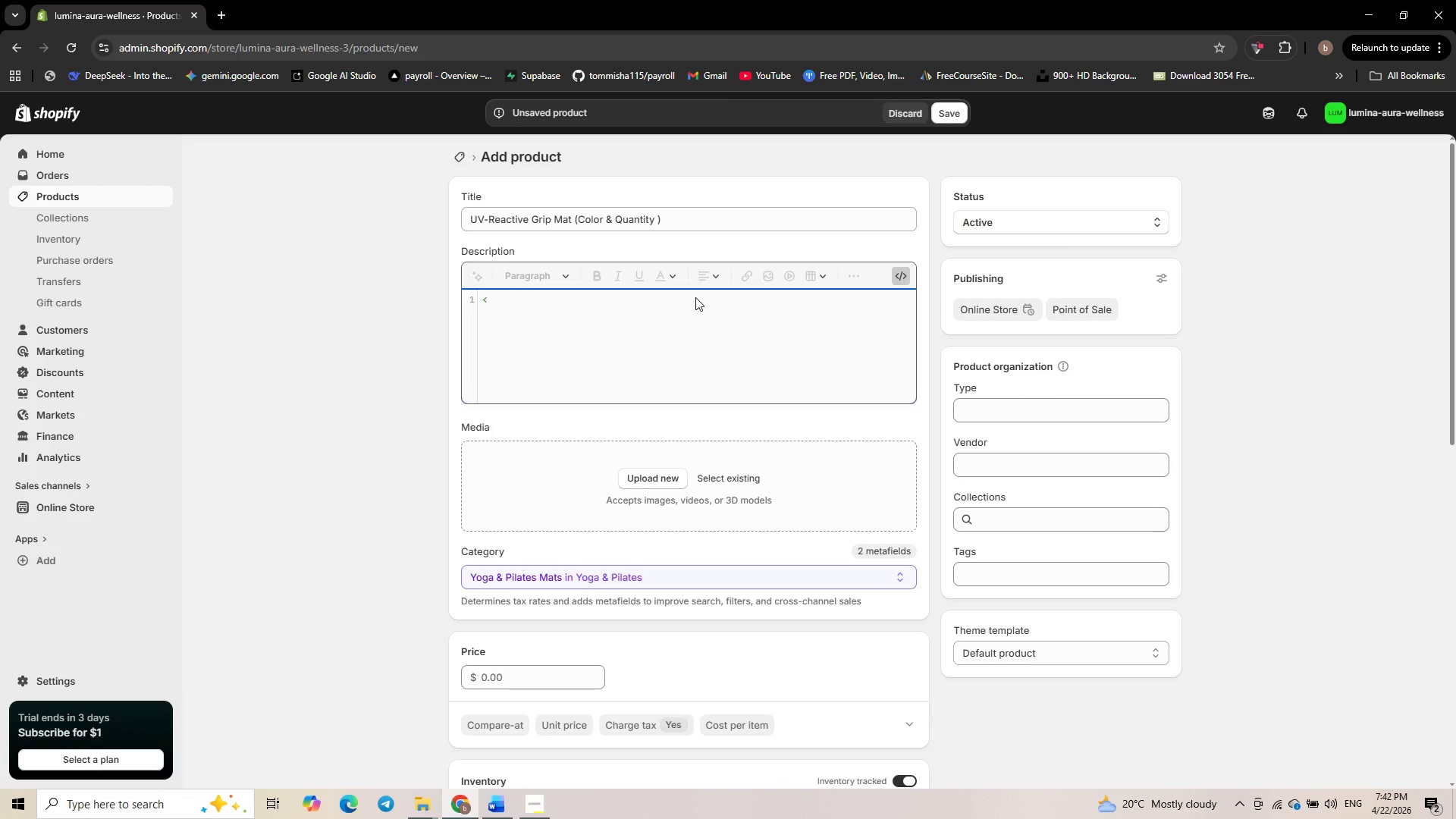 
type(h2> )
key(Backspace)
type(Your mat becomes a canvas of light</h2>)
 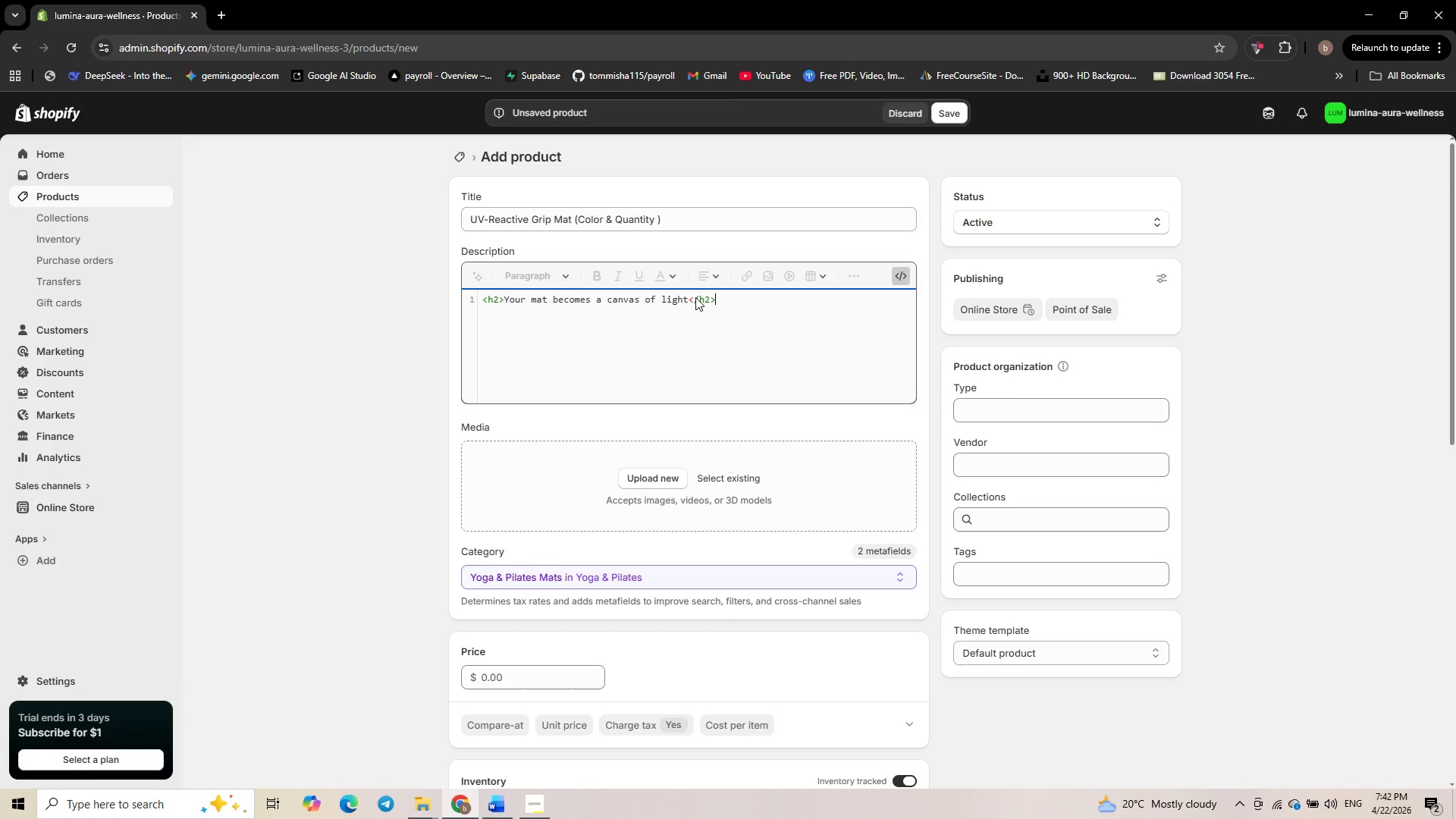 
key(Enter)
 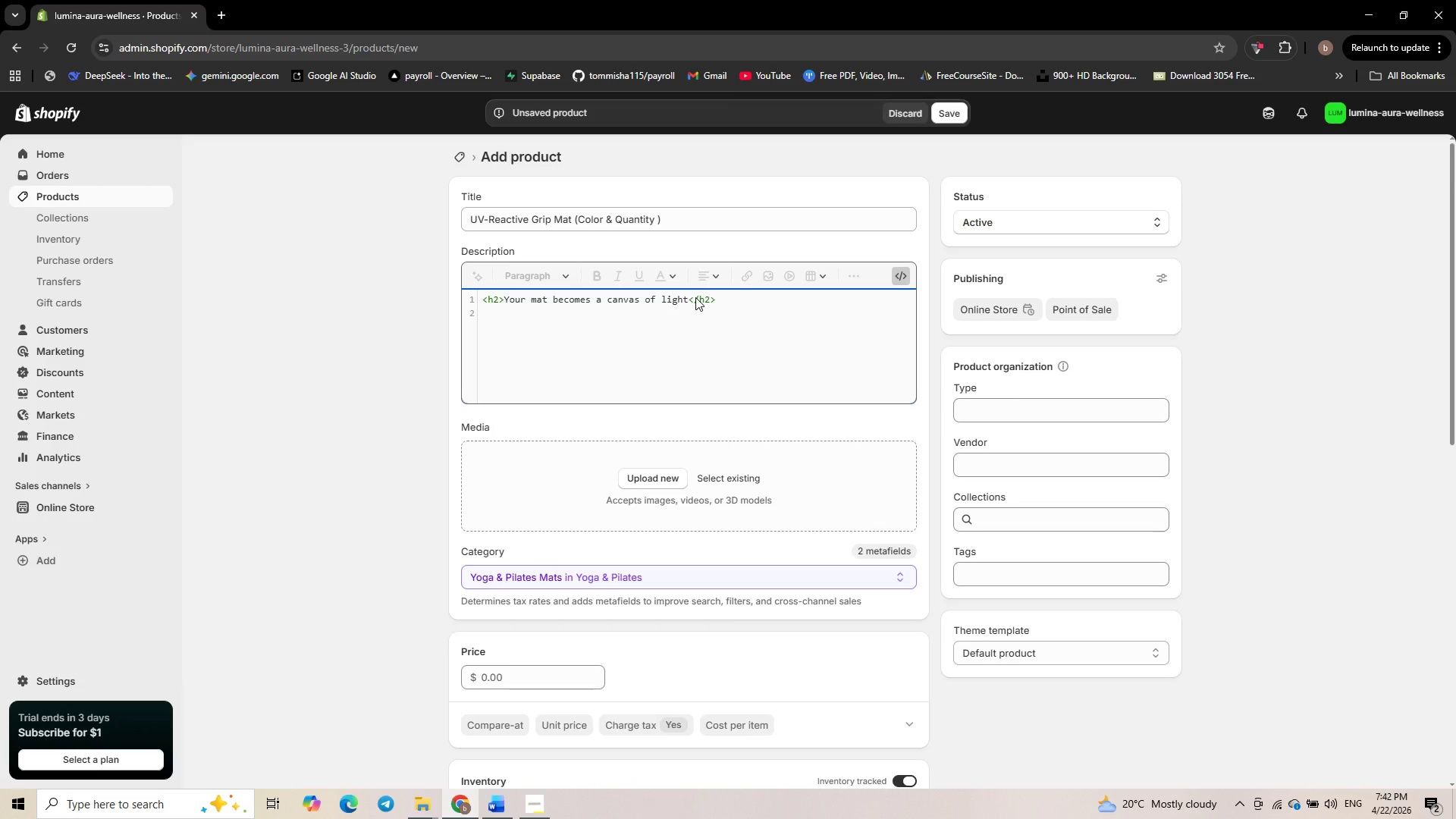 
wait(8.61)
 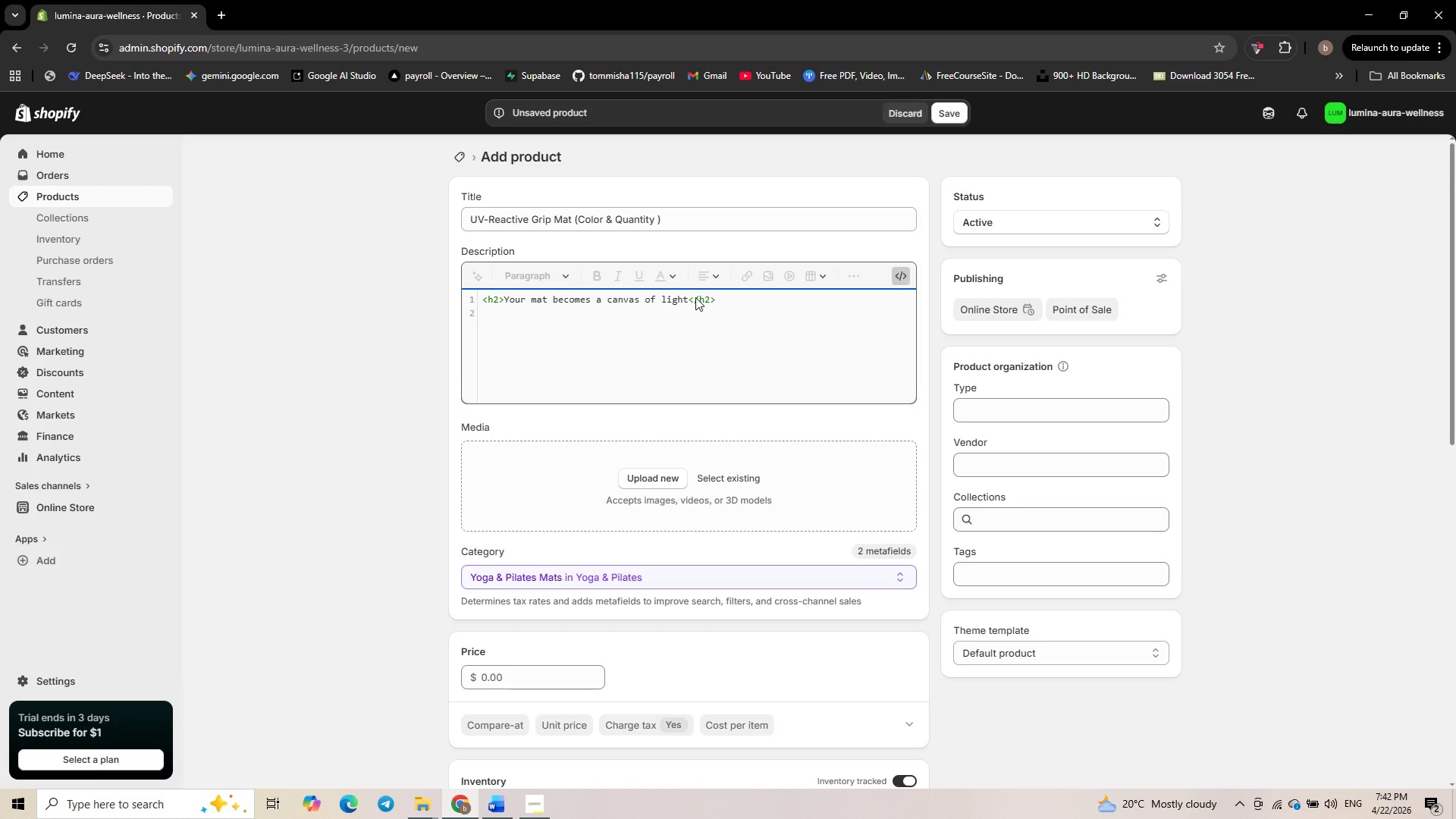 
key(Enter)
 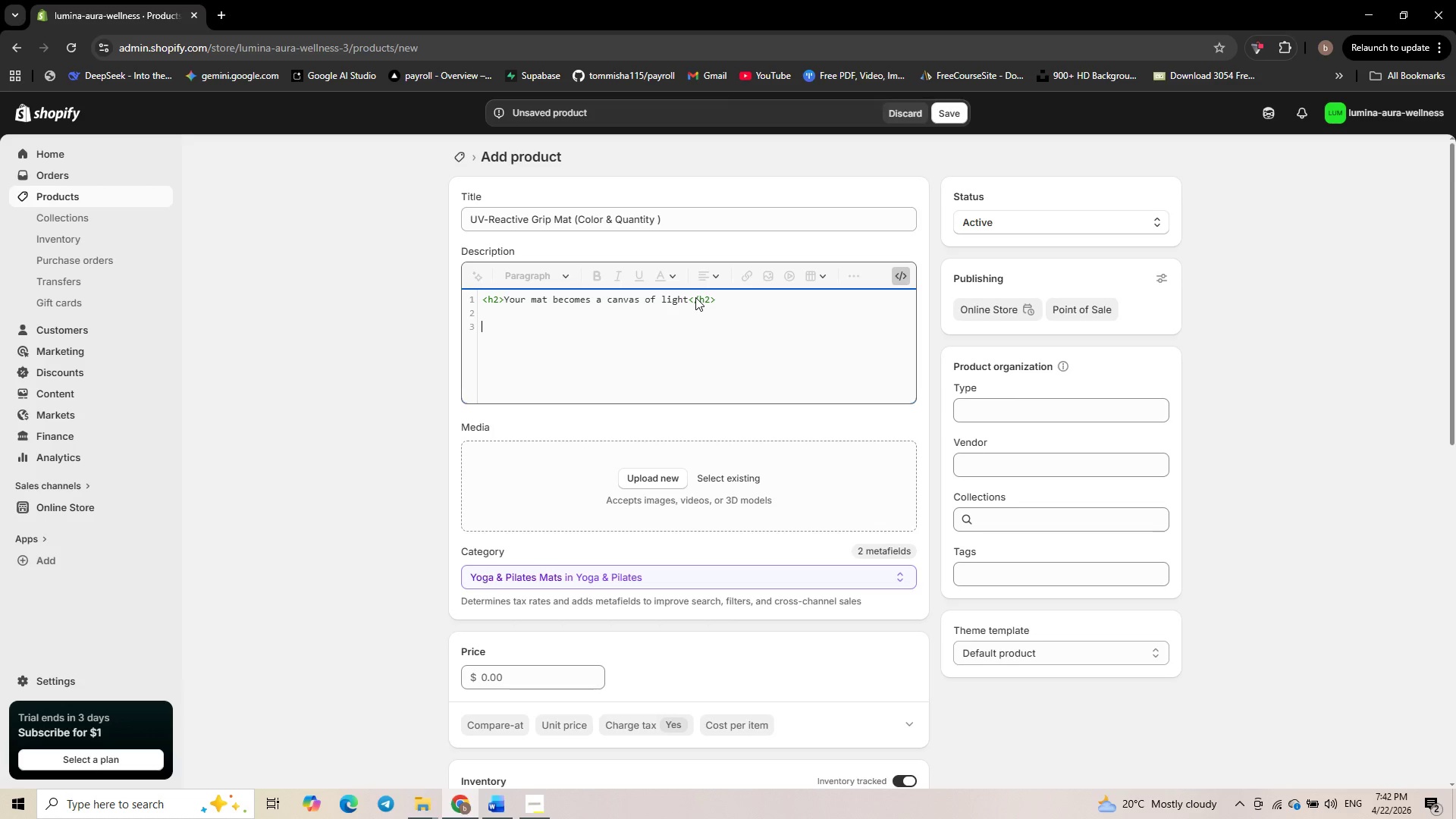 
key(Shift+Comma)
 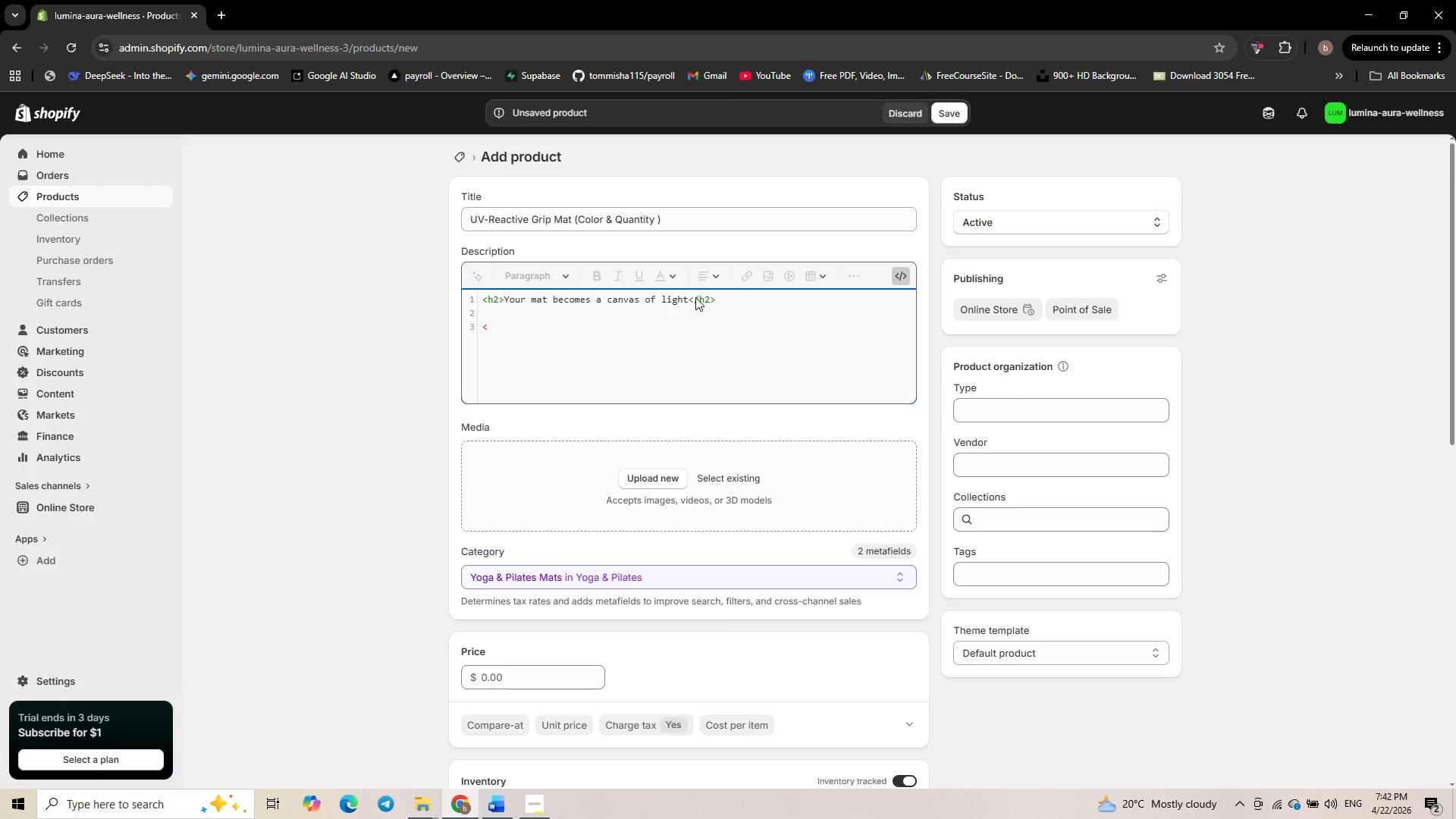 
type(p> )
key(Backspace)
type(The )
 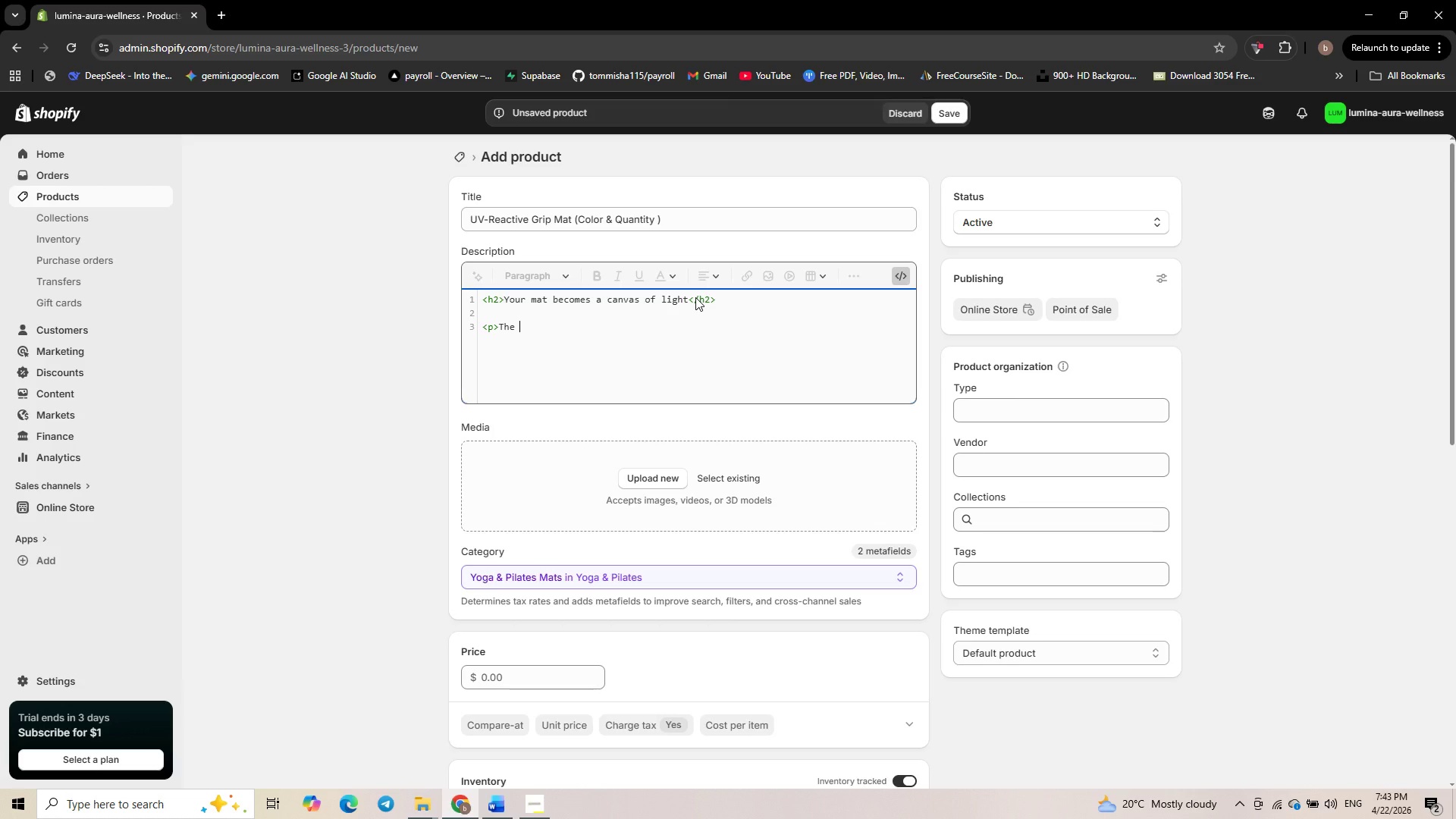 
type(UV-react)
 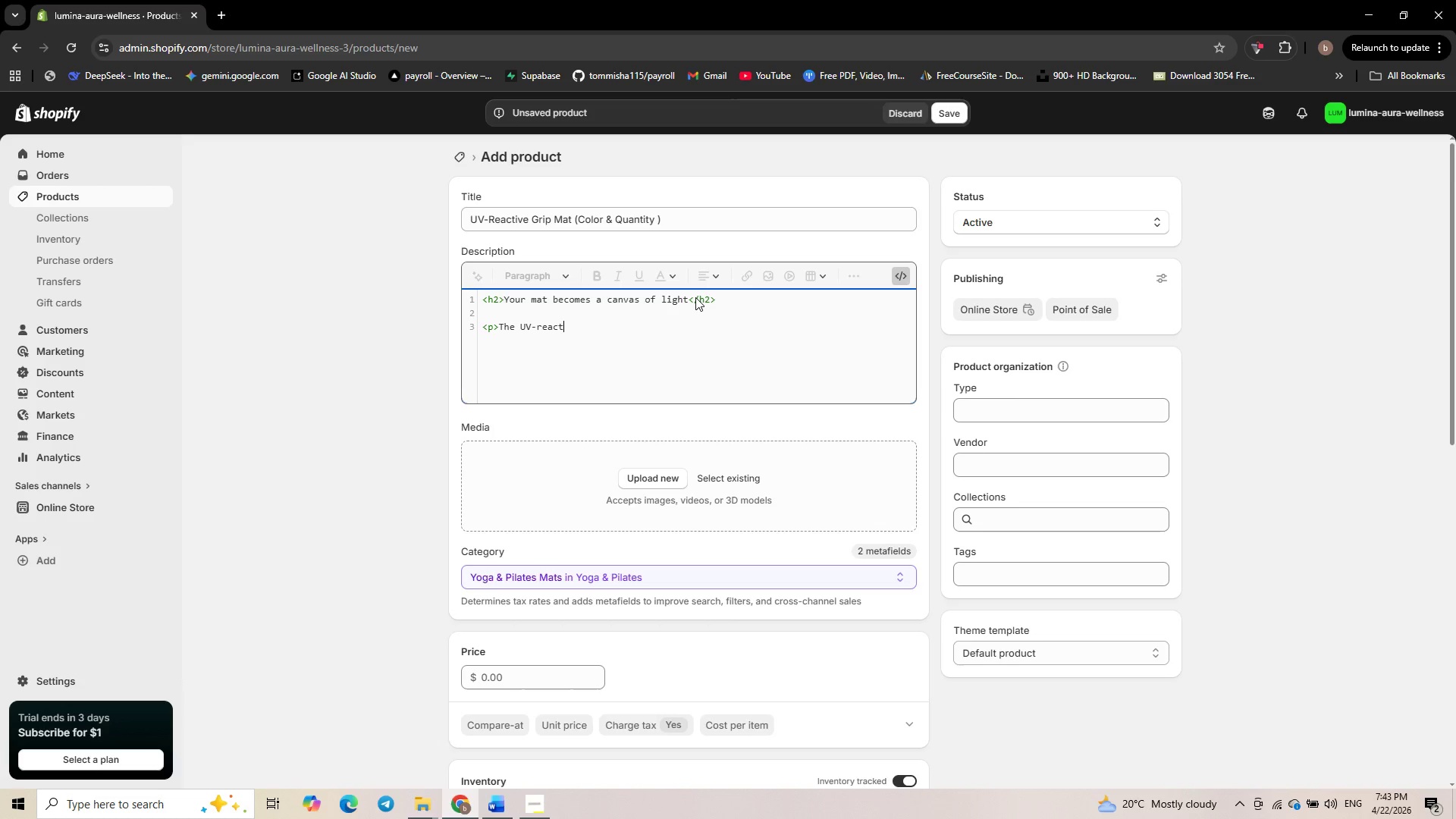 
key(Backspace)
type(tive Grip )
 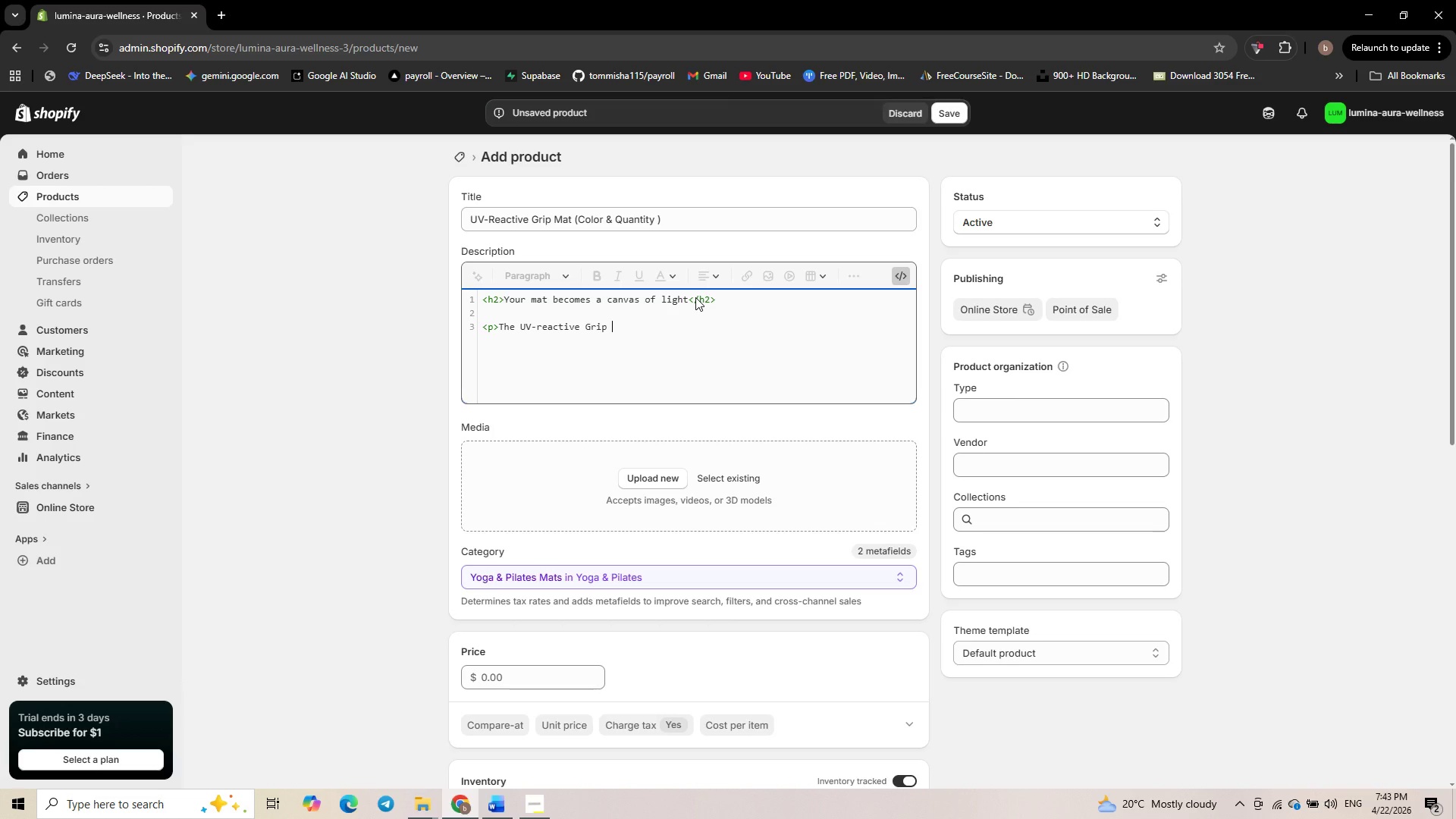 
type(Mat )
 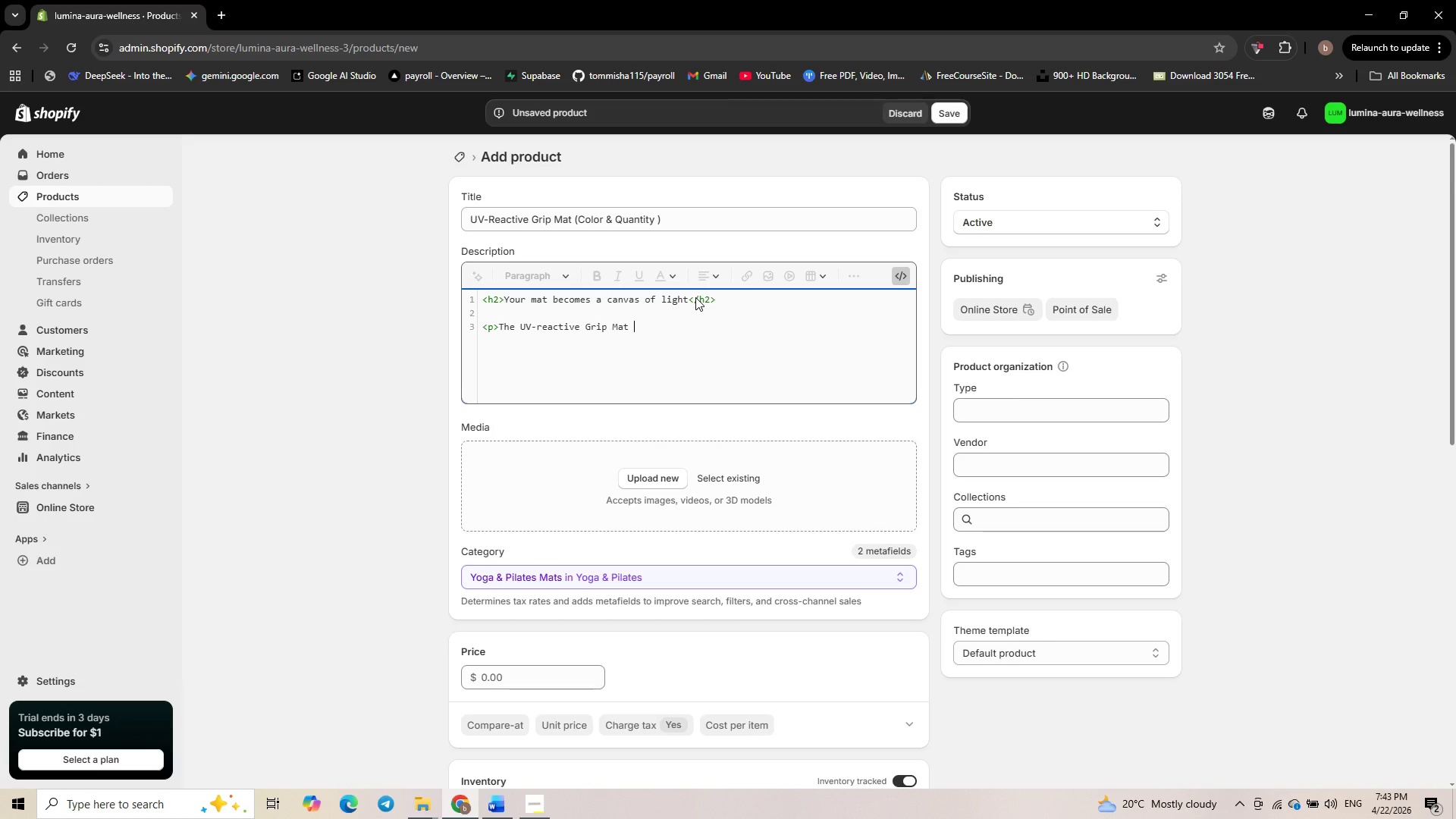 
key(Minus)
 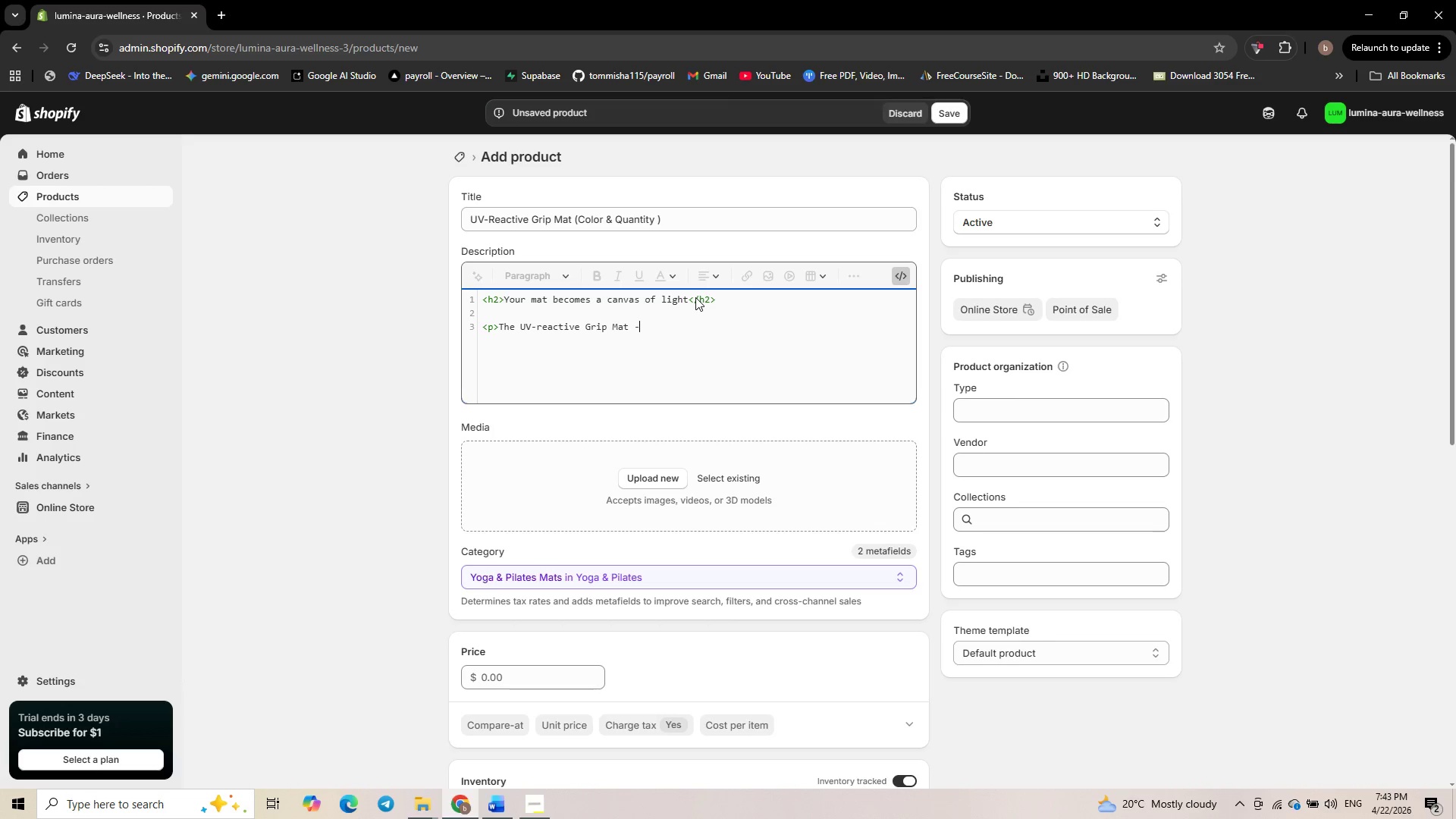 
key(Space)
 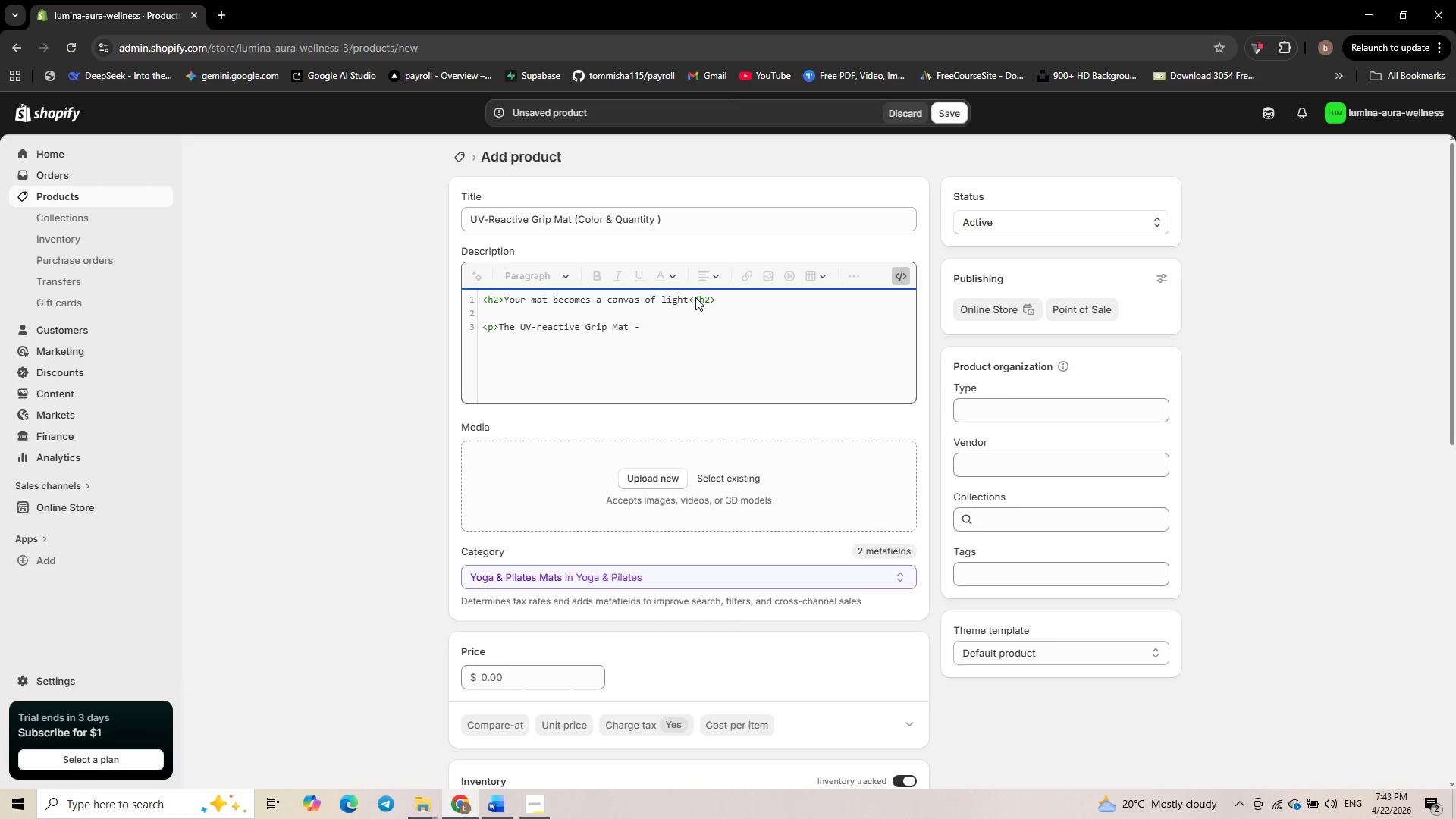 
hold_key(key=ShiftLeft, duration=0.64)
 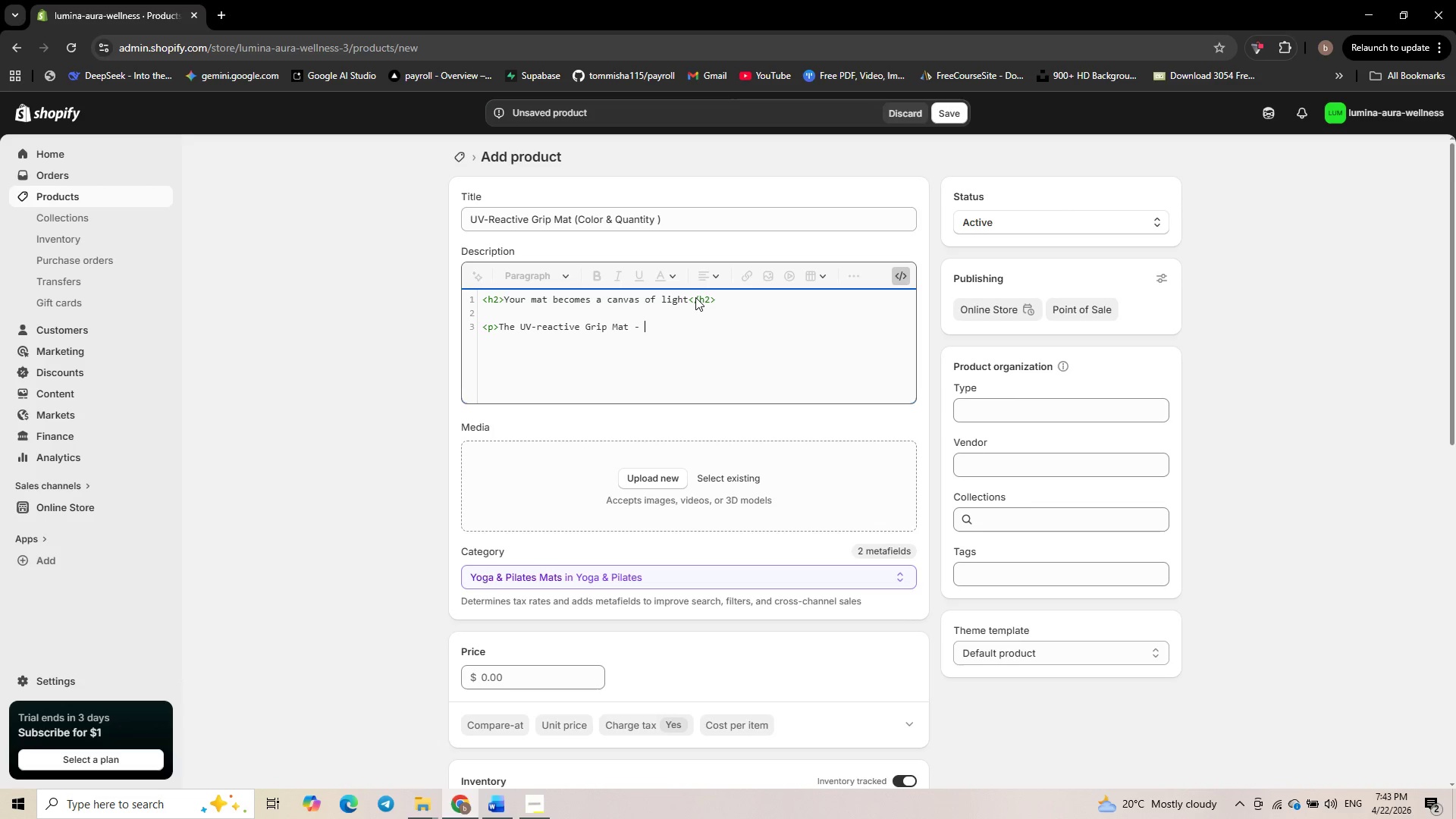 
type(glows brilliantly )
 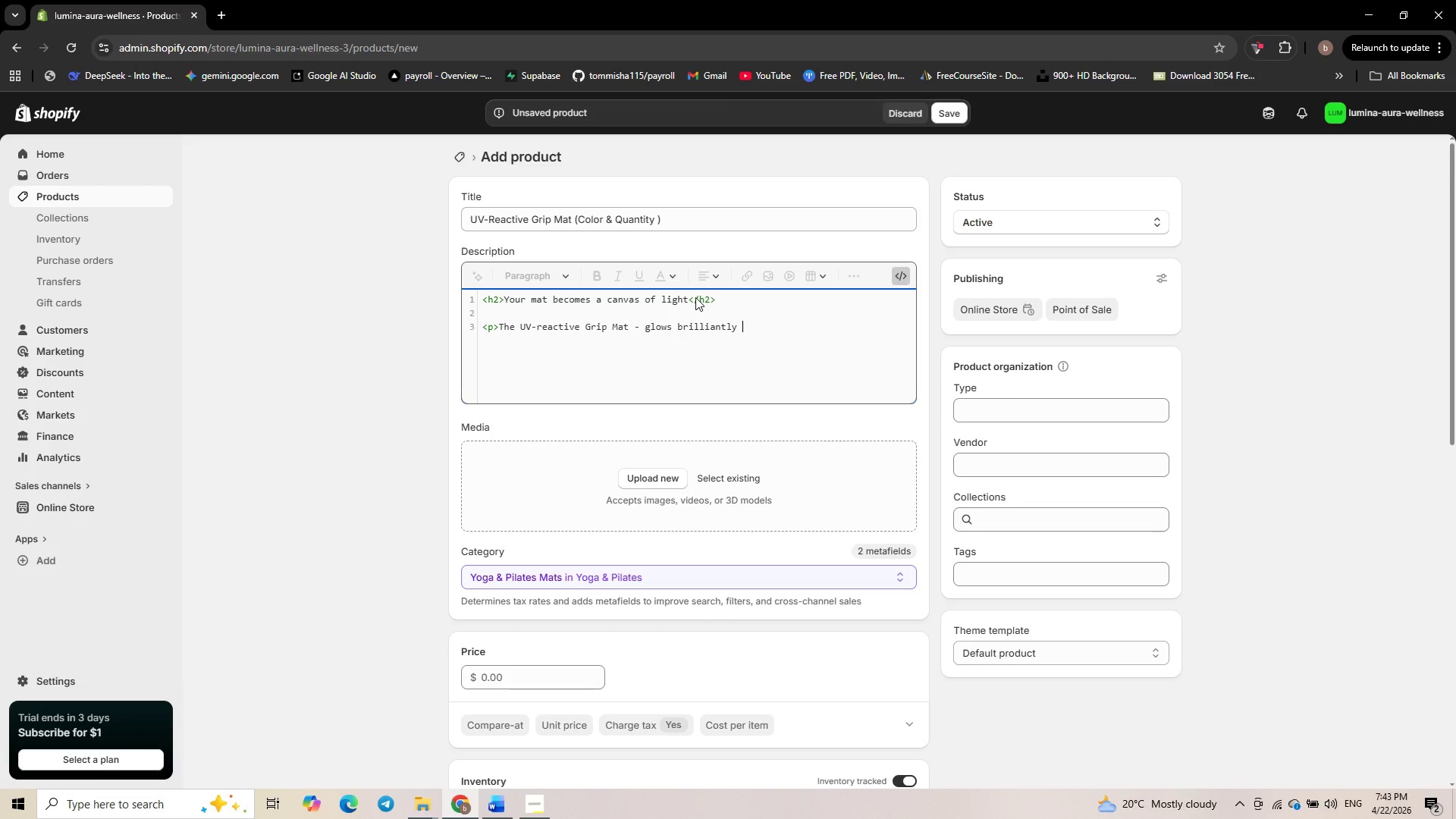 
wait(10.08)
 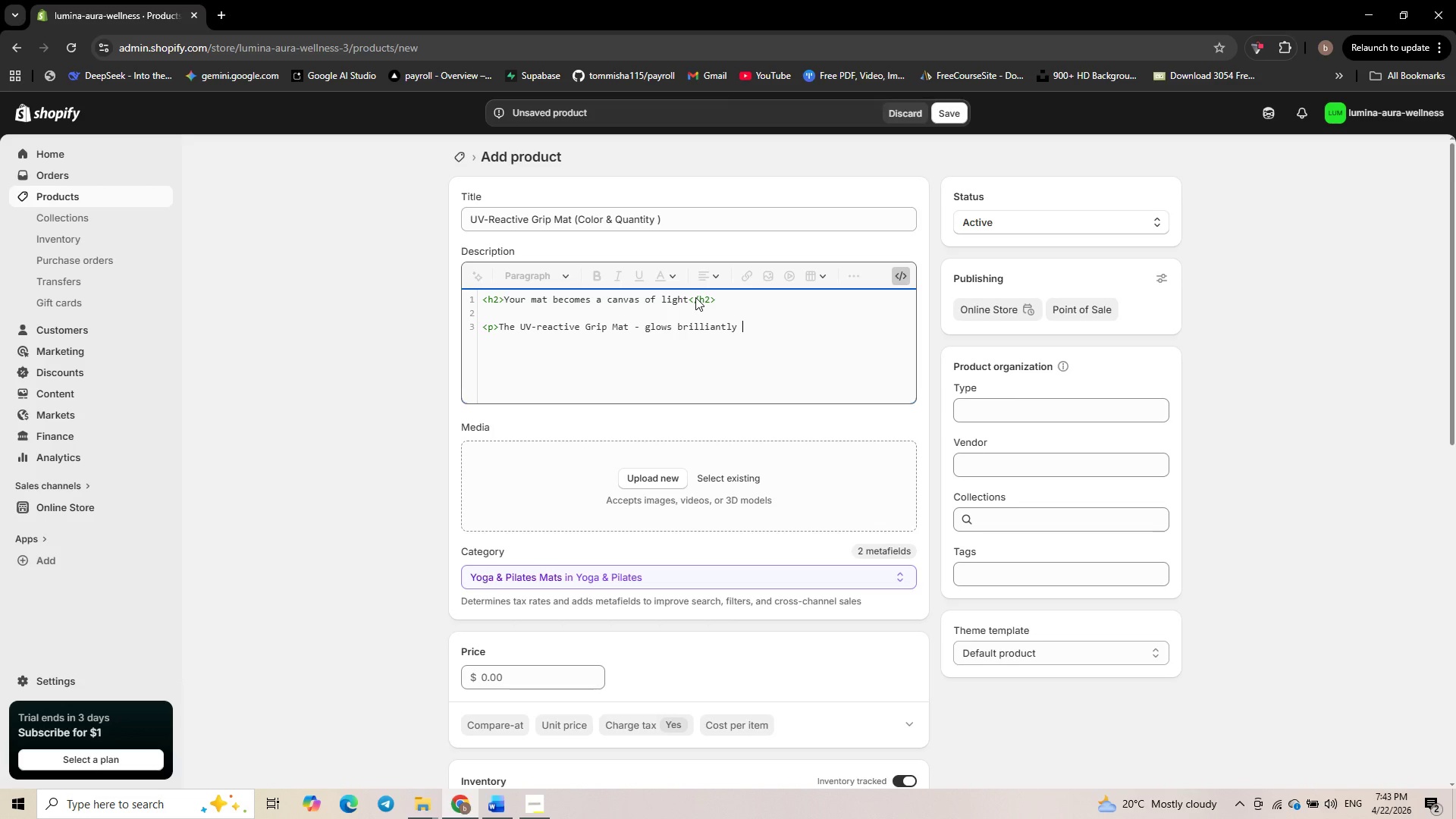 
type(under blacklight. Made from non-toxic, eco-fr)
 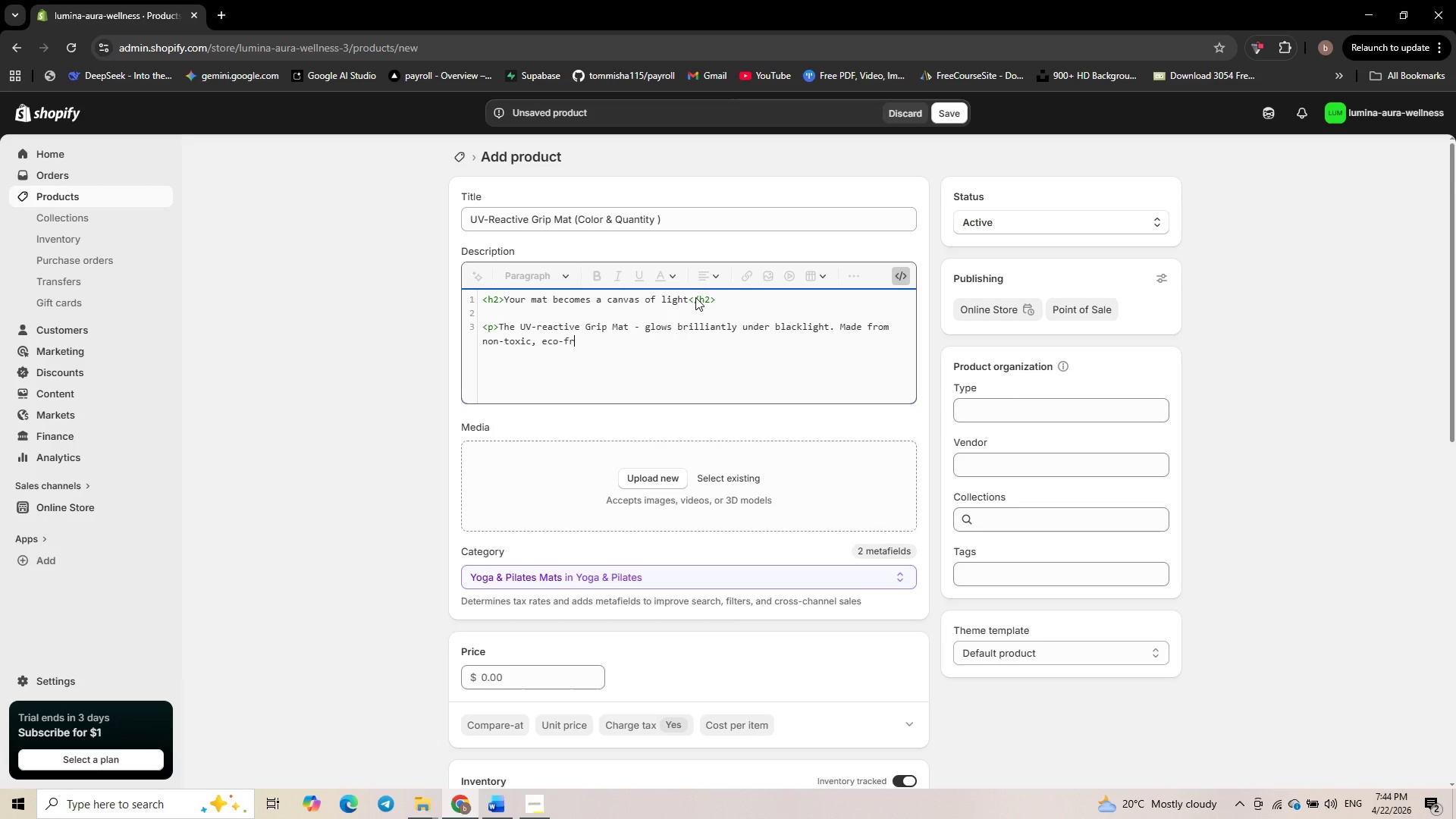 
type(iendly )
 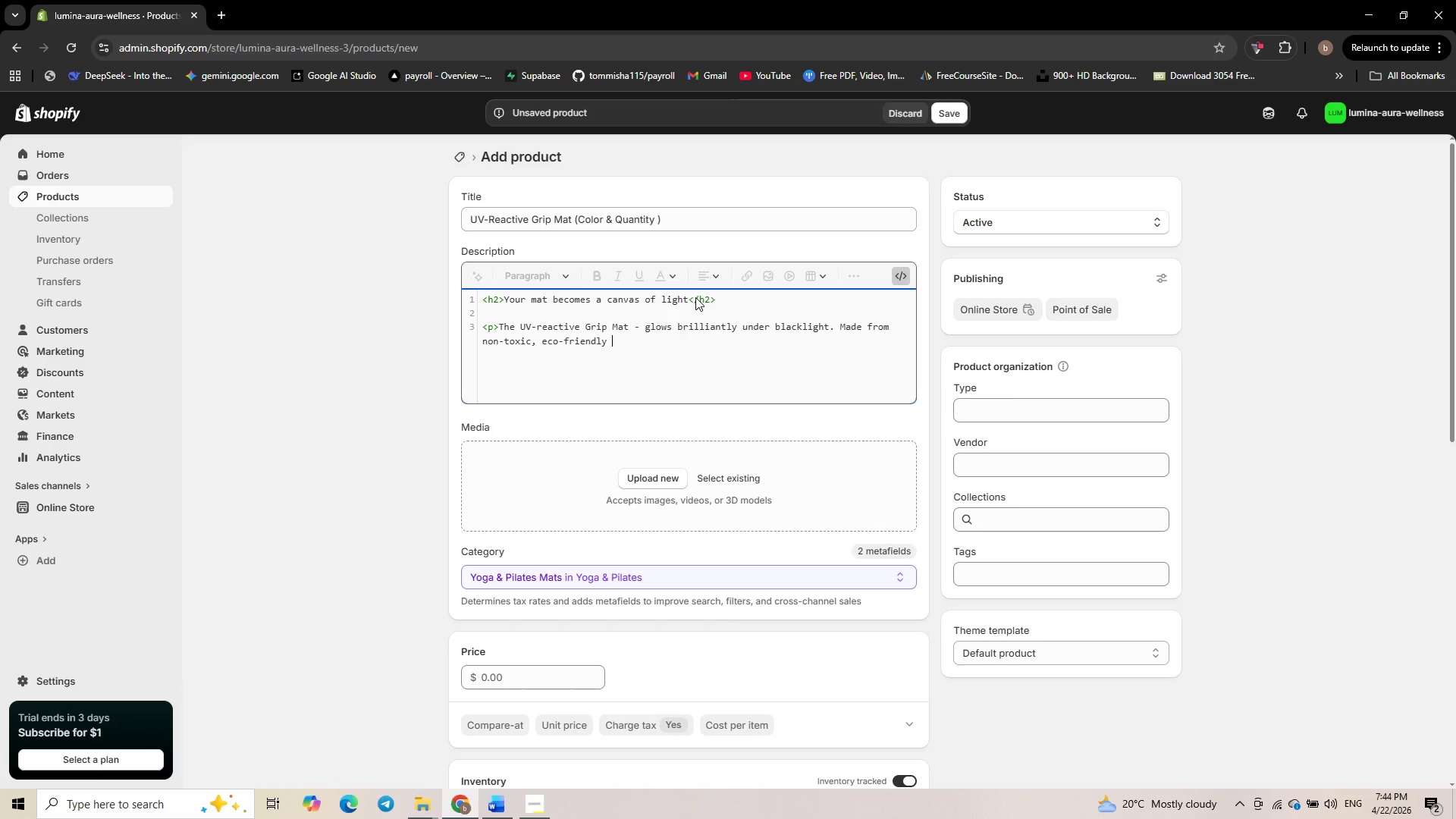 
type(TPE )
 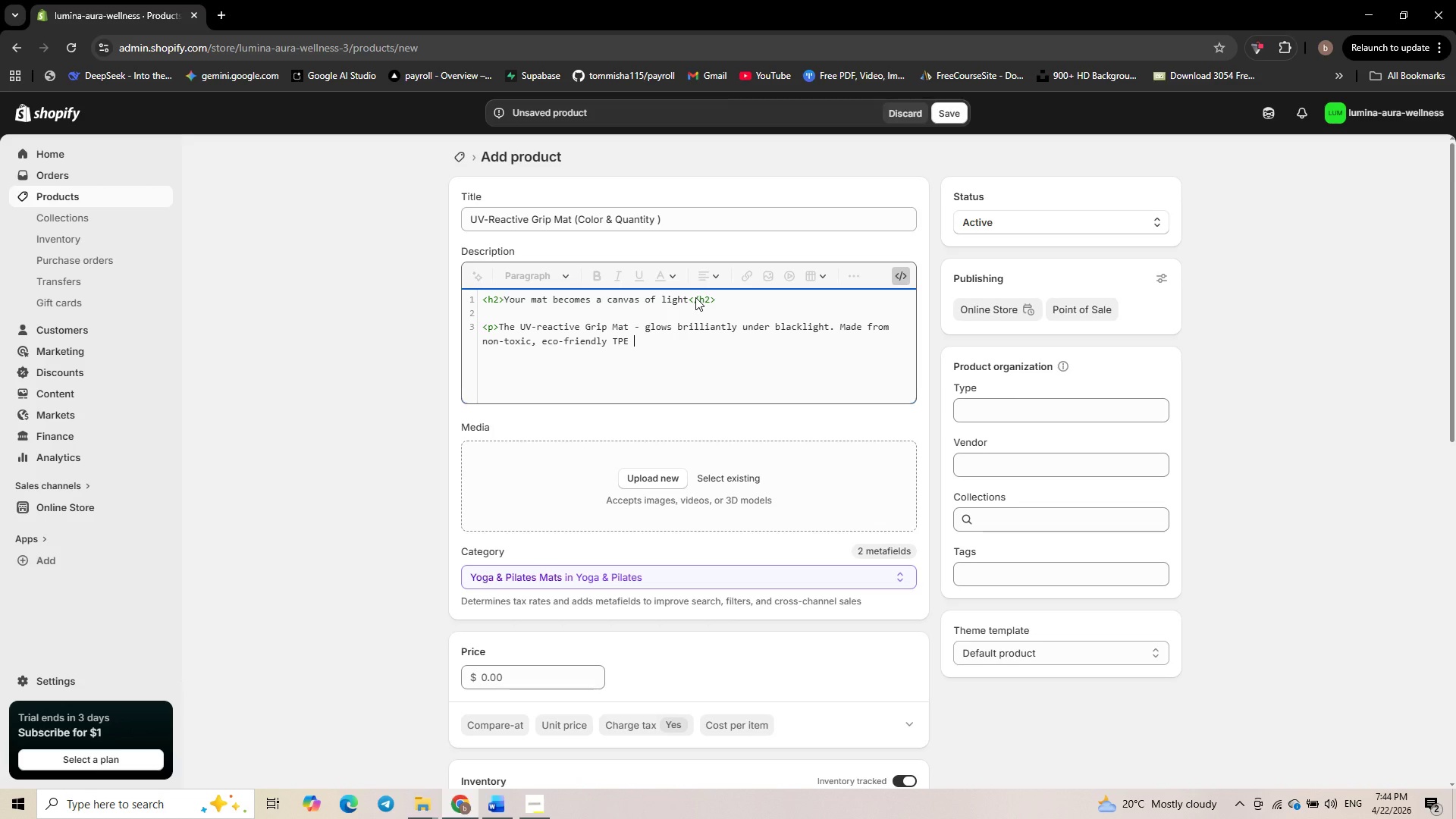 
wait(5.47)
 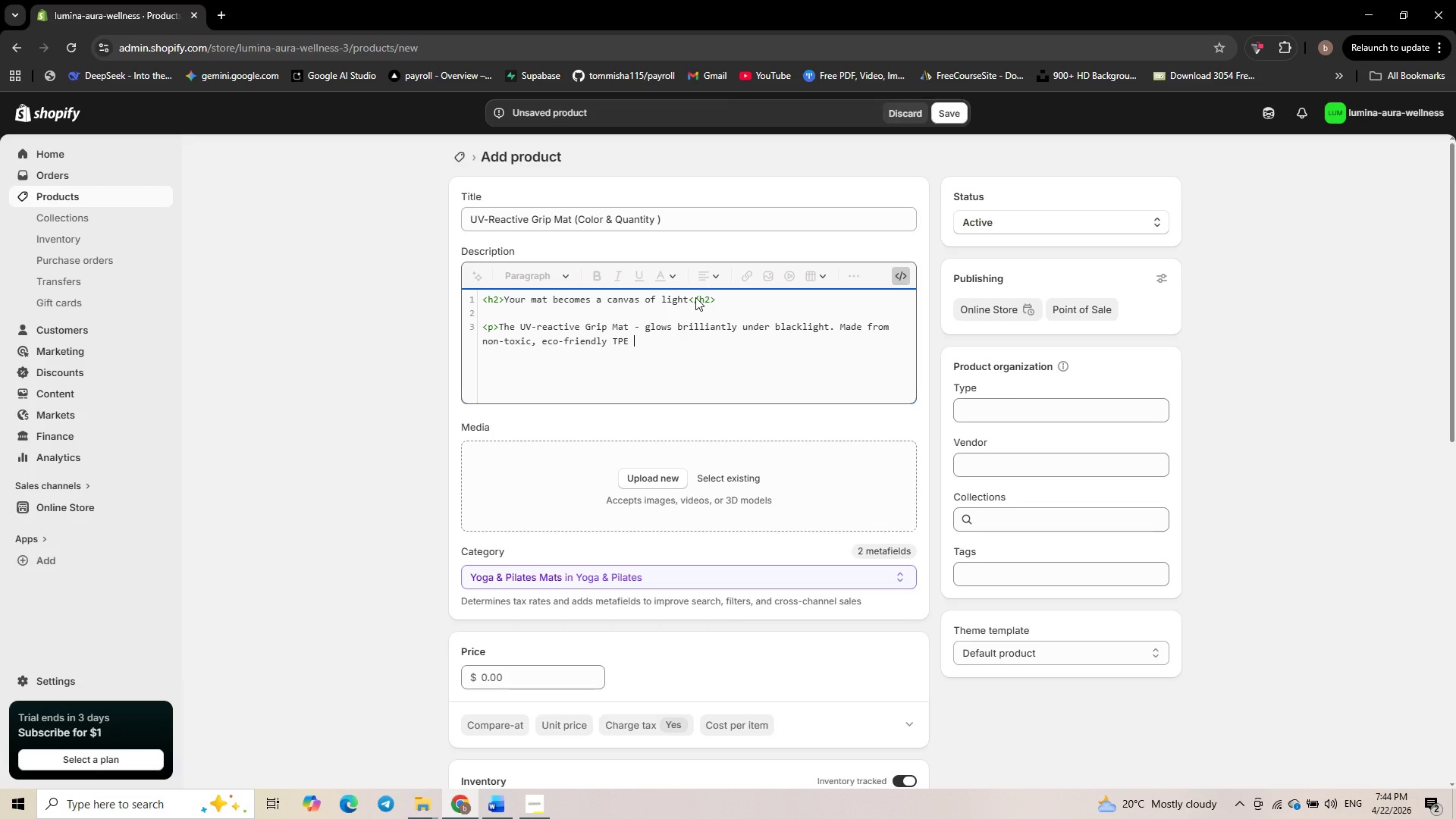 
type(foam with )
 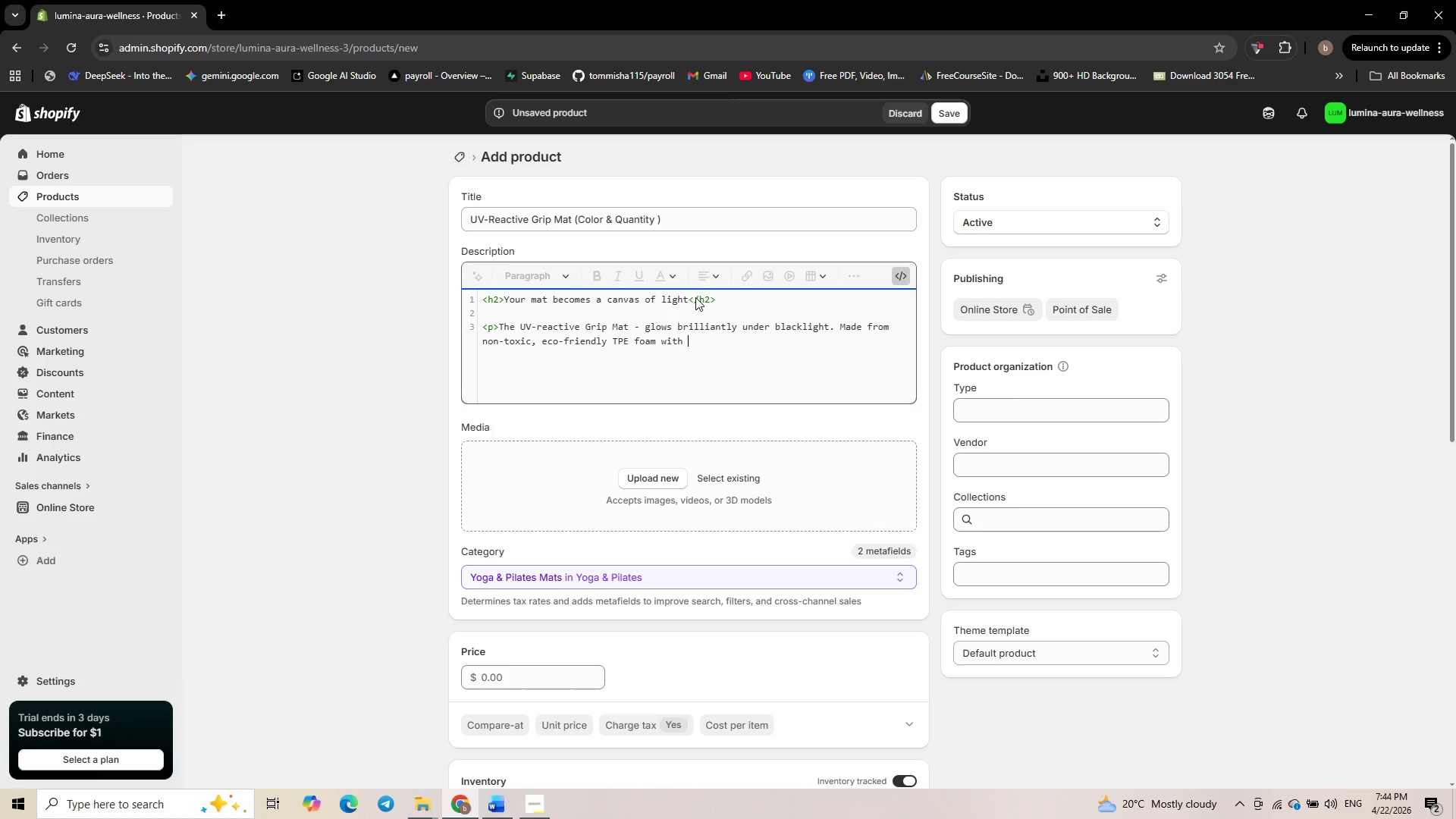 
type(a textured)
 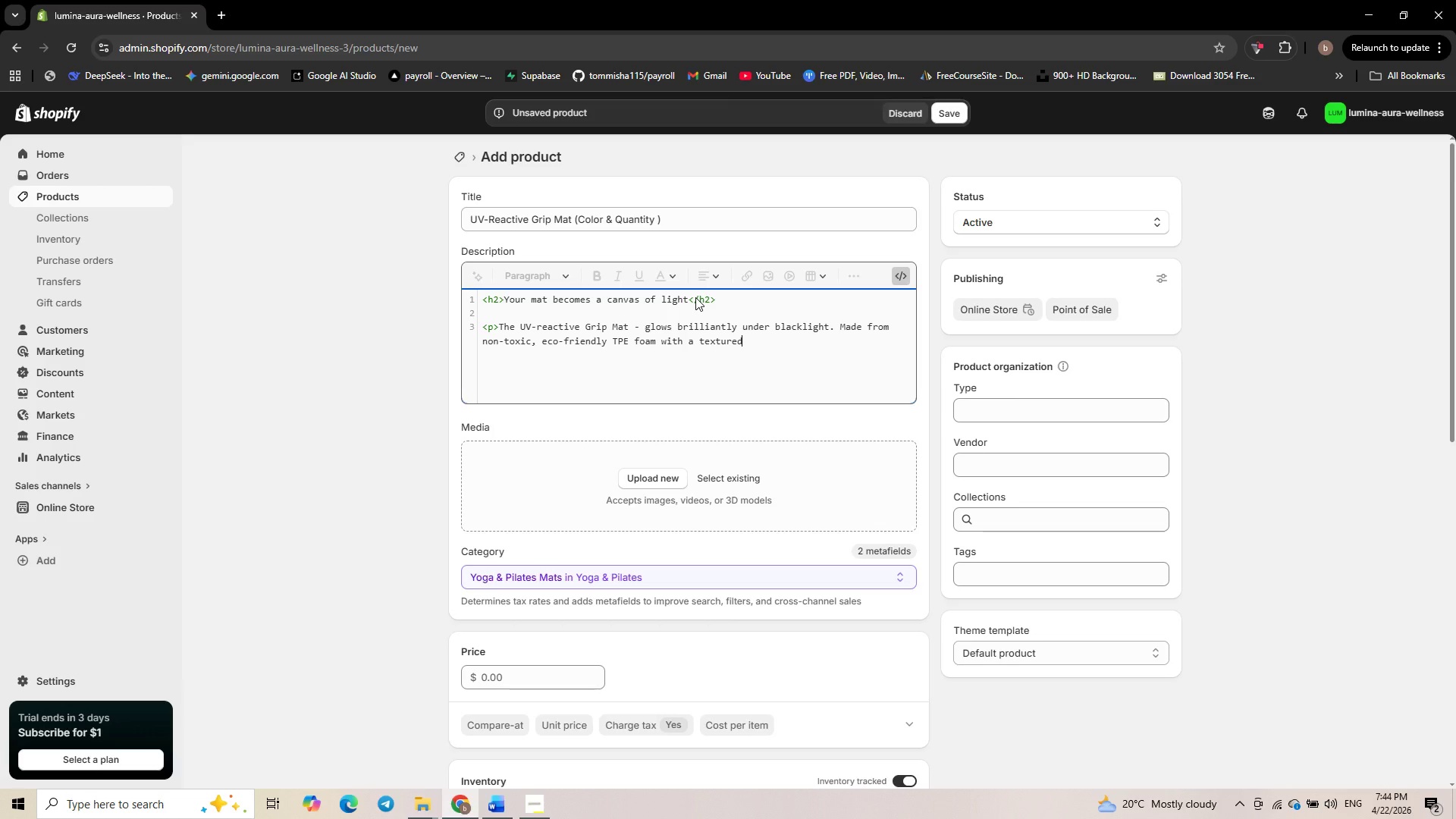 
type( surface for superi)
 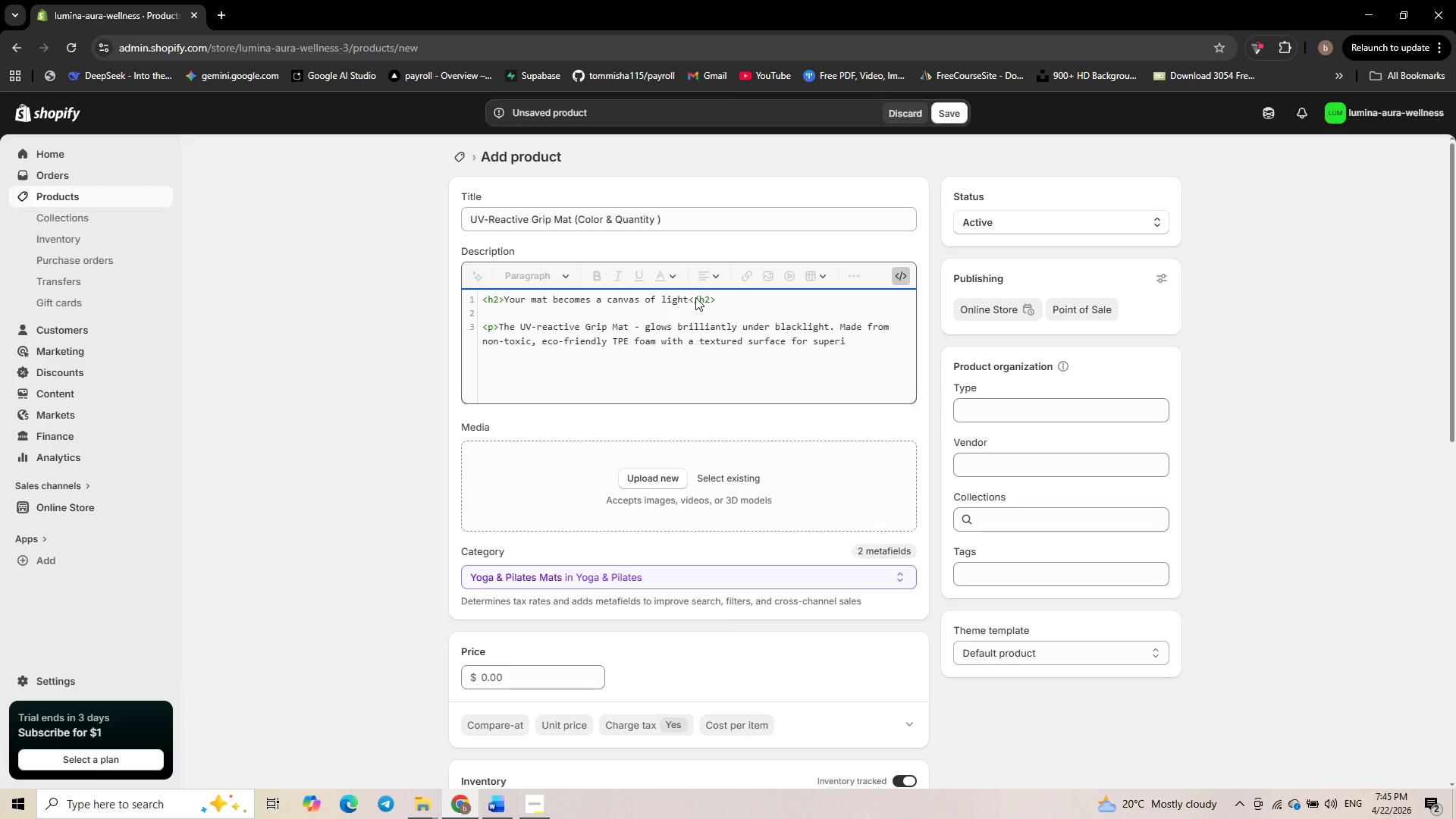 
type(or )
 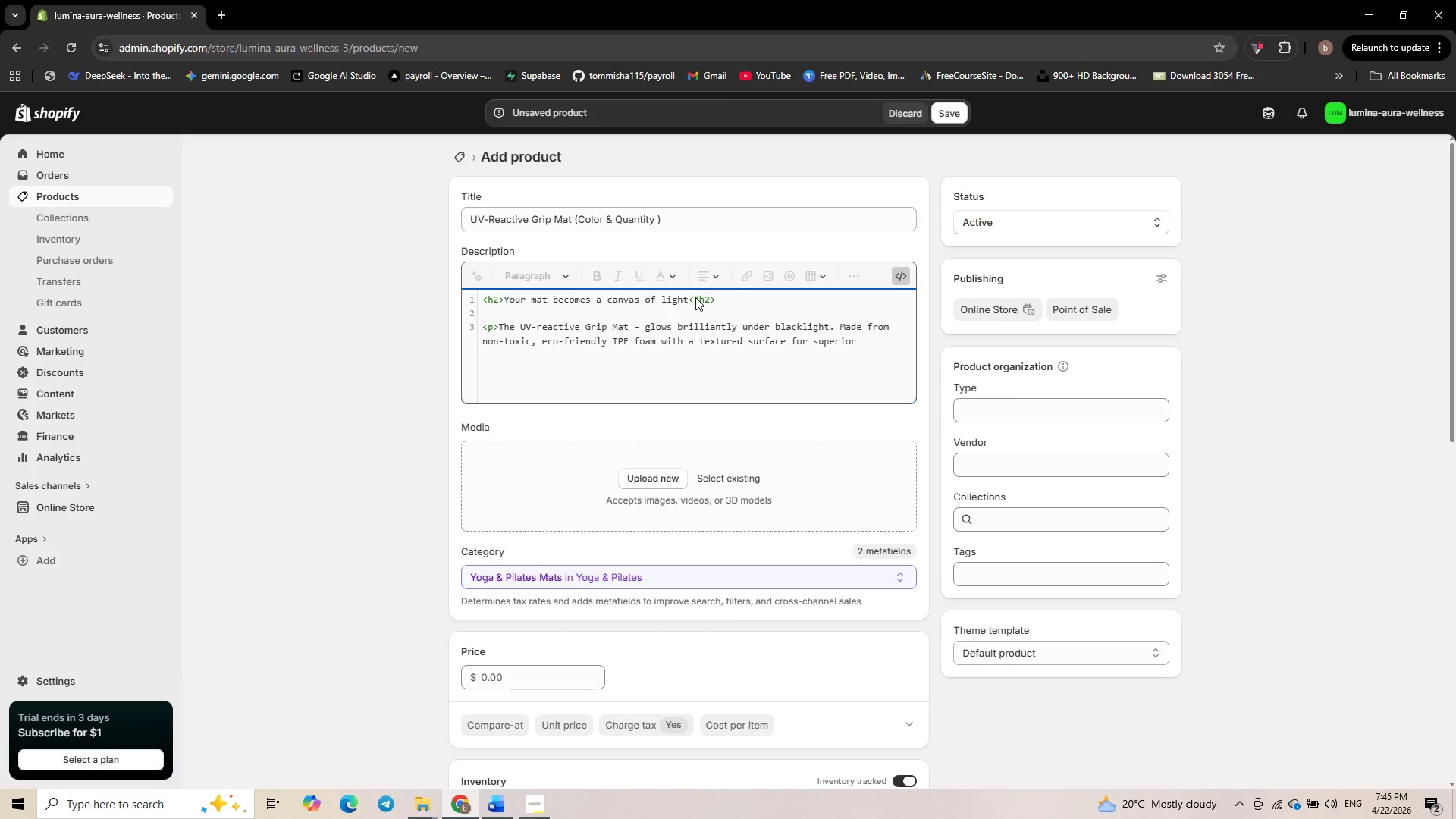 
type(traction -even )
 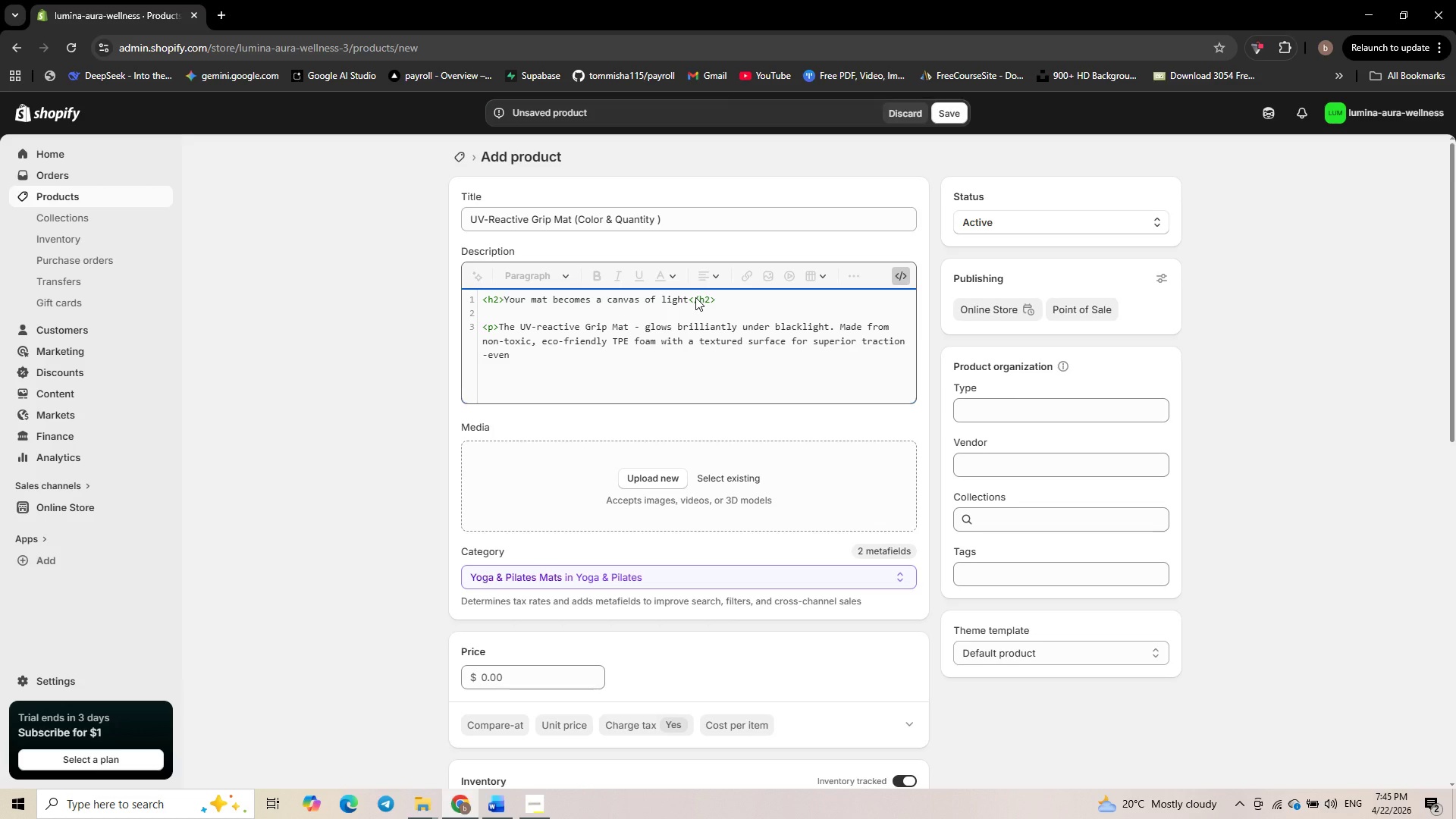 
type(during se)
key(Backspace)
type(weaty hot yoga flows. )
 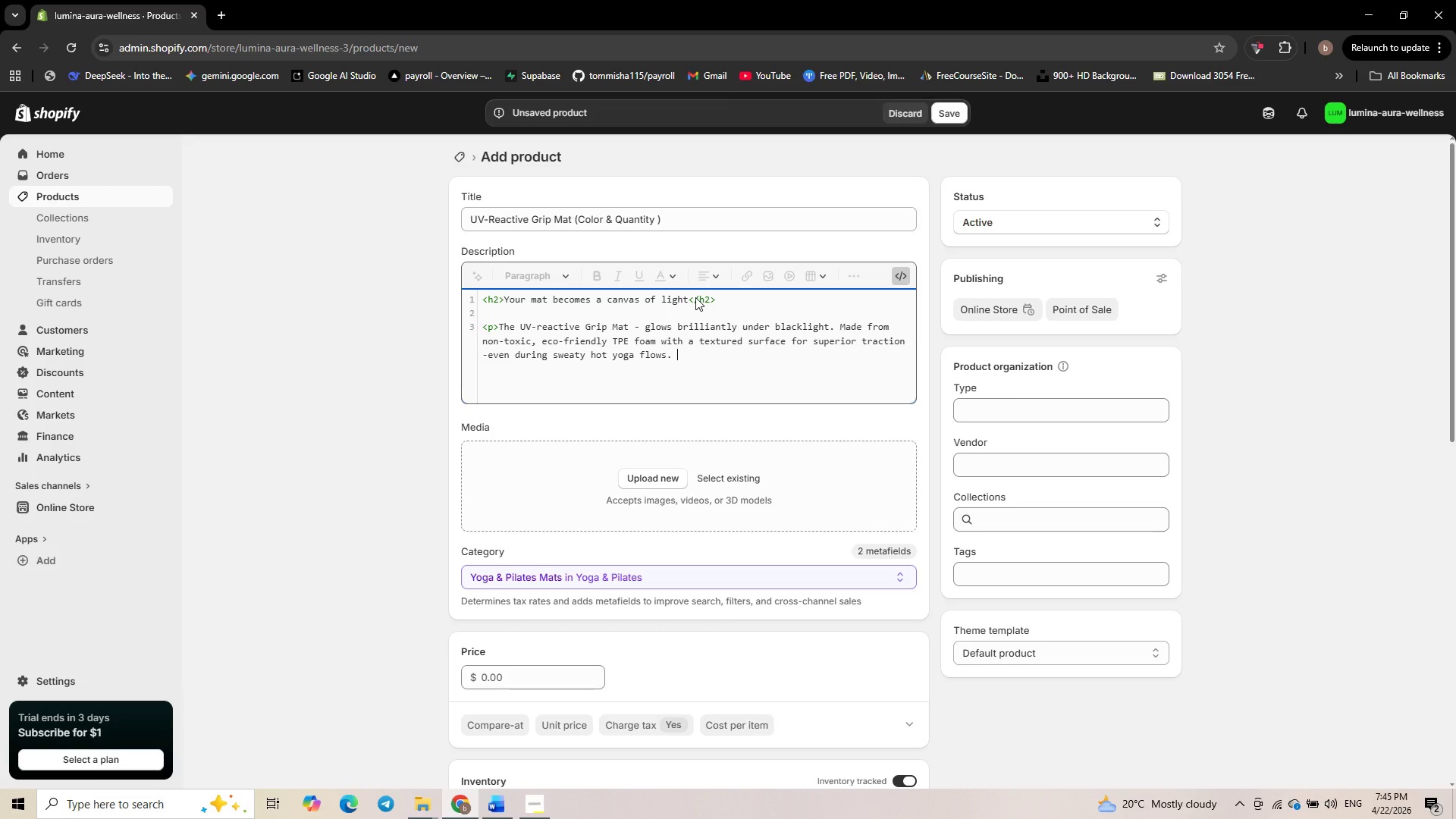 
wait(7.23)
 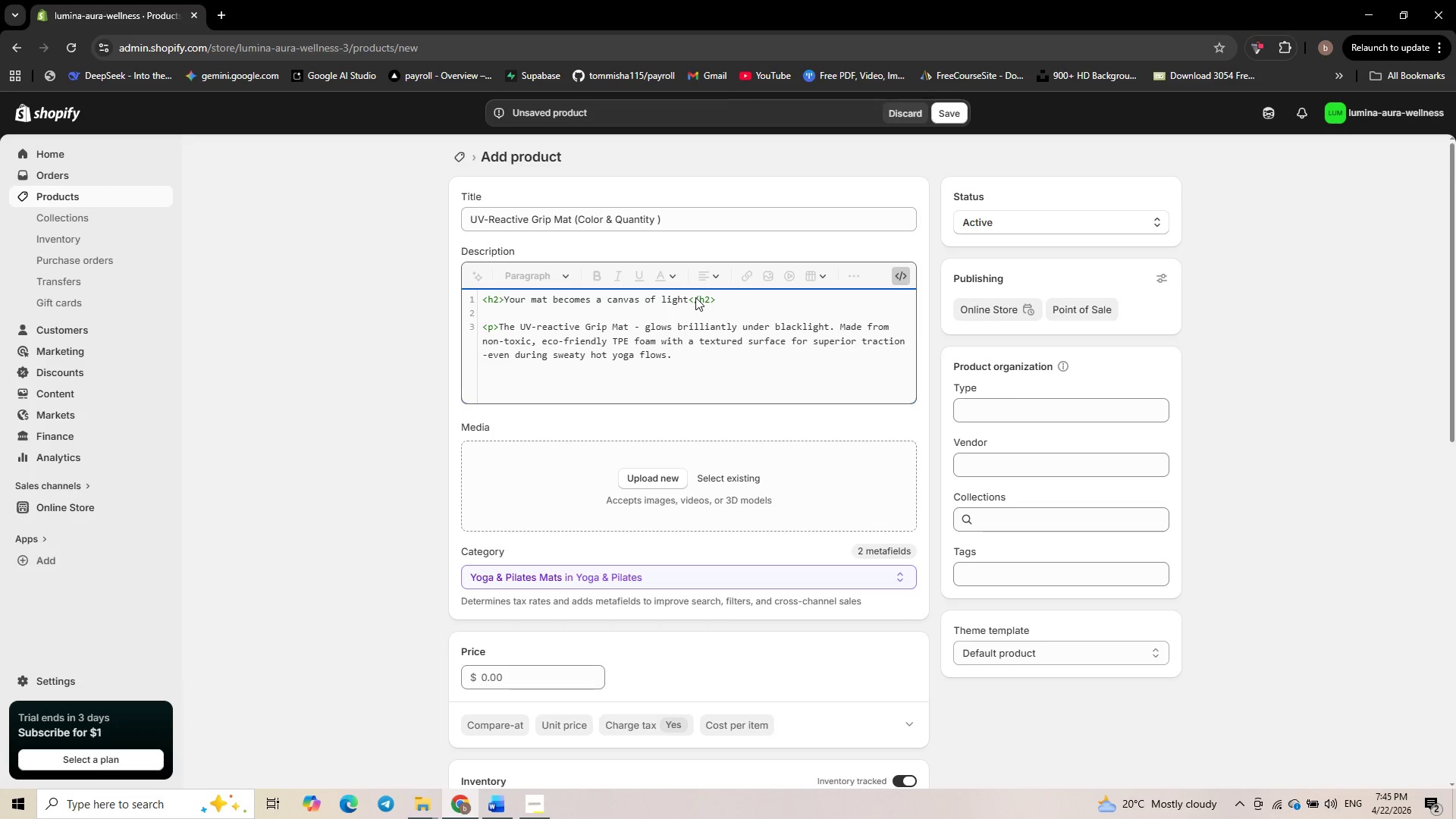 
type(Available in the)
key(Backspace)
type(ree )
 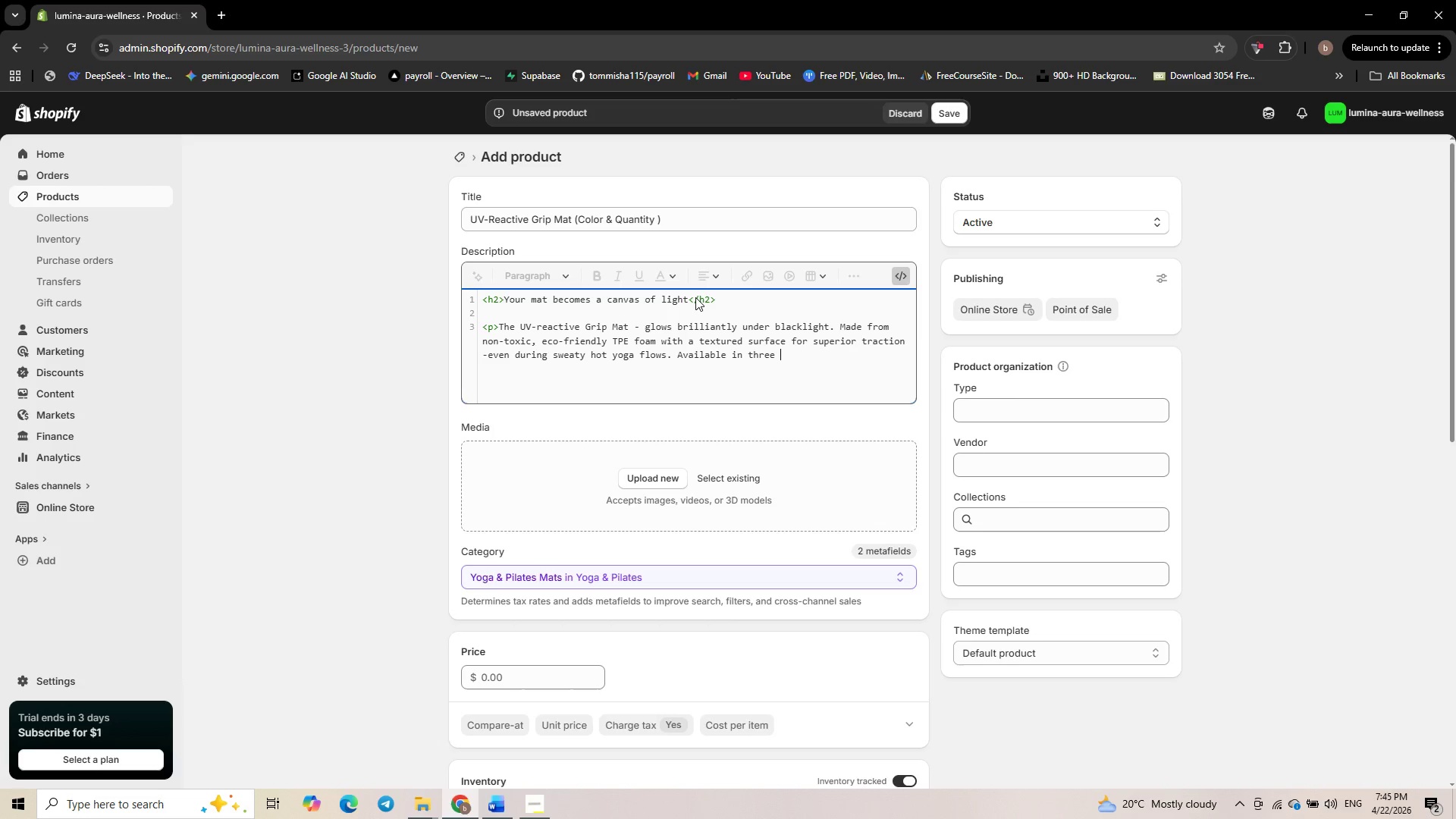 
type(neon colors: Electric Lime )
key(Backspace)
type(, Atomic Pink )
key(Backspace)
type(, )
 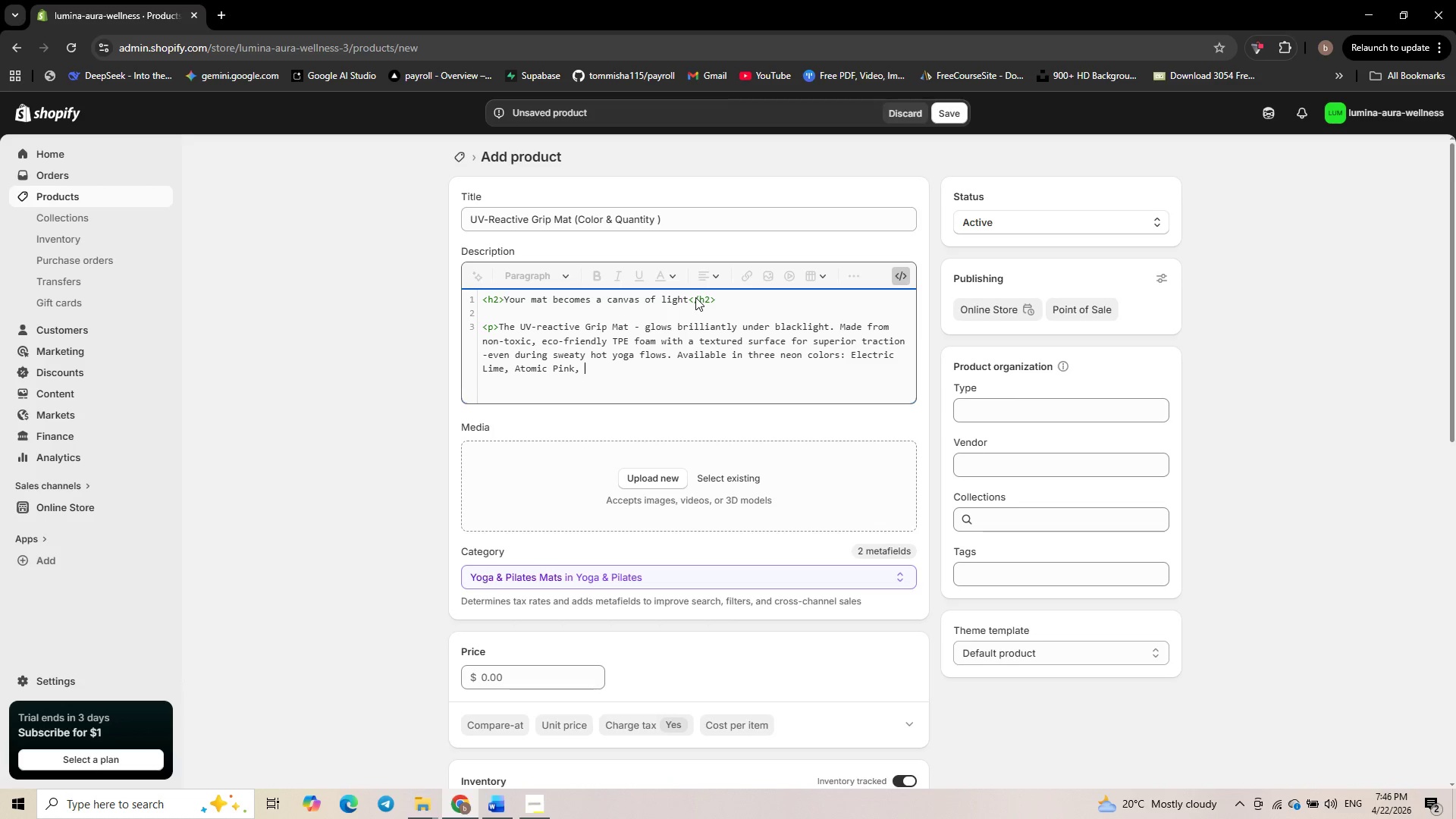 
hold_key(key=ShiftLeft, duration=1.7)
 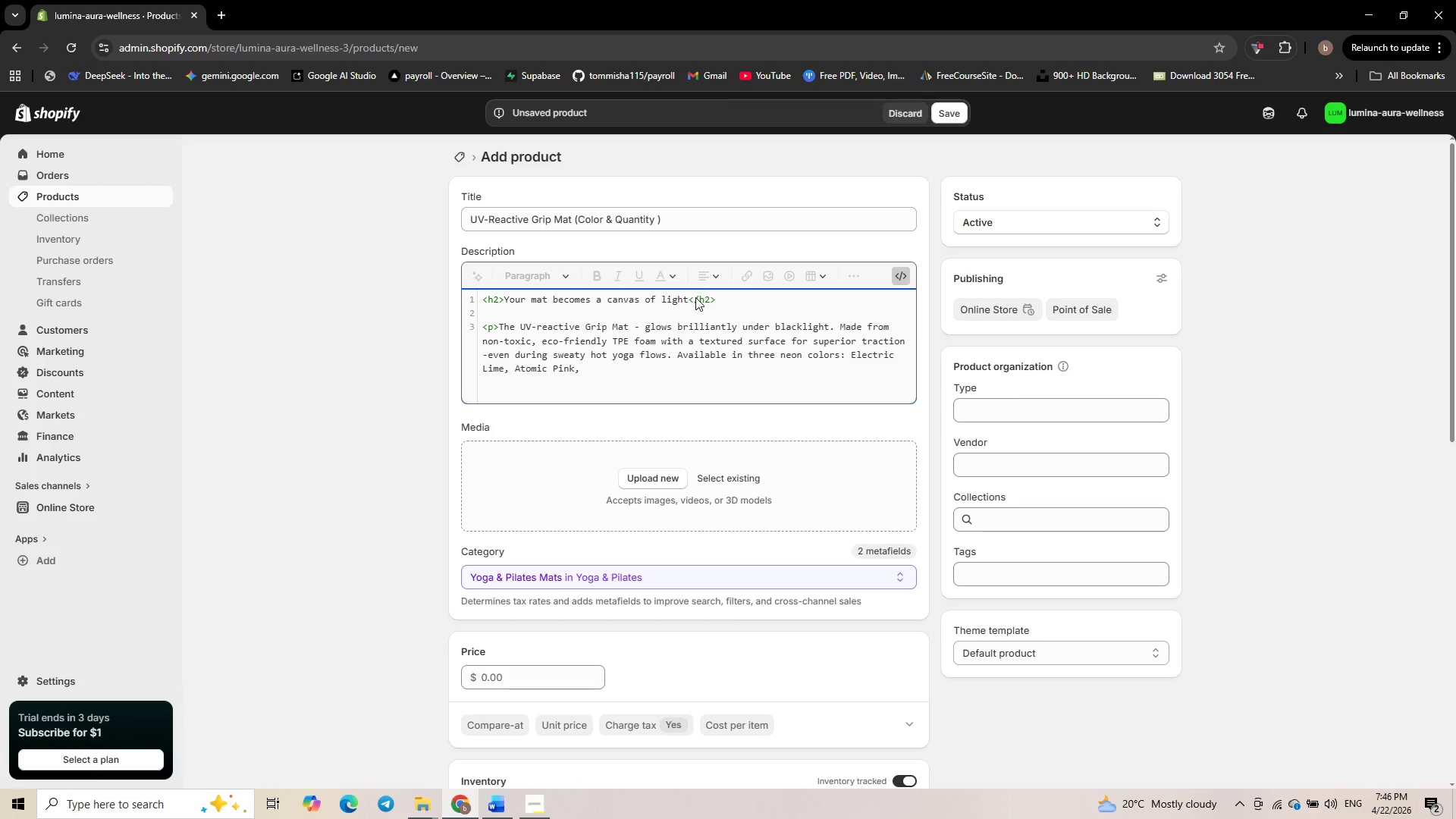 
type(and Cobalt Blue.</p>)
 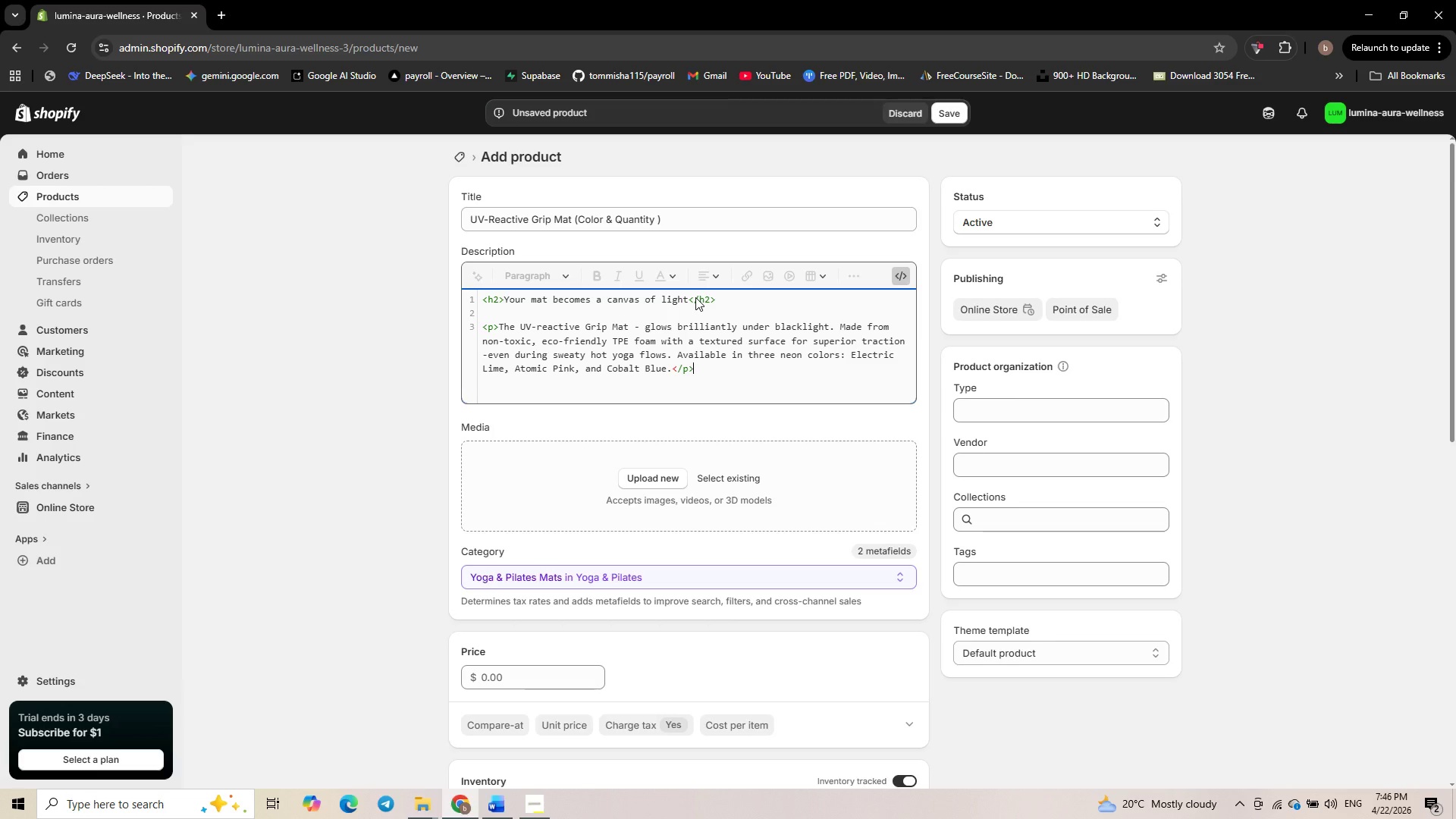 
key(Enter)
 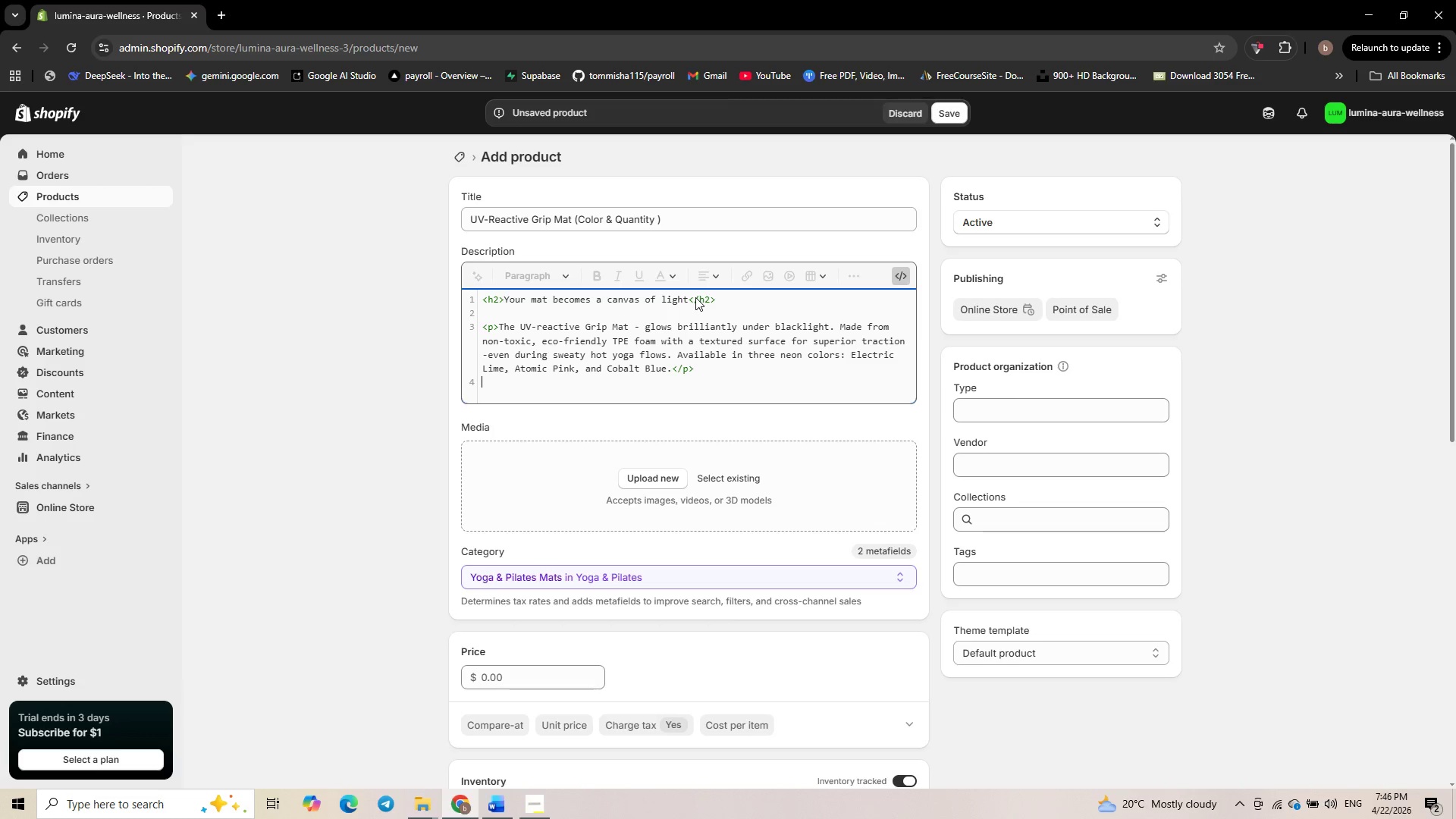 
key(Enter)
 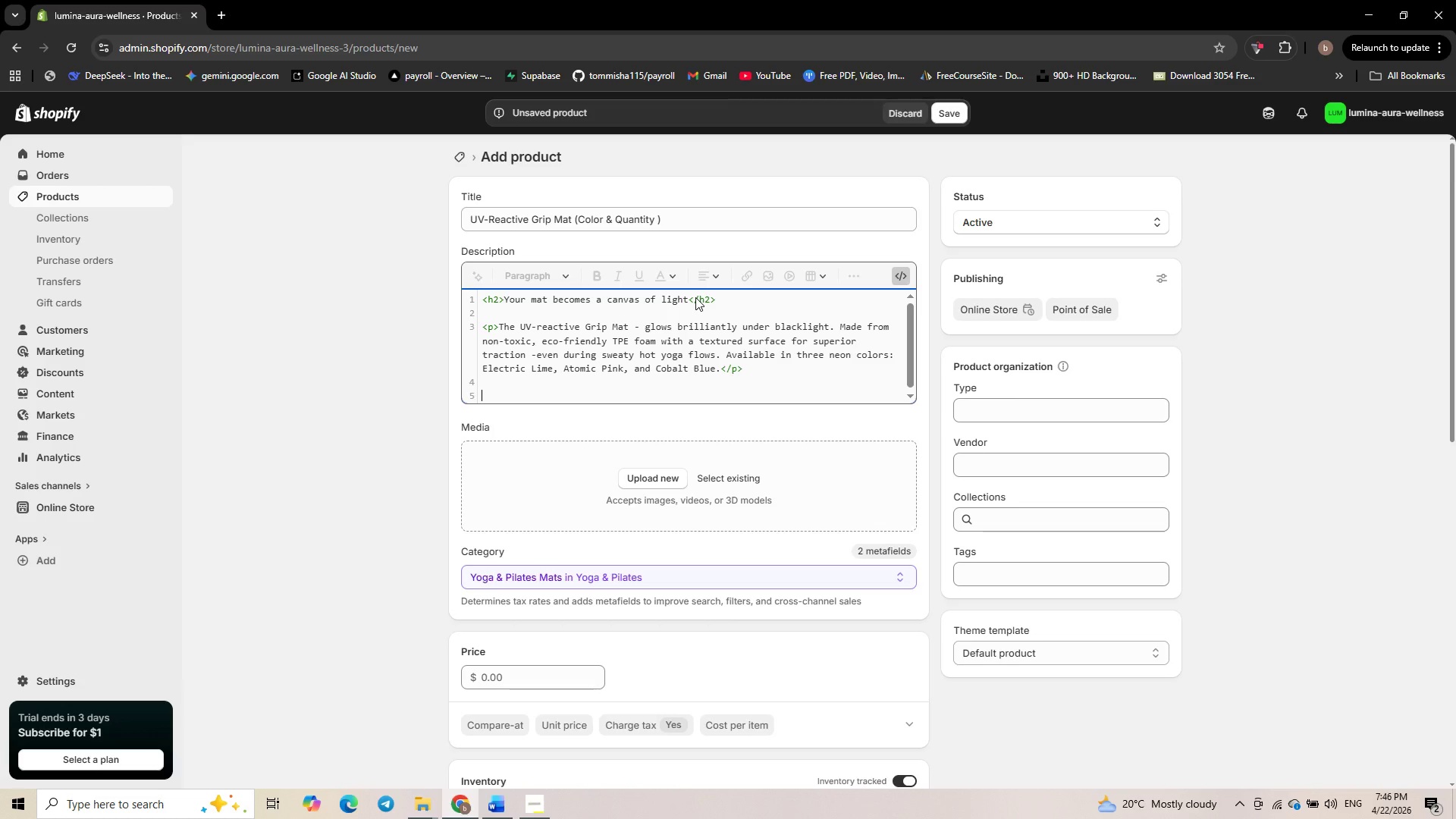 
type(<h3>Th)
 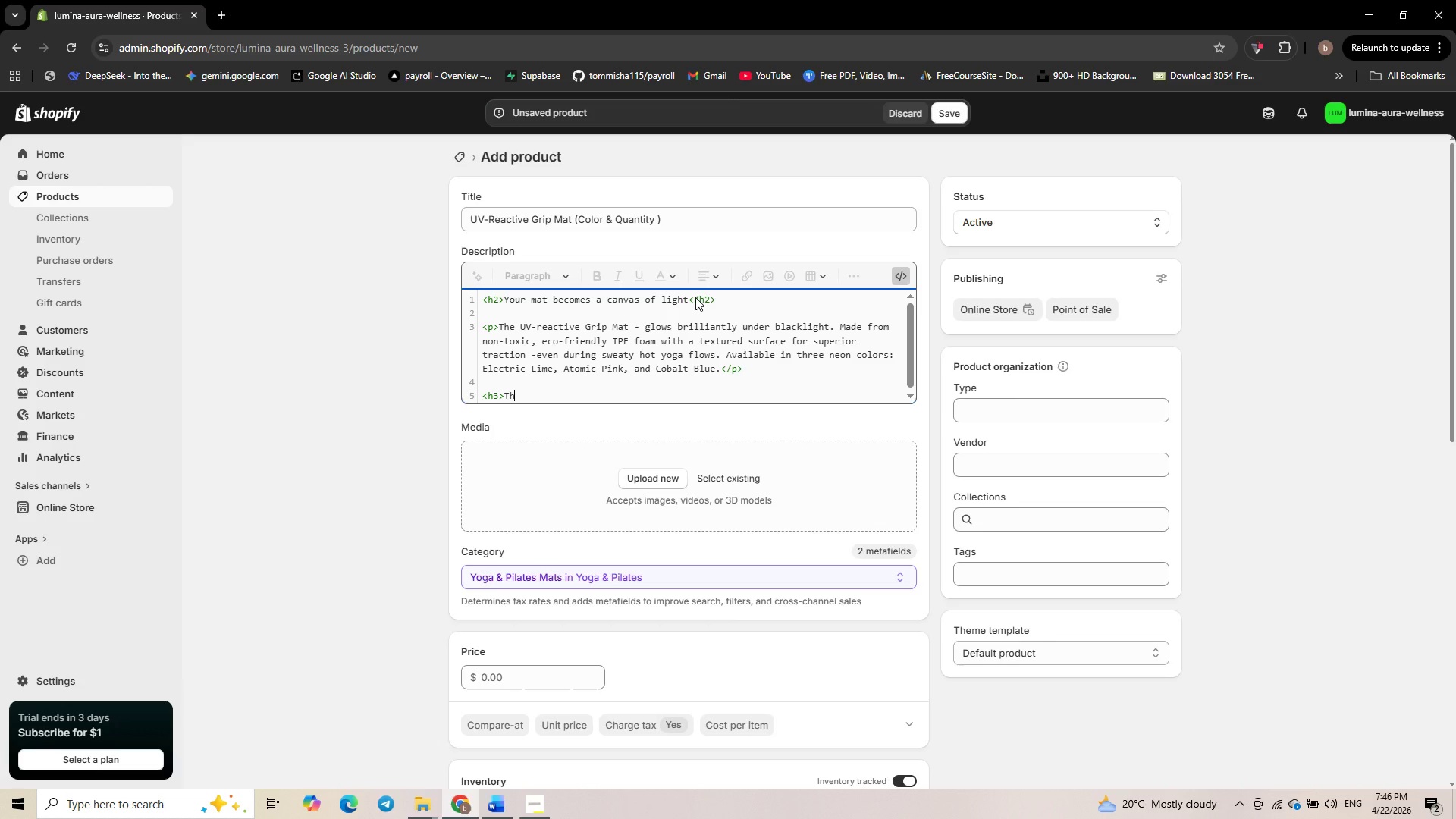 
key(Backspace)
type(echinchal )
 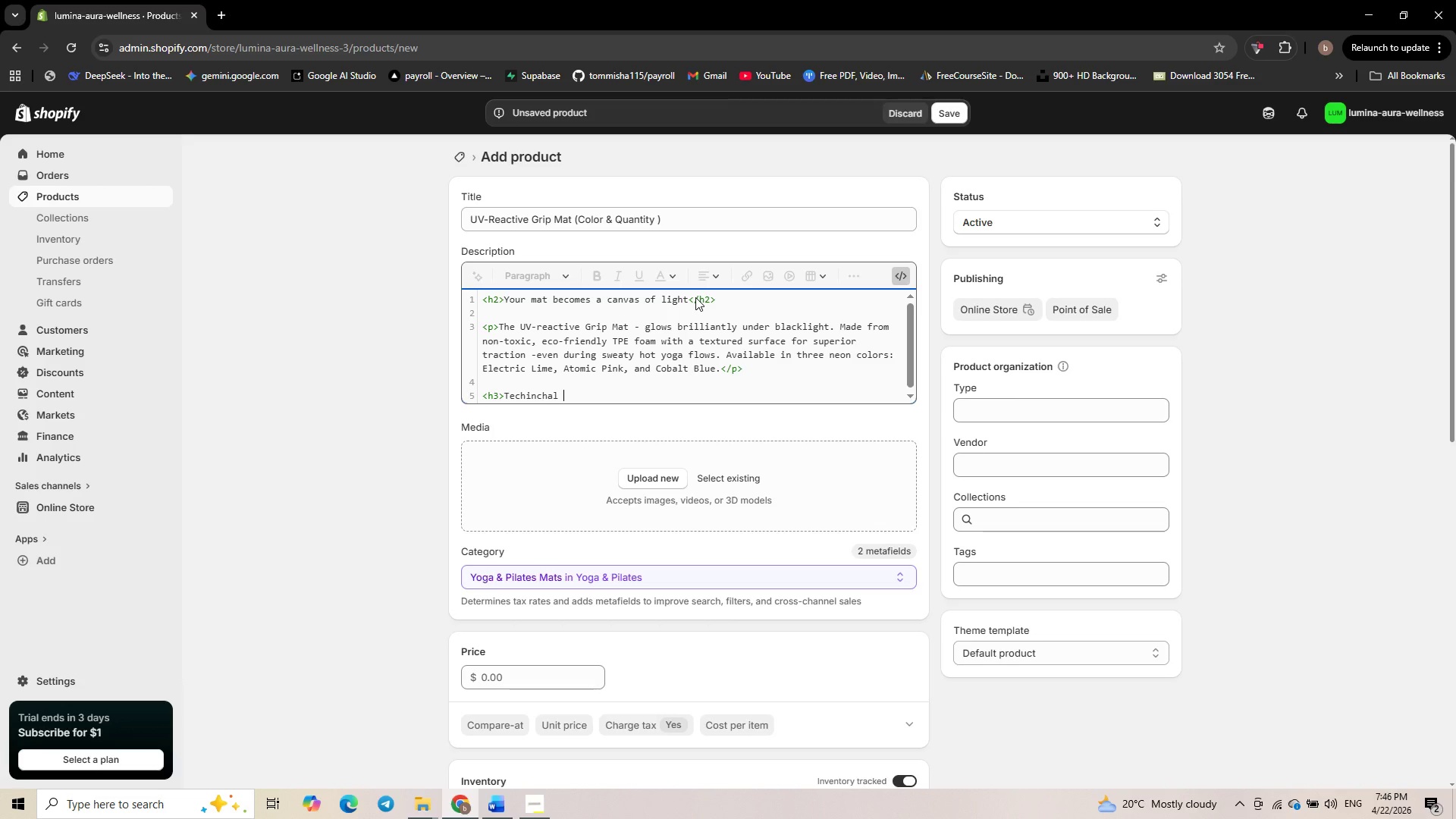 
wait(15.11)
 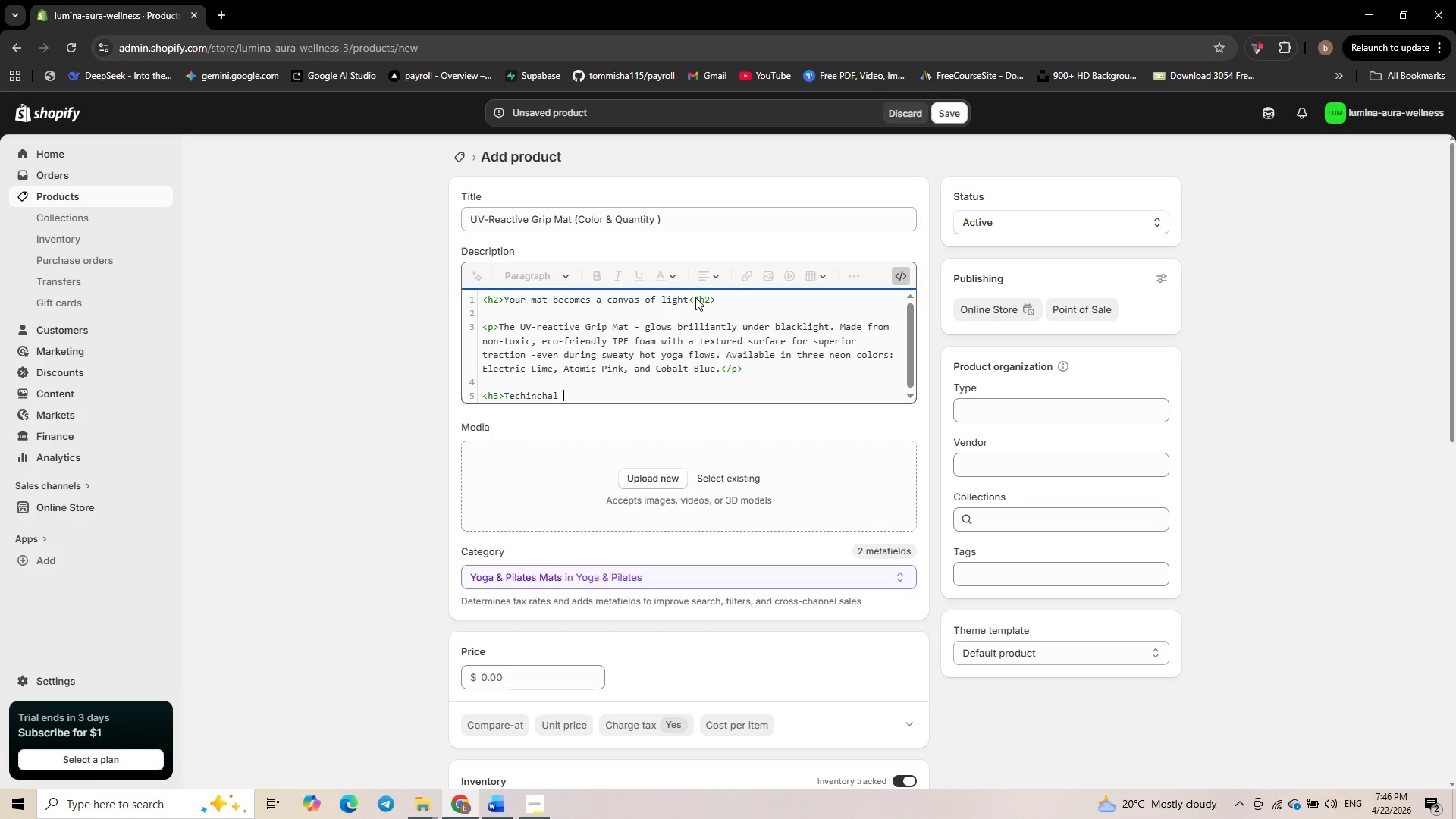 
type(Specification )
key(Backspace)
type(</h3>)
 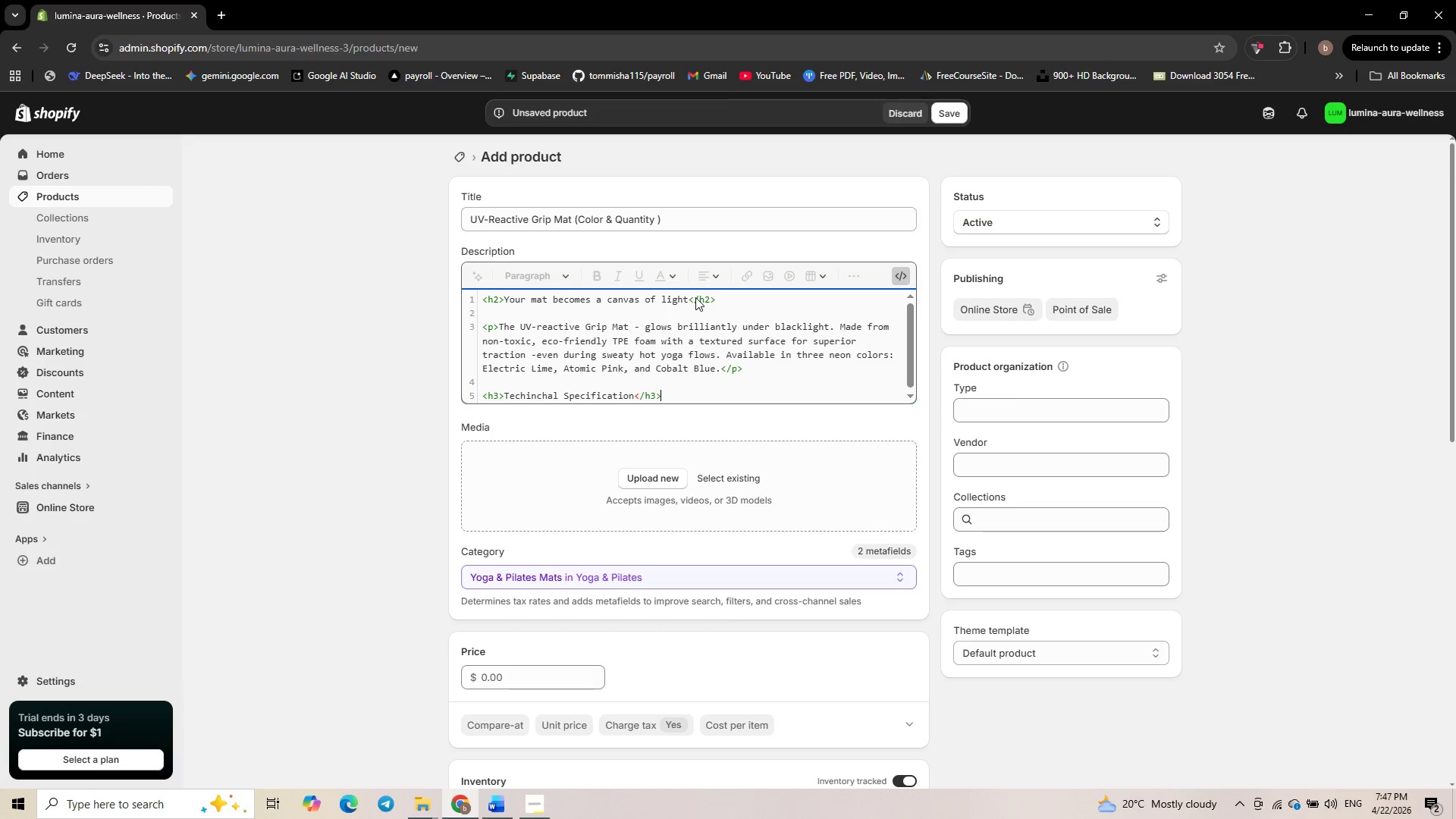 
key(Enter)
 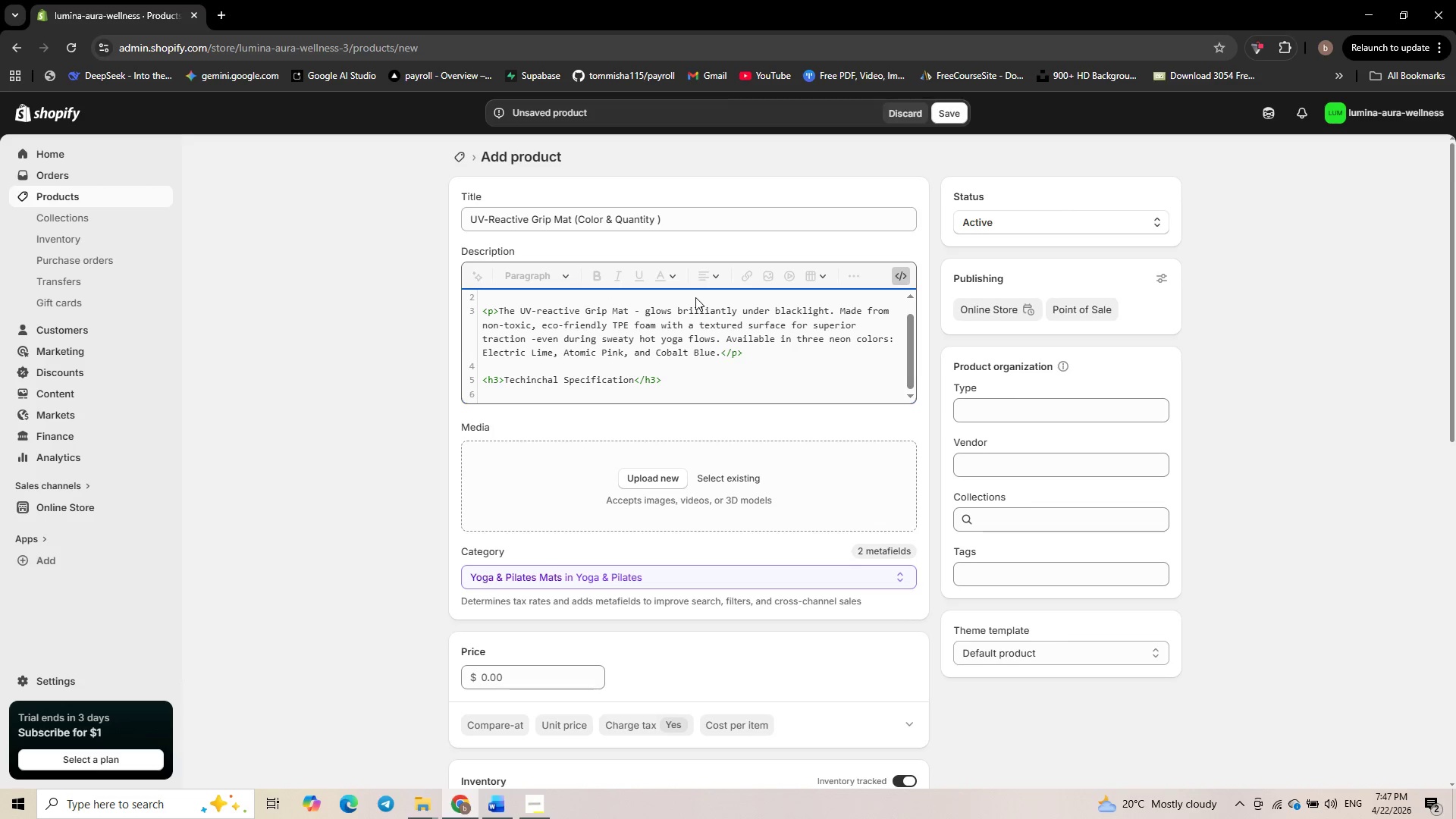 
wait(7.86)
 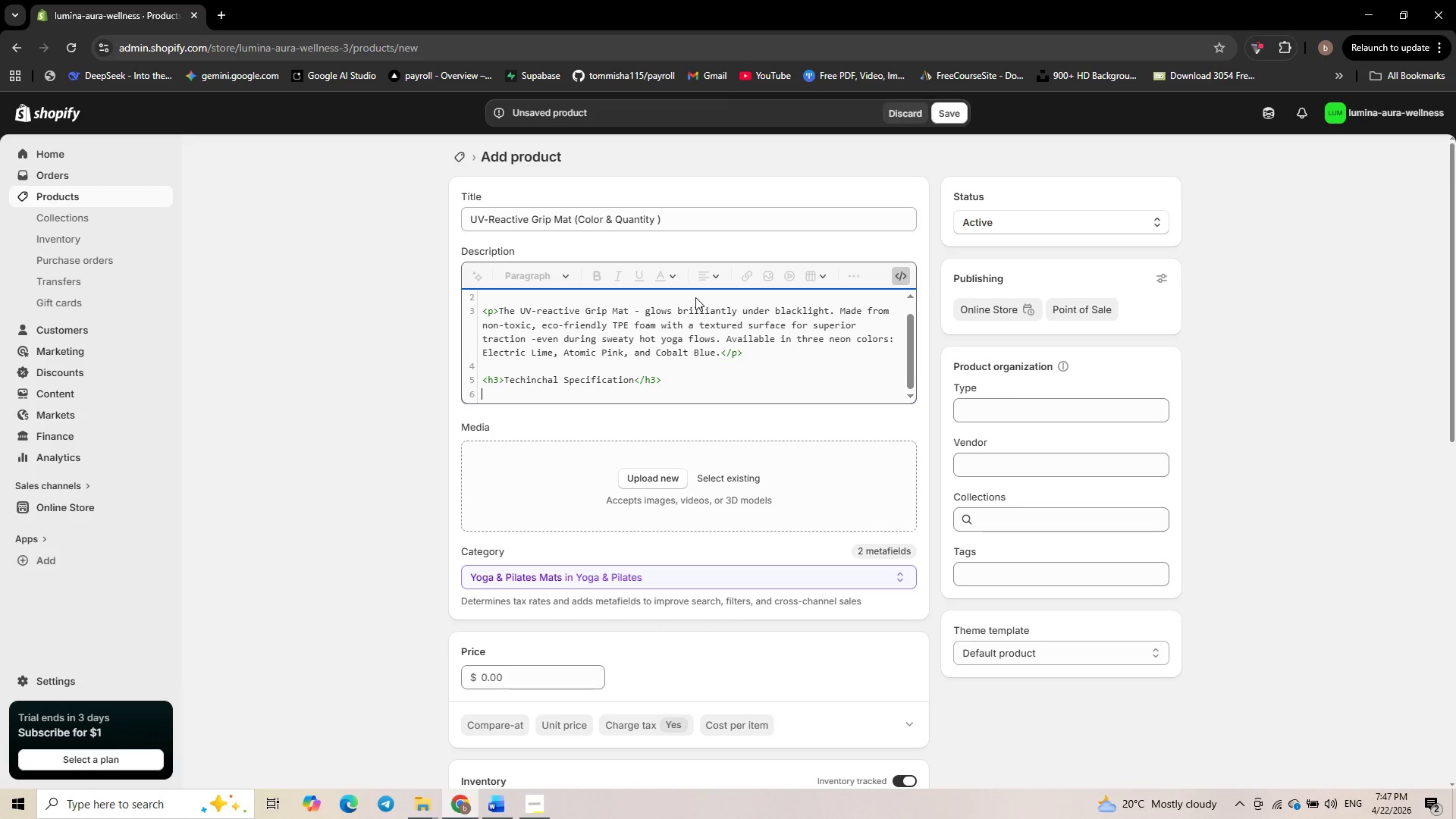 
type(<hl)
key(Backspace)
key(Backspace)
key(Backspace)
type(<ul>)
 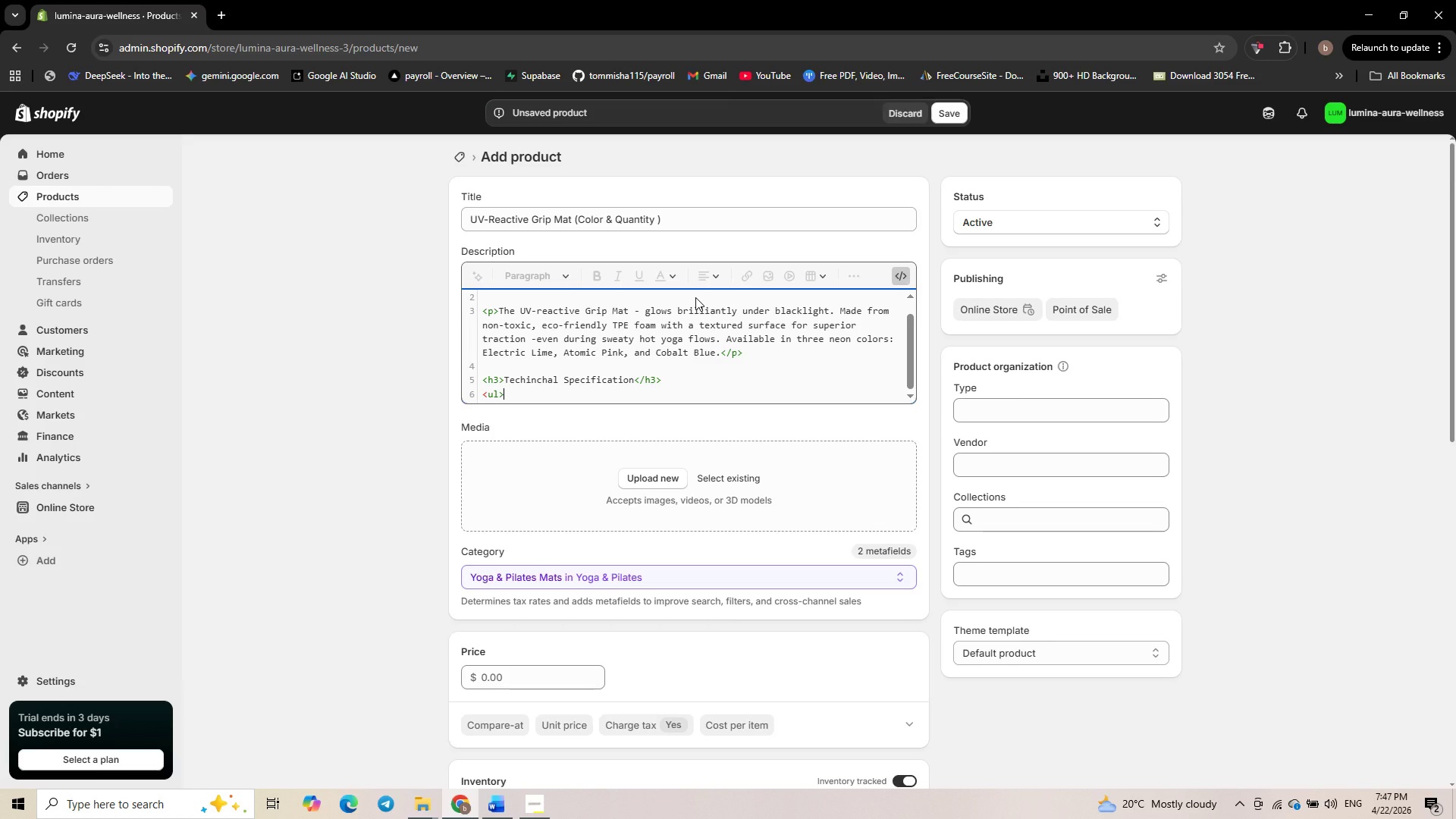 
key(Enter)
 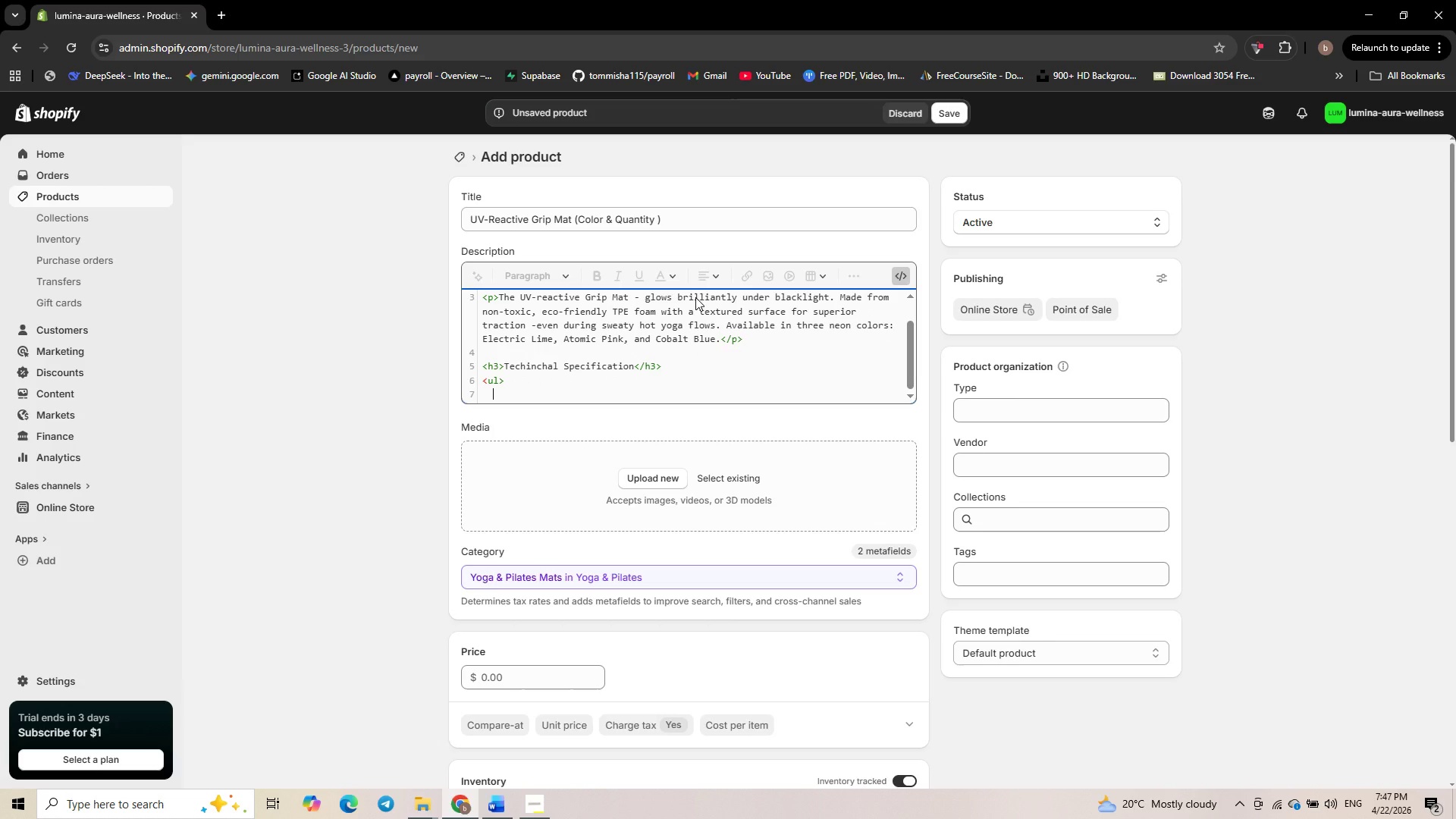 
type(<li>)
 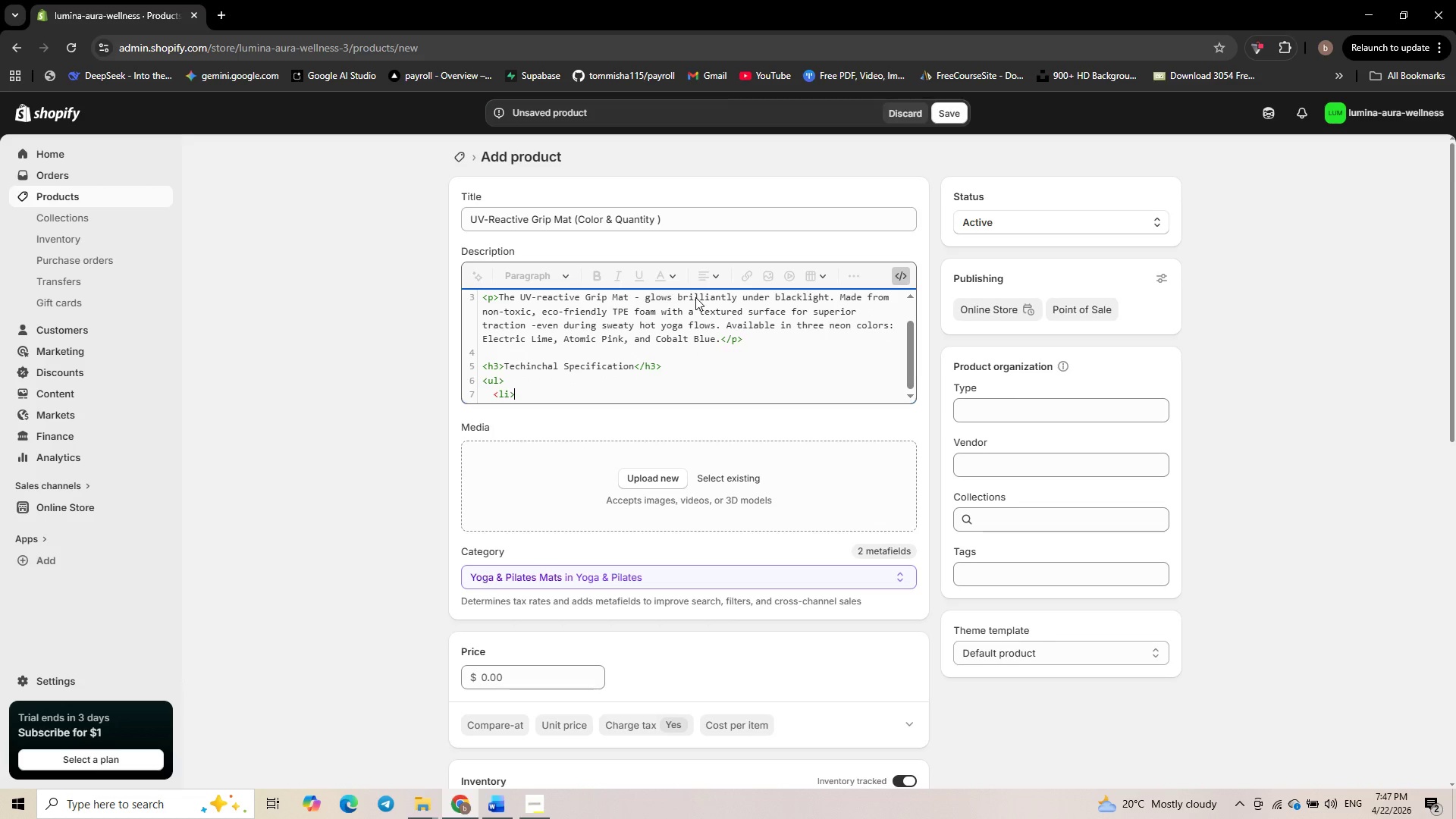 
type(Dimentions: )
 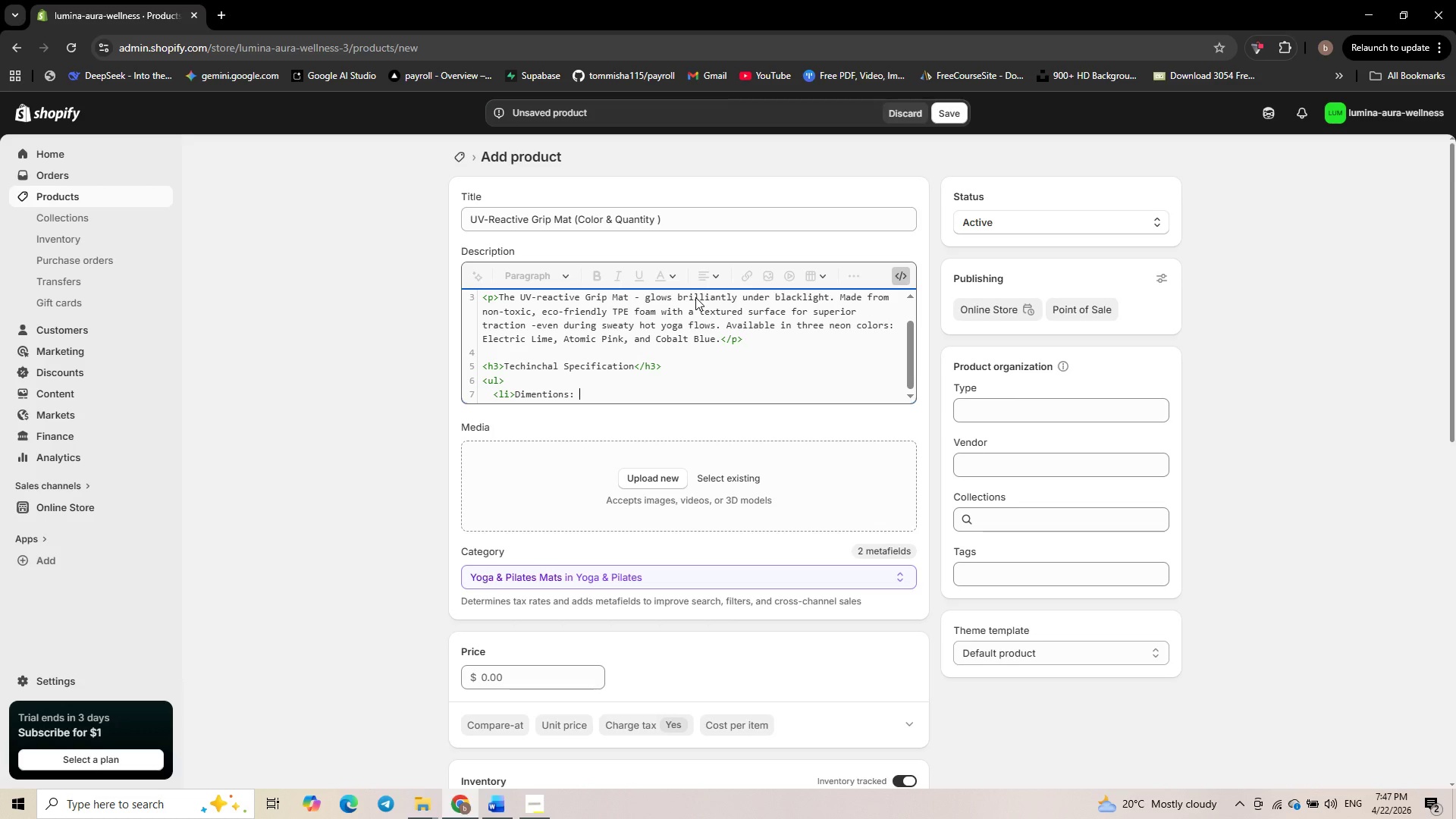 
key(Numpad7)
 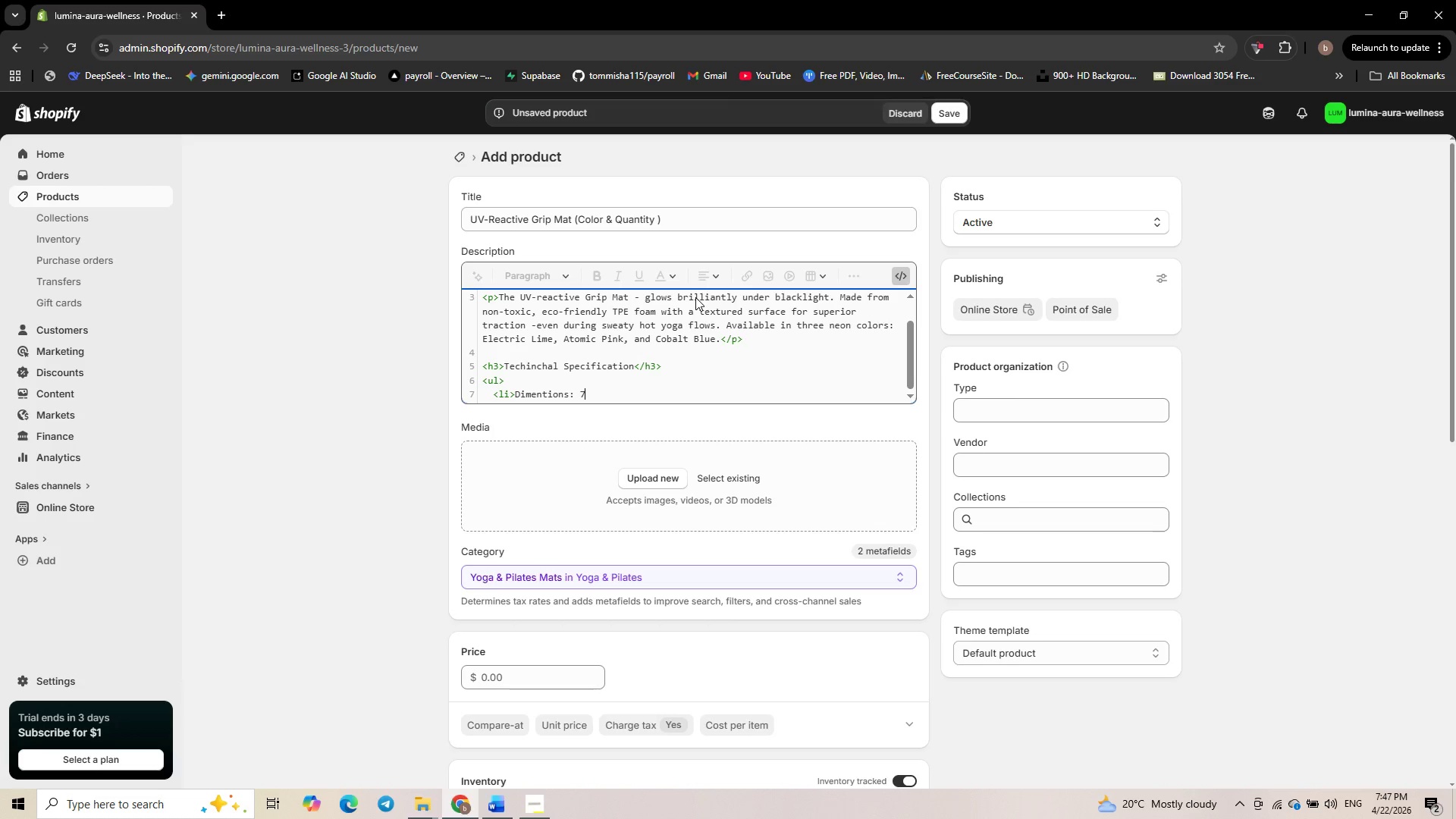 
key(Numpad2)
 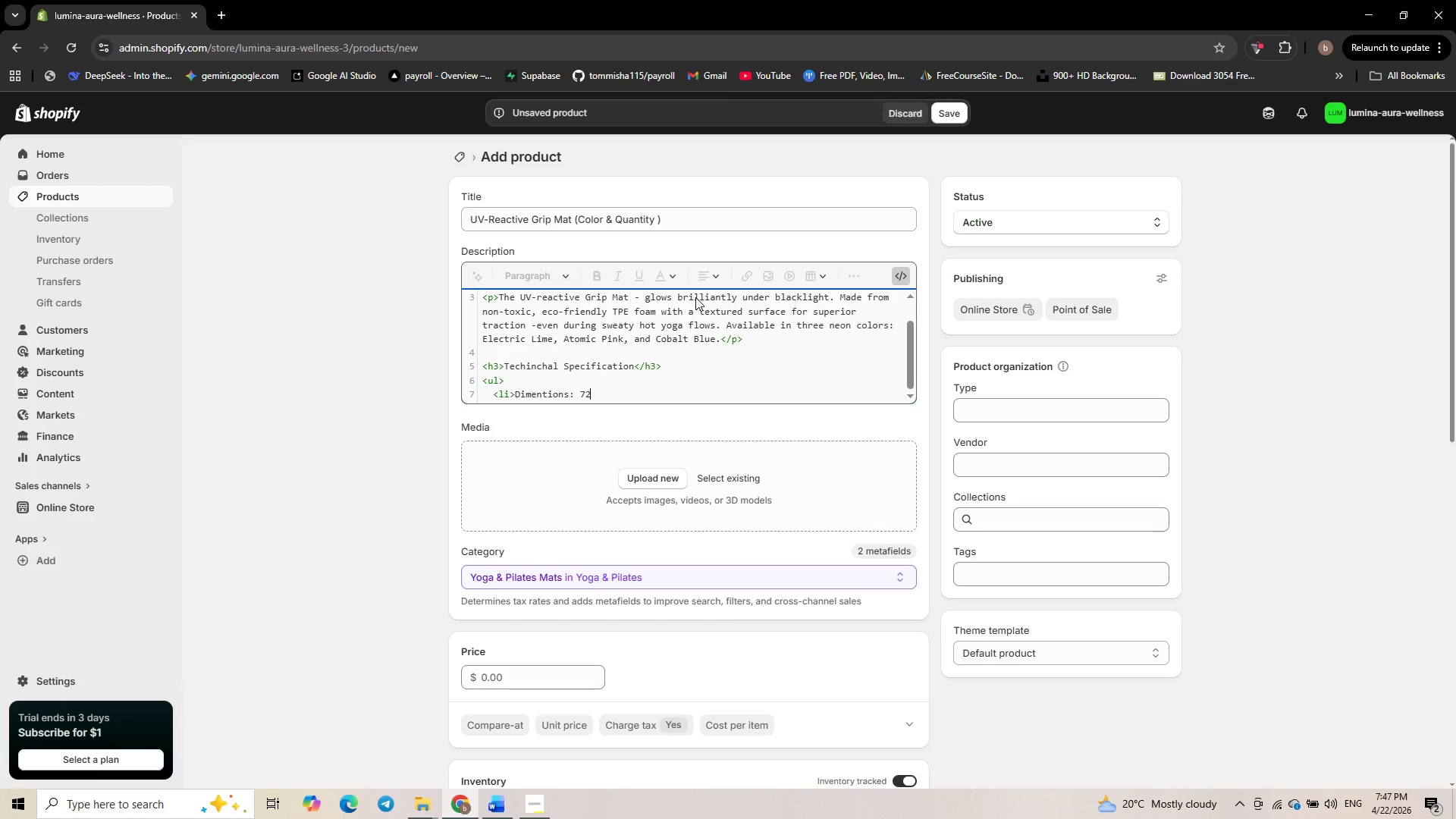 
key(Shift+Quote)
 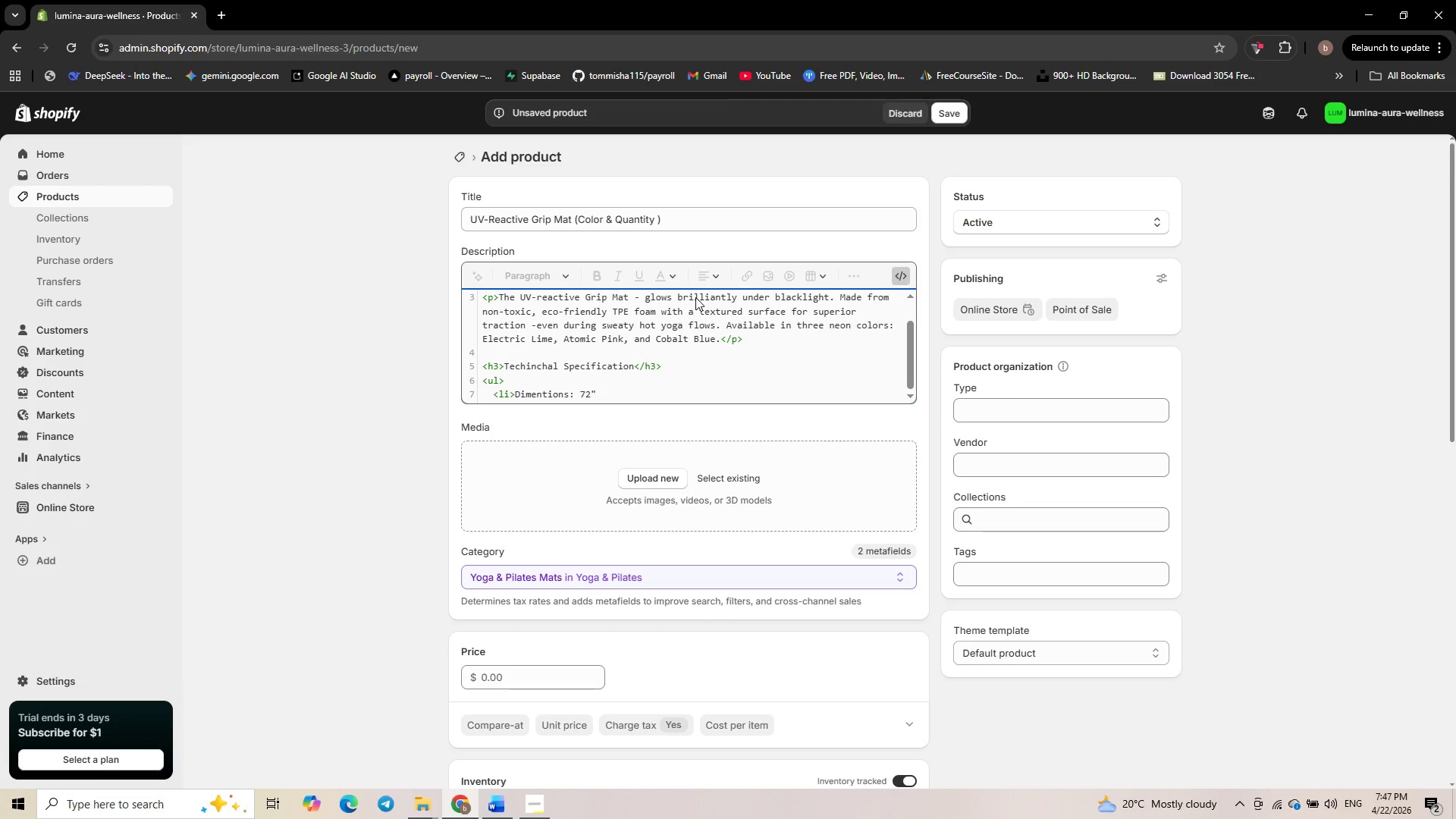 
key(Space)
 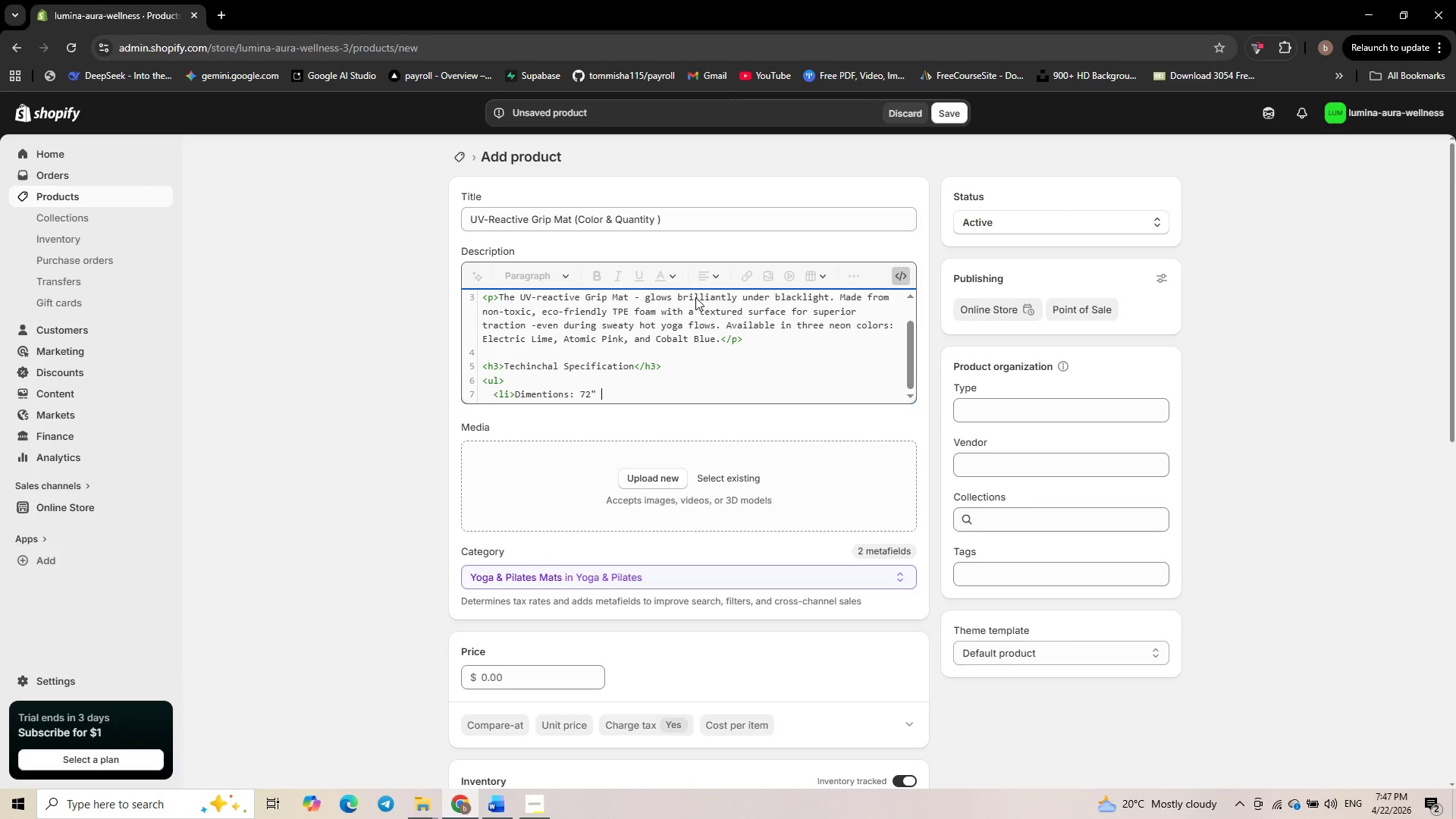 
key(X)
 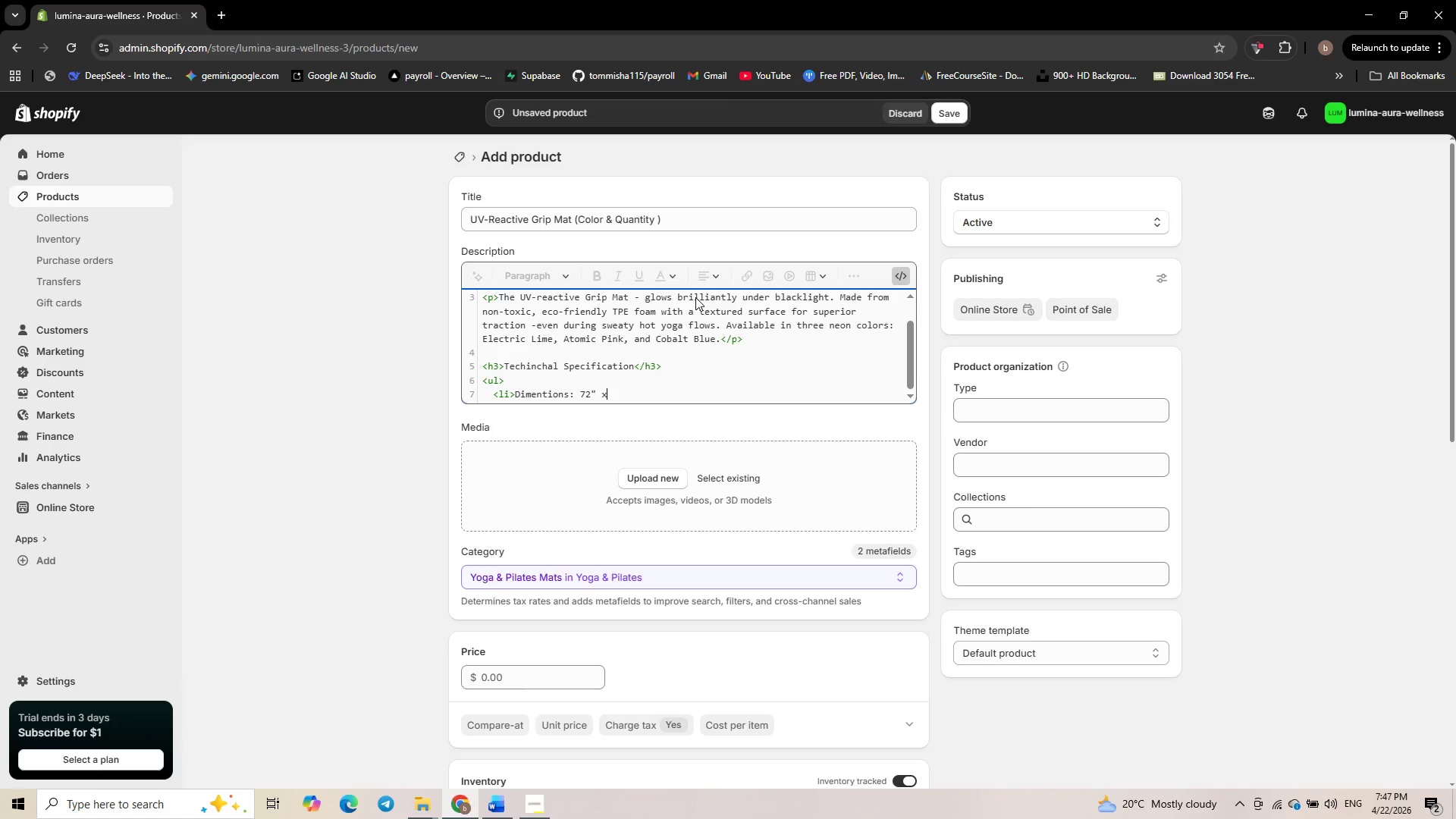 
key(Shift+ShiftLeft)
 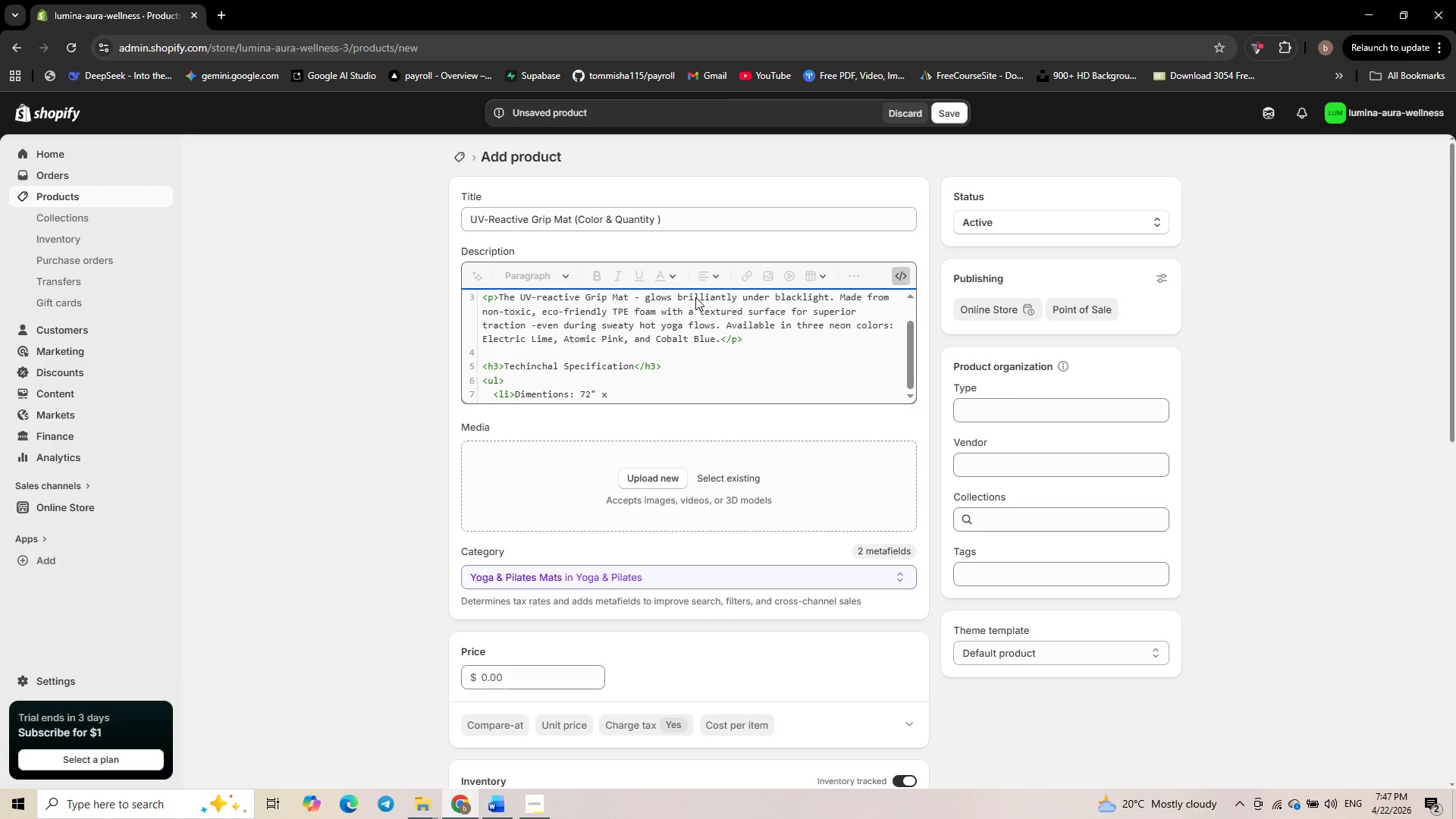 
key(Space)
 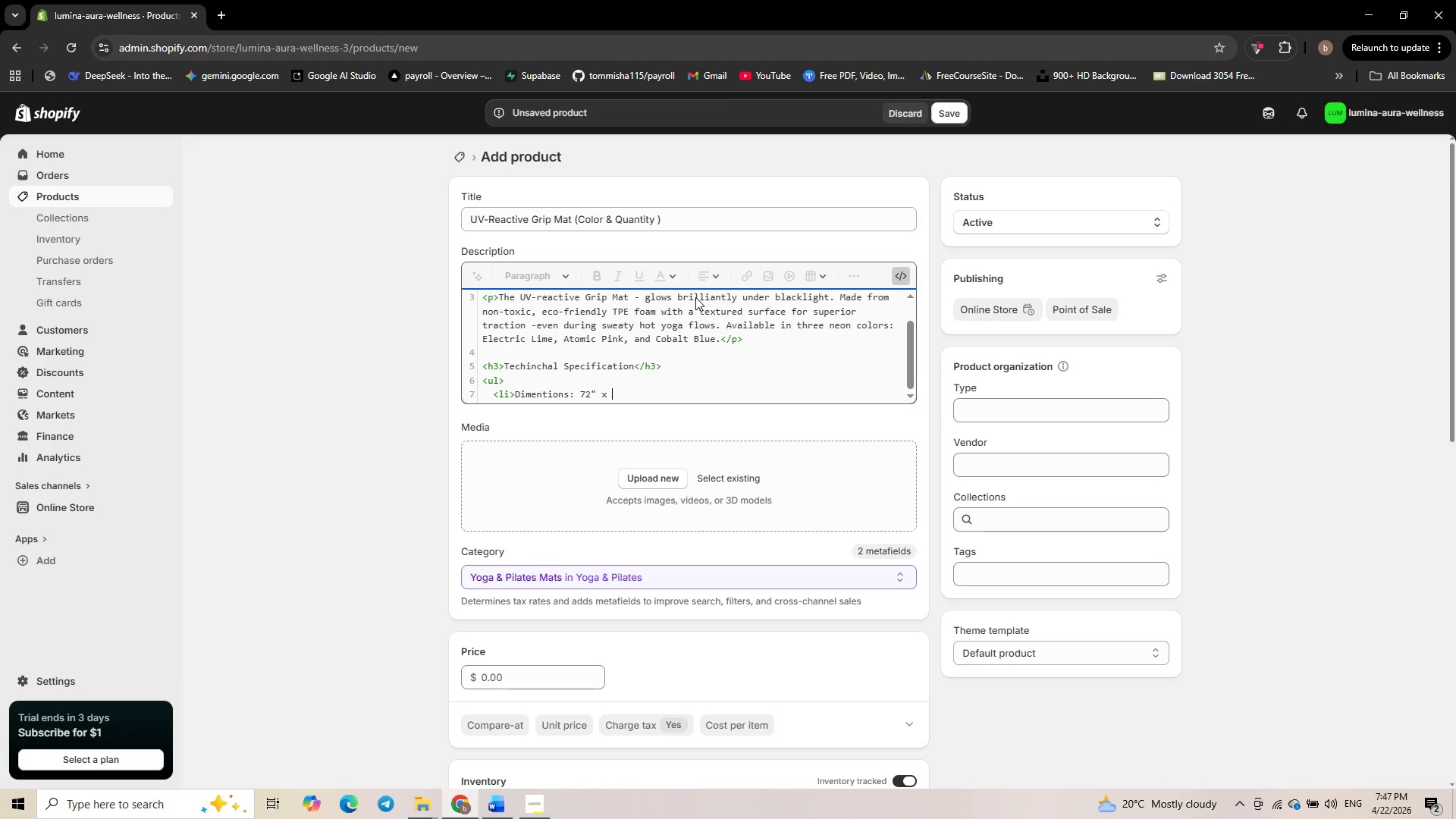 
type(24" x5mm)
 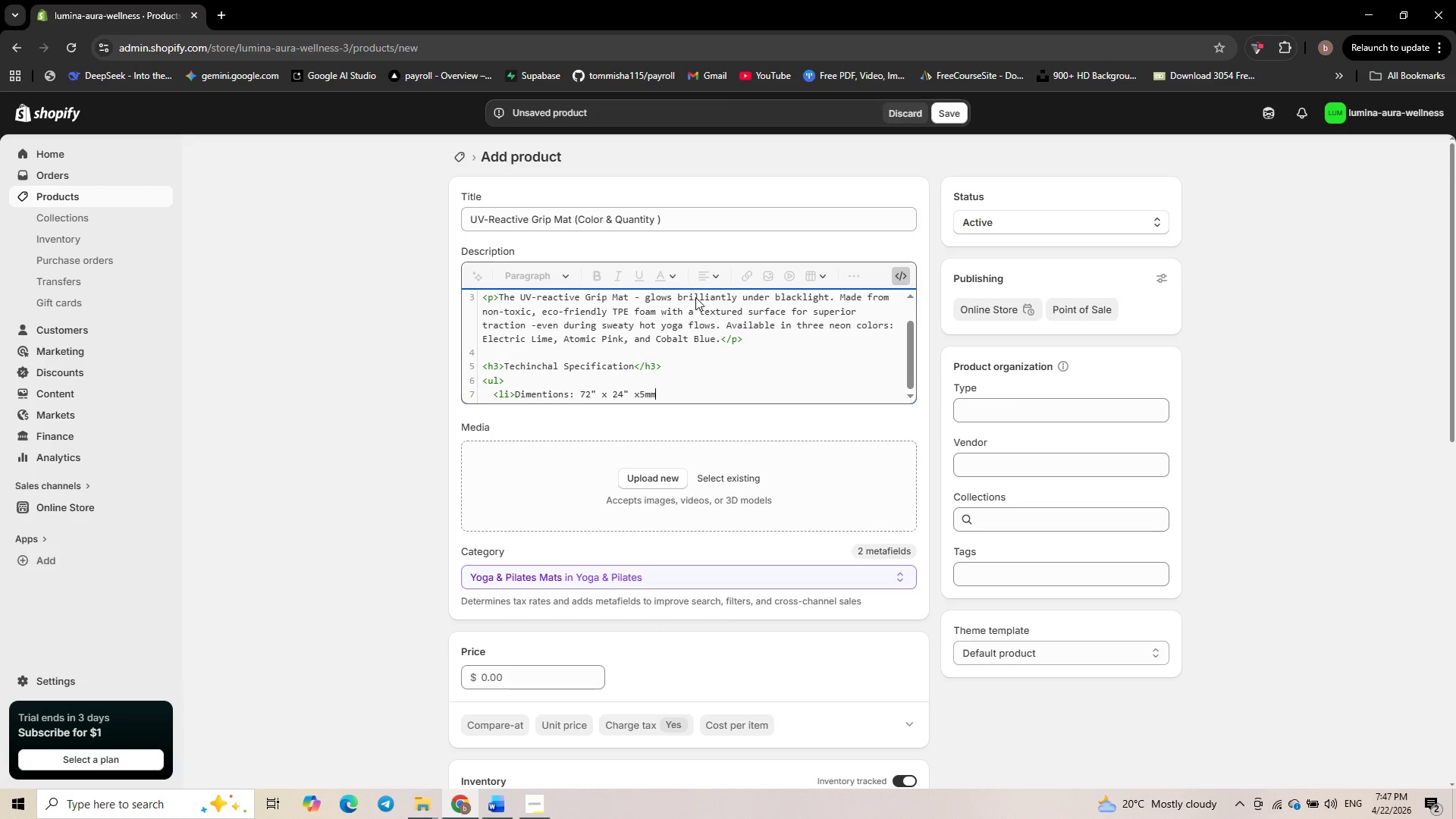 
key(ArrowLeft)
 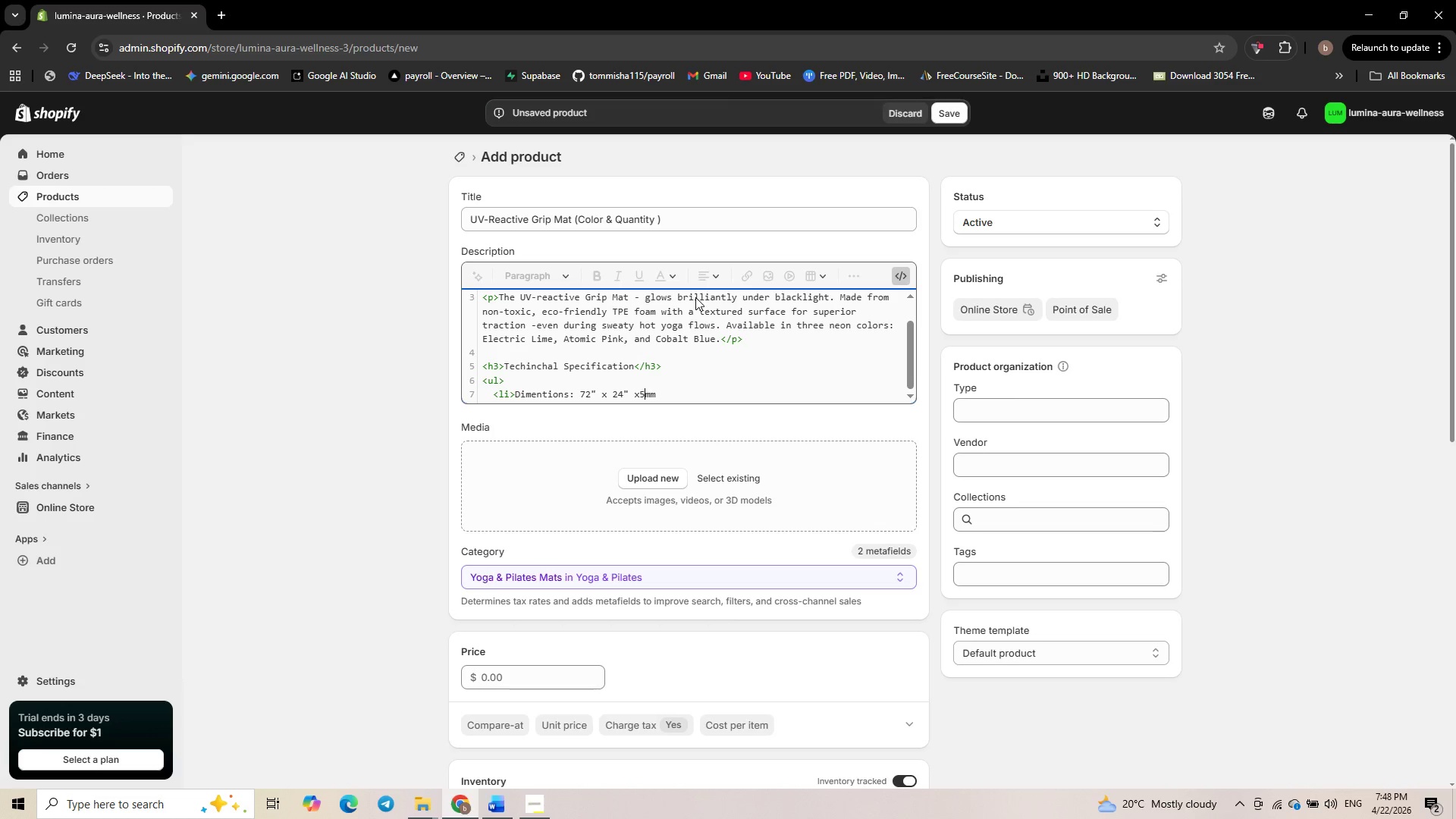 
key(ArrowLeft)
 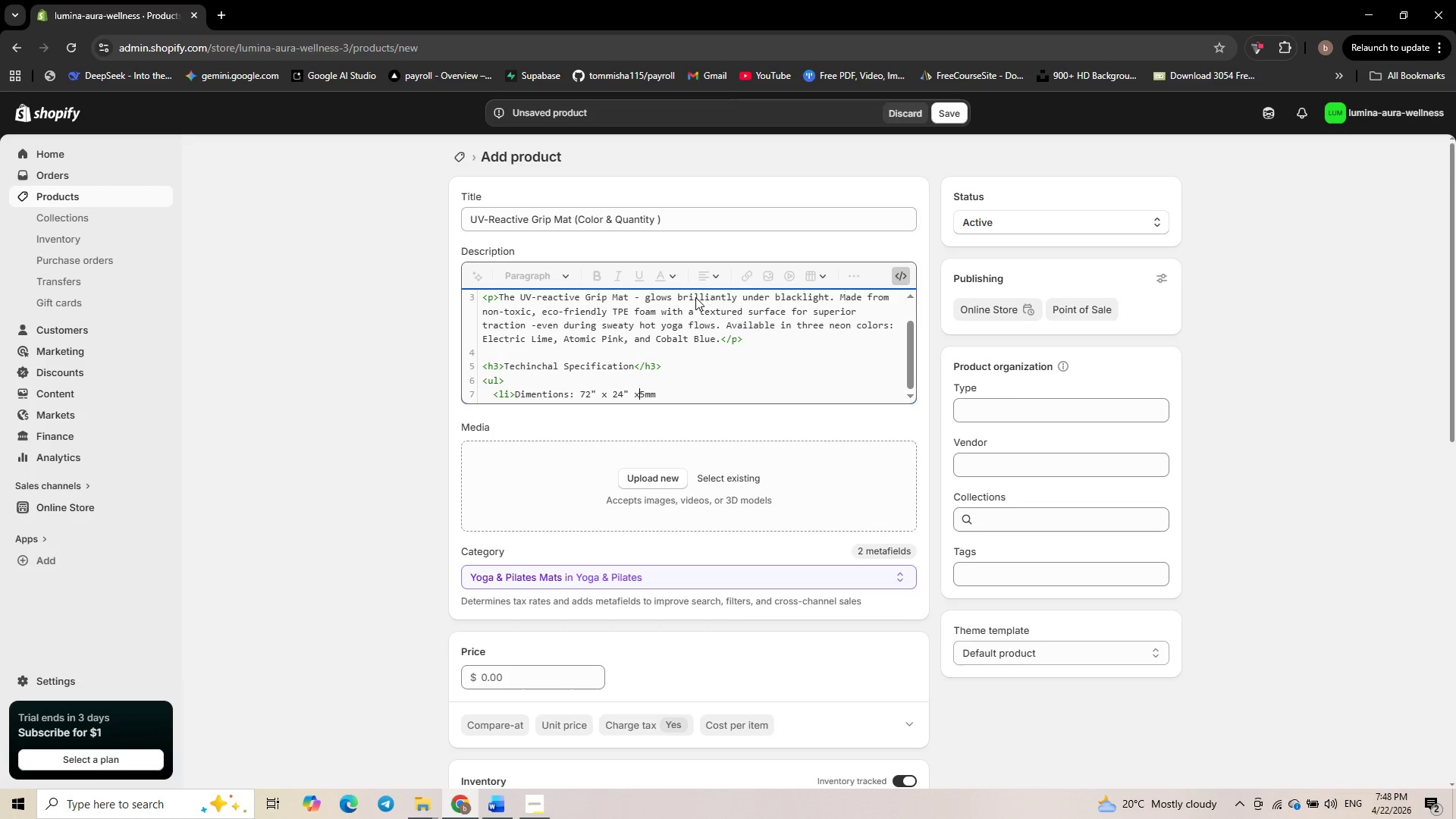 
key(ArrowLeft)
 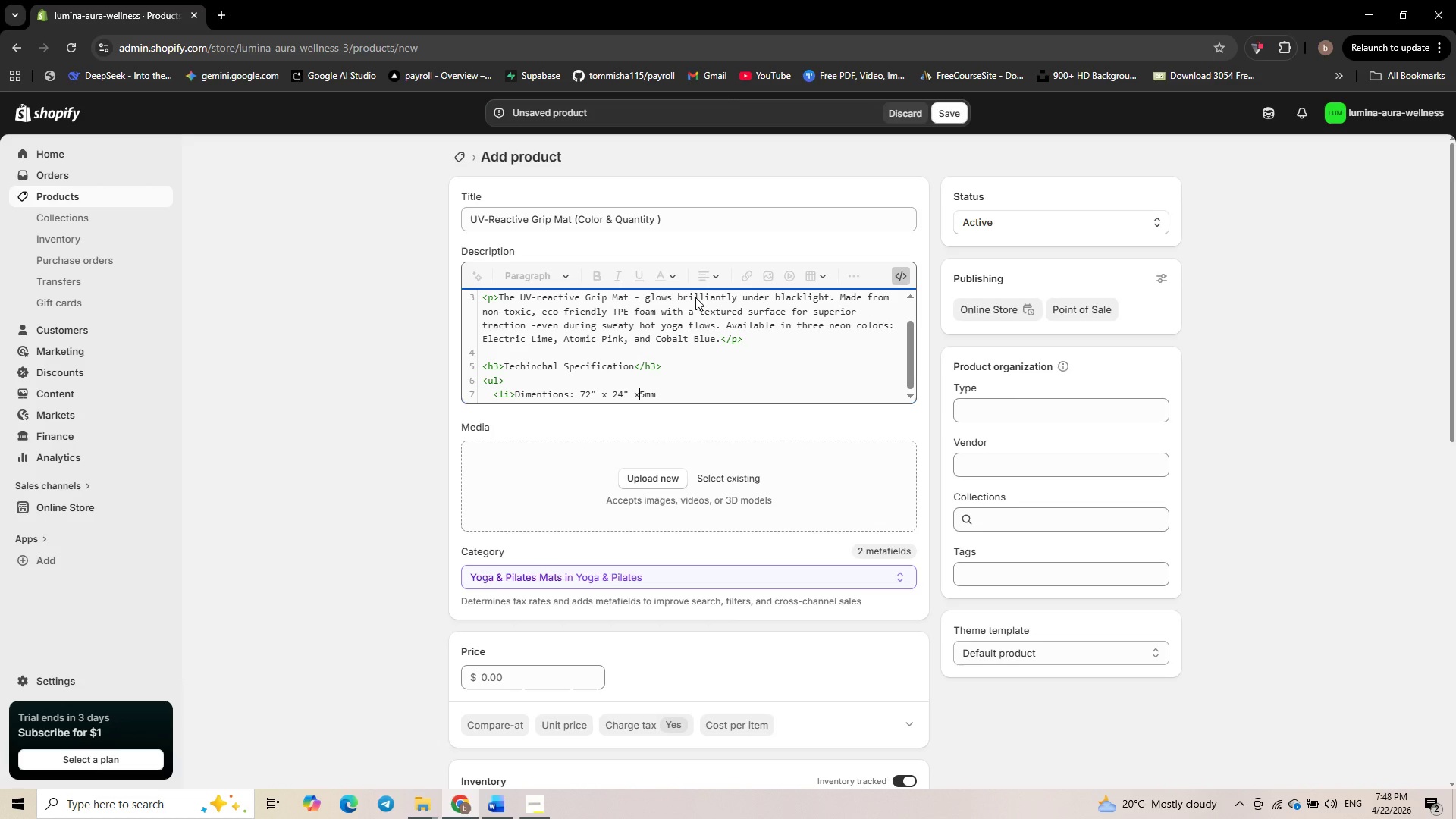 
key(Space)
 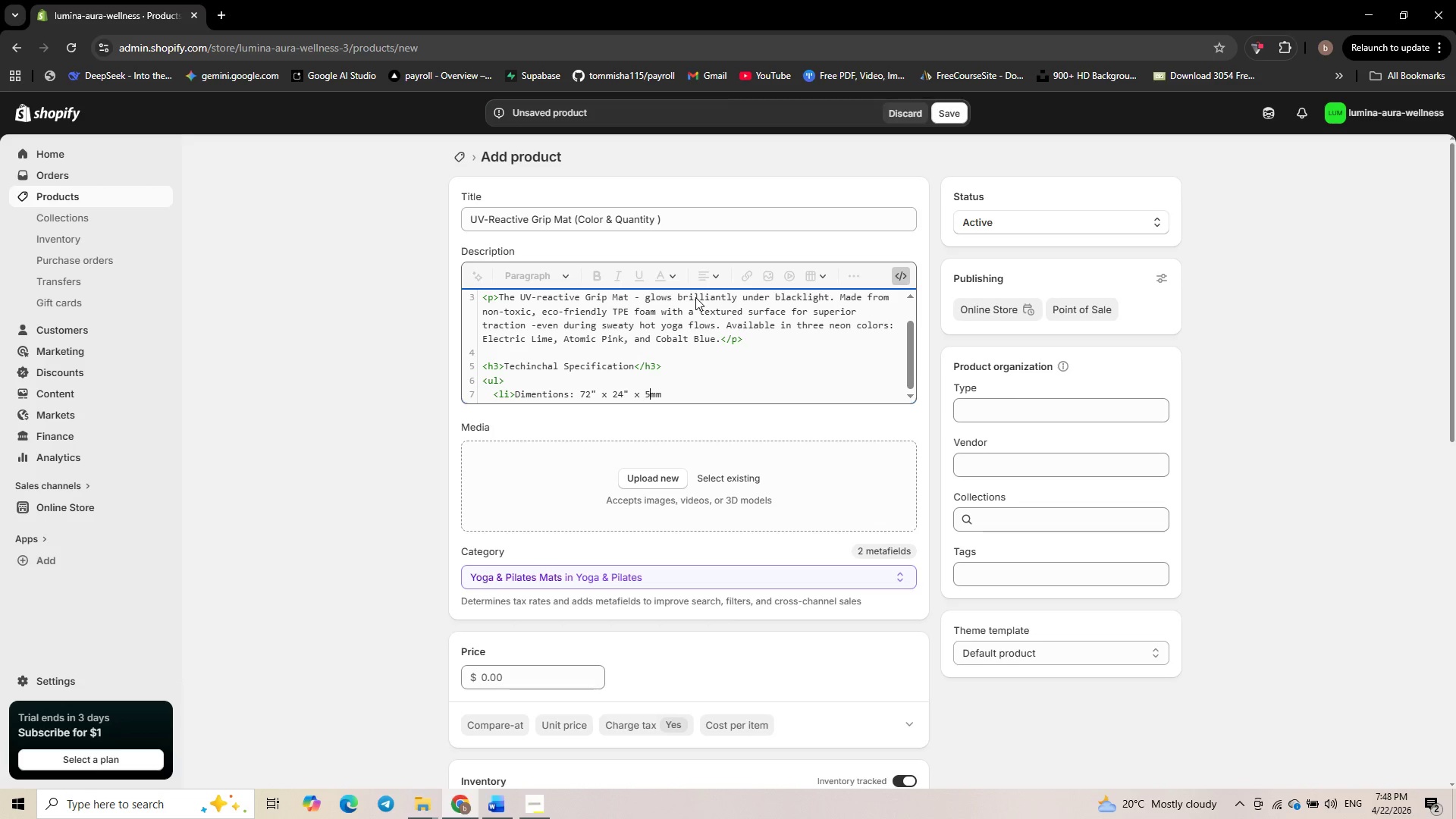 
key(ArrowRight)
 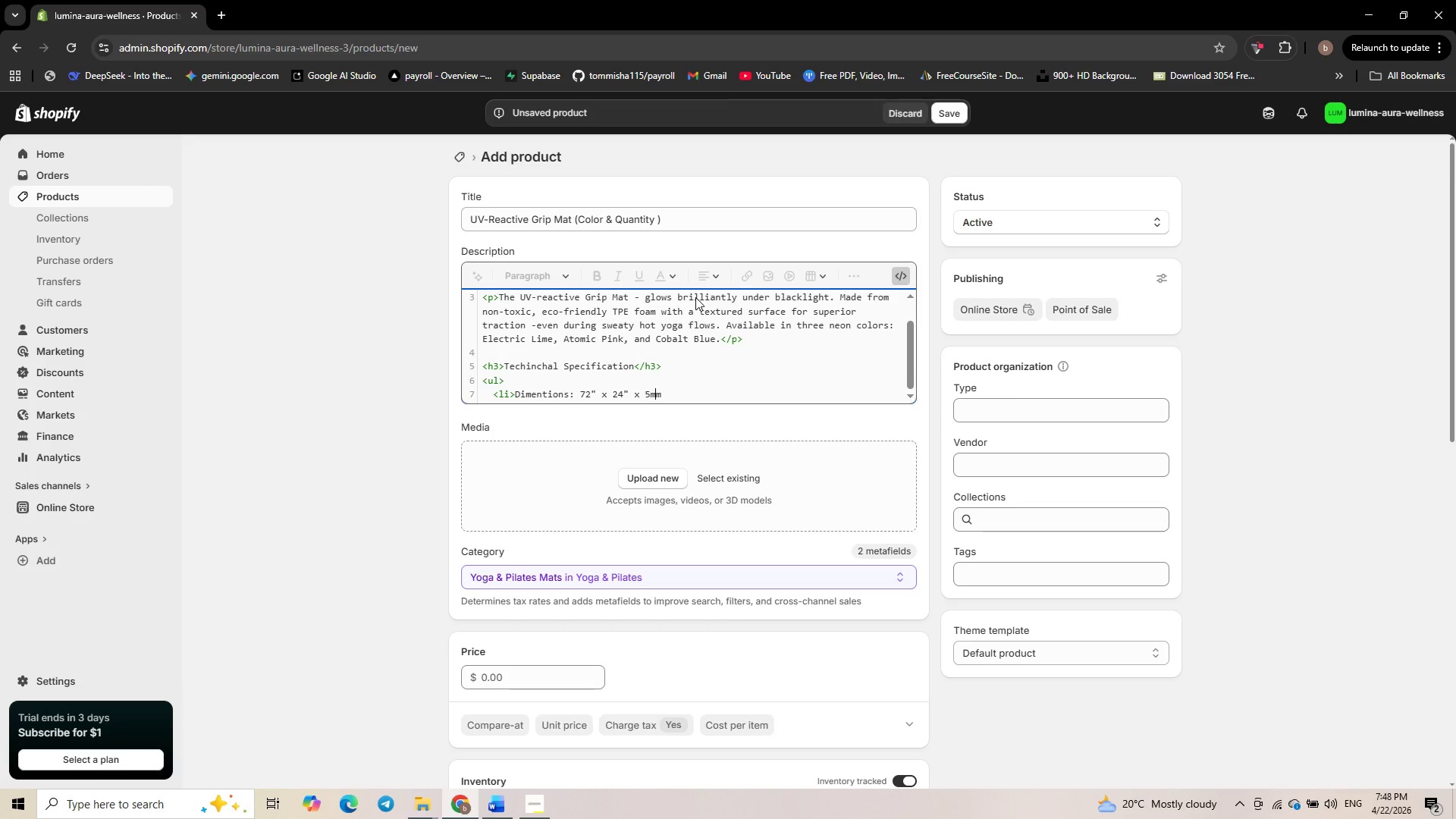 
key(ArrowRight)
 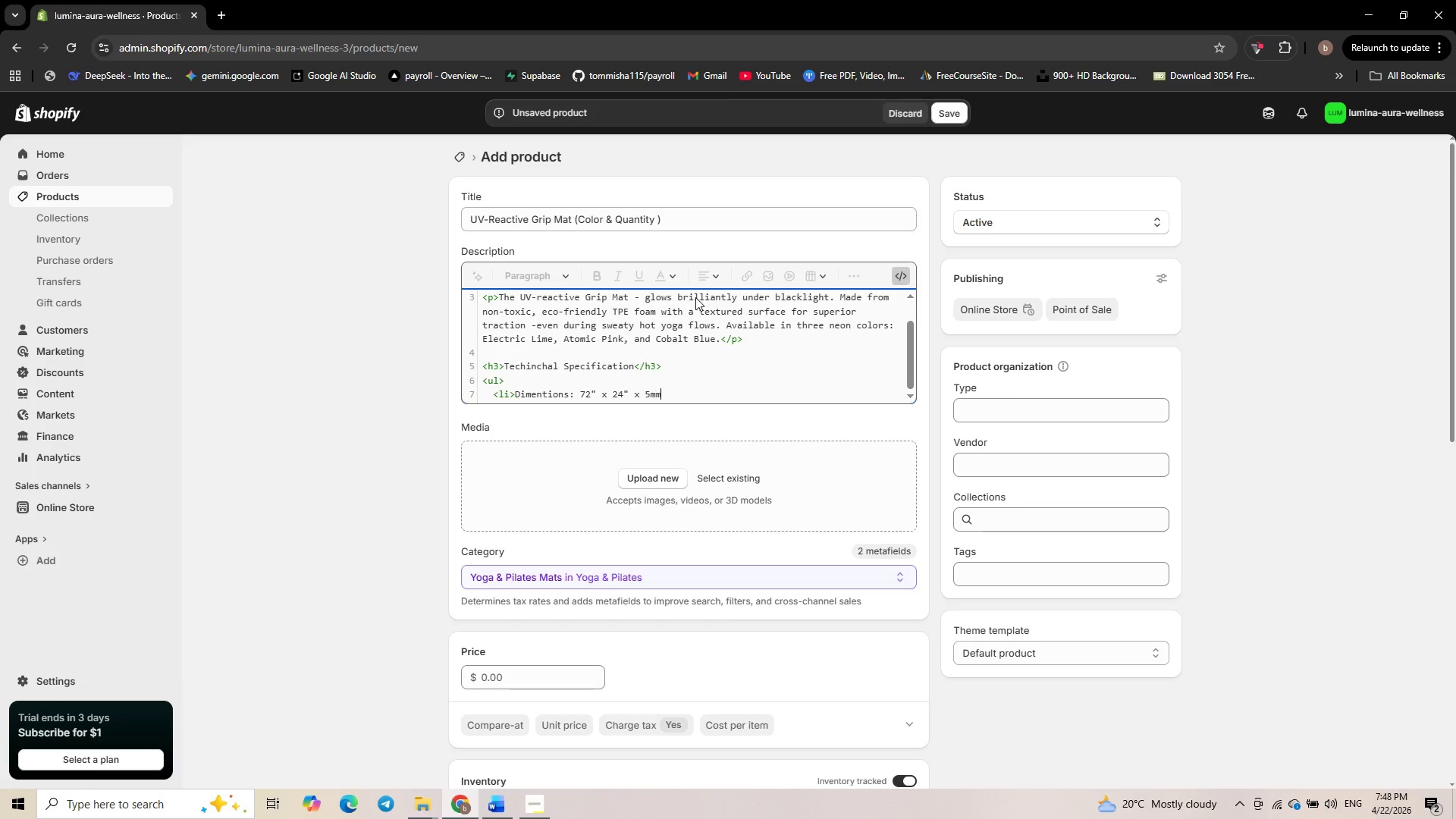 
key(ArrowRight)
 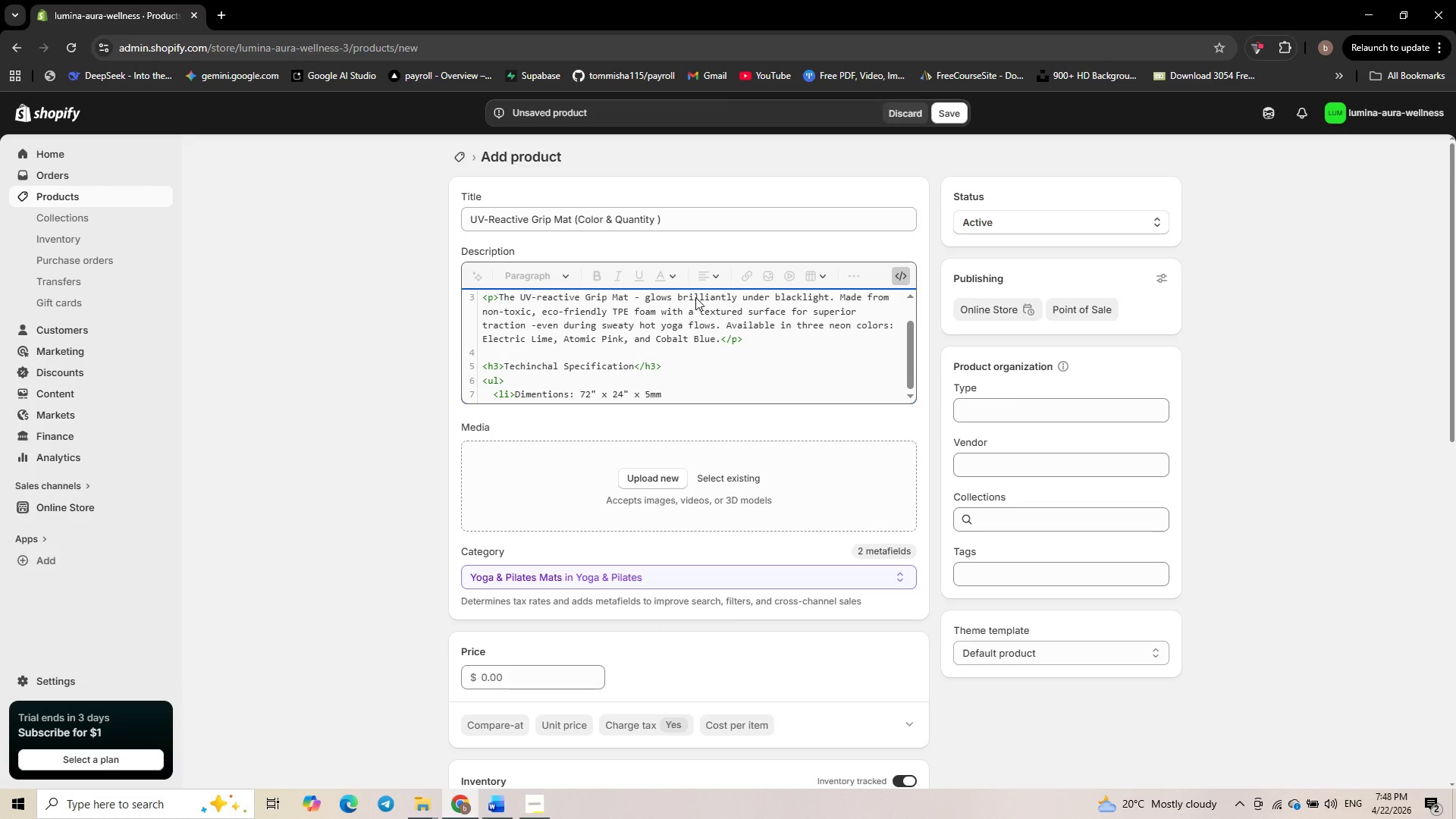 
type(<loi)
key(Backspace)
key(Backspace)
key(Backspace)
type(/li>)
 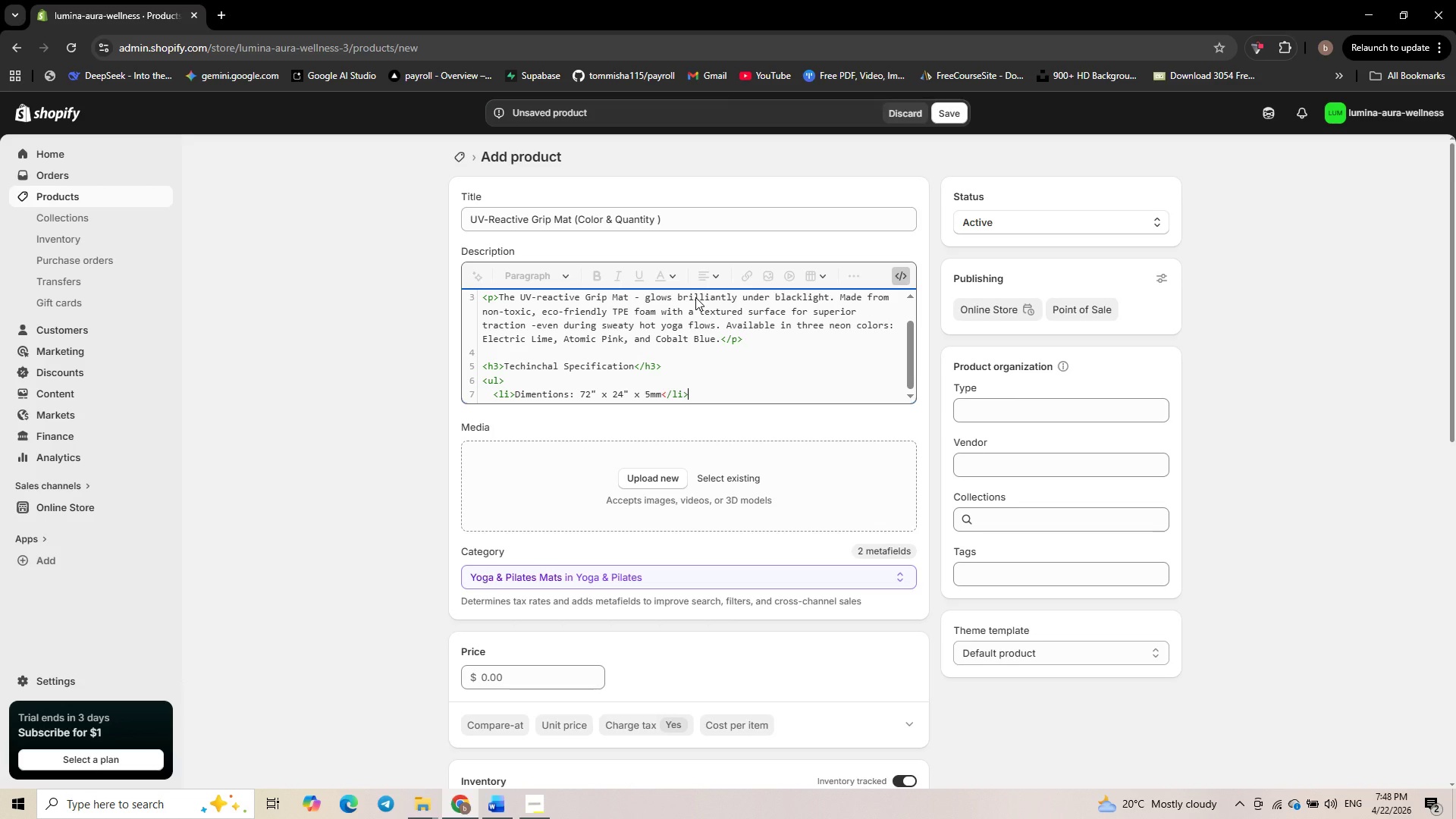 
key(Control+ArrowLeft)
 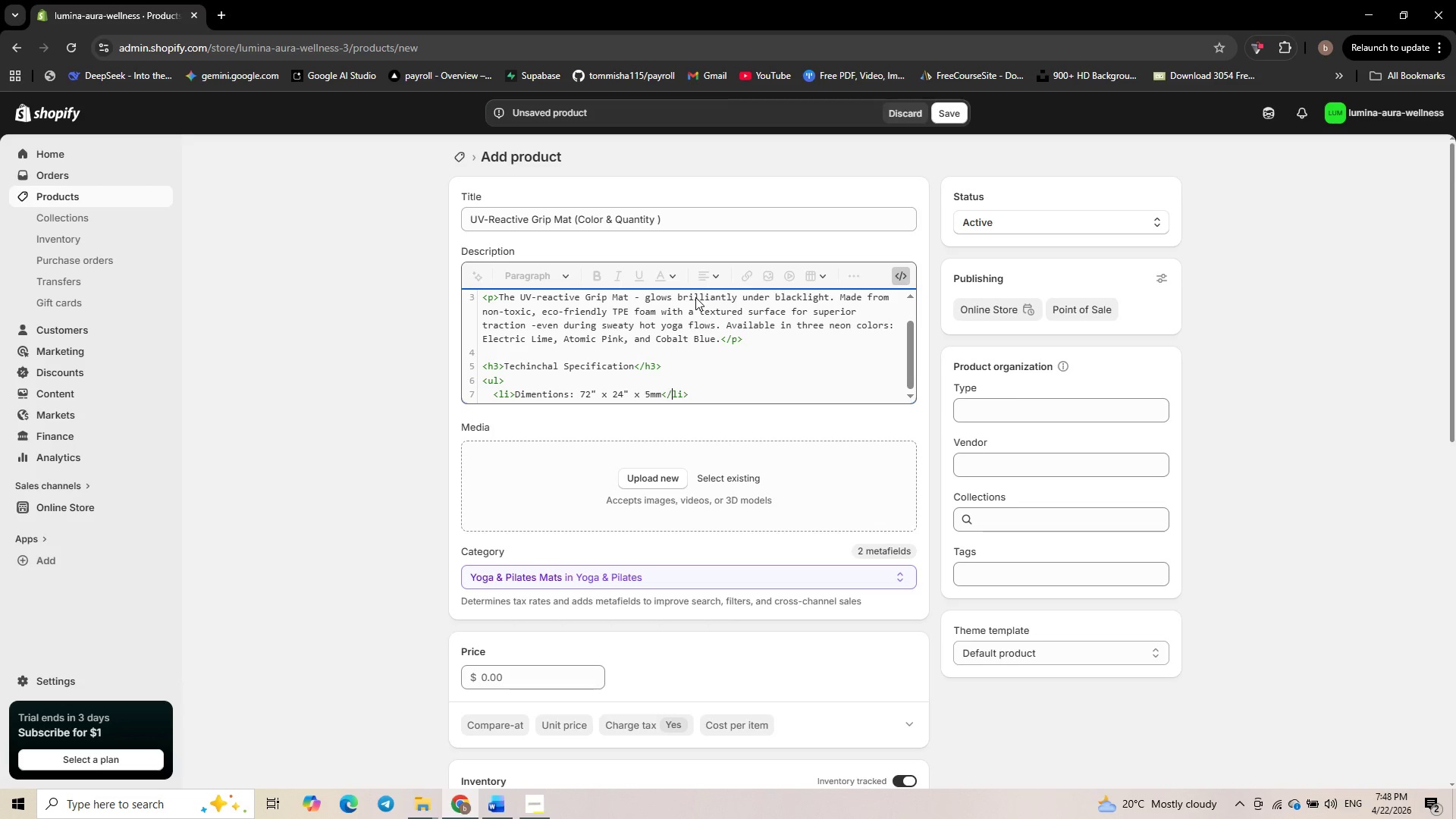 
key(Control+ArrowLeft)
 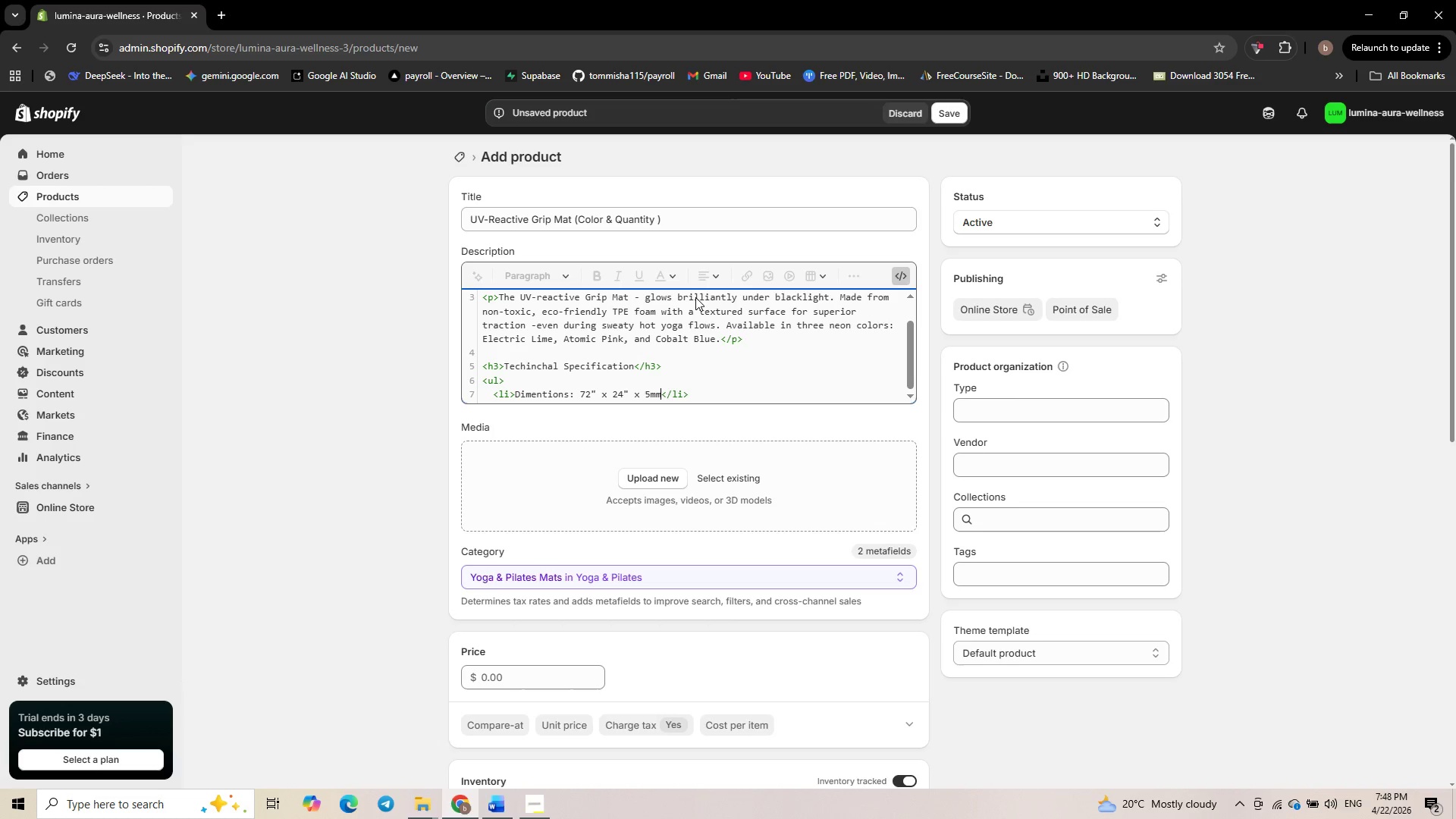 
key(Control+ArrowLeft)
 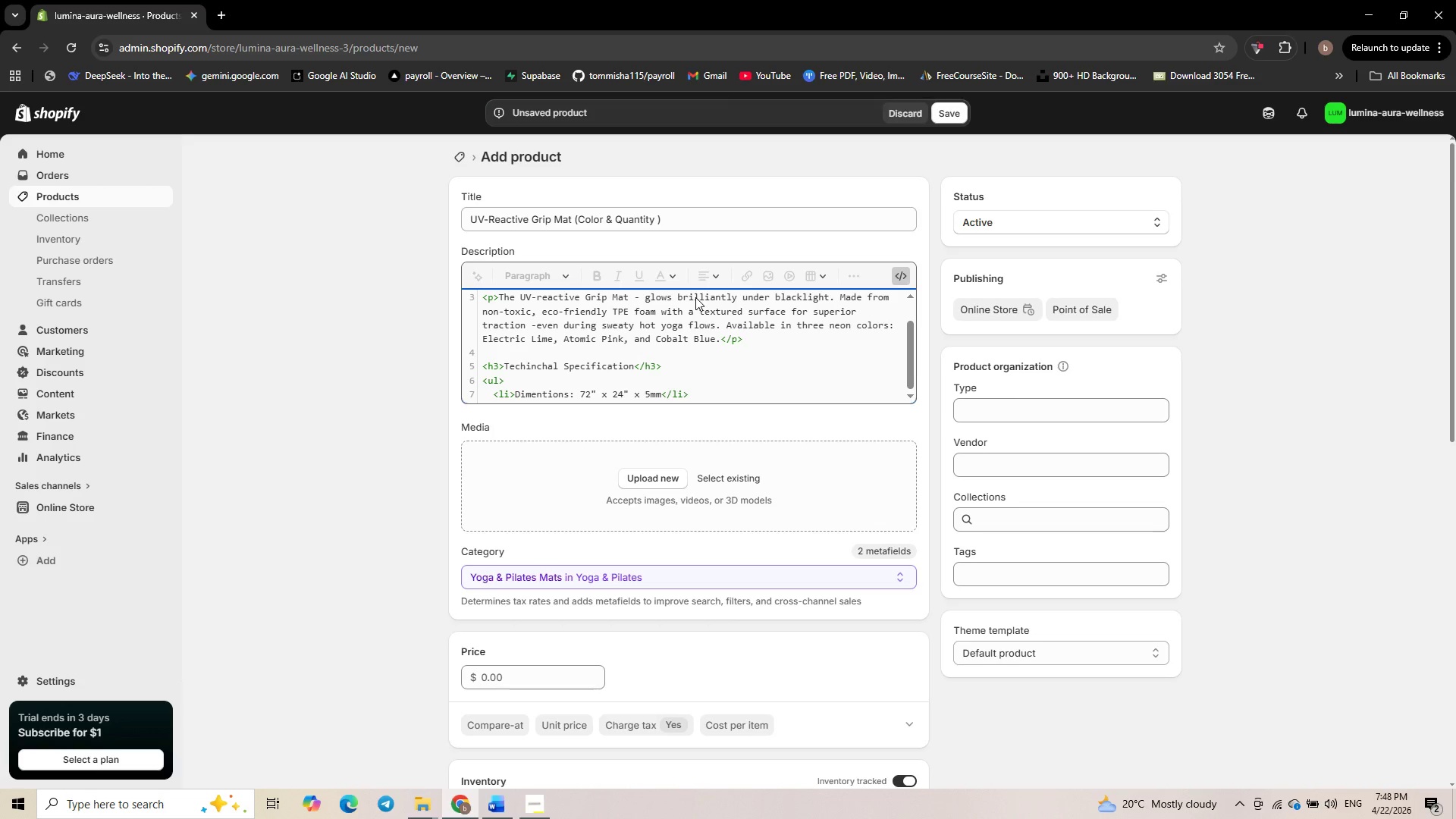 
key(ArrowRight)
 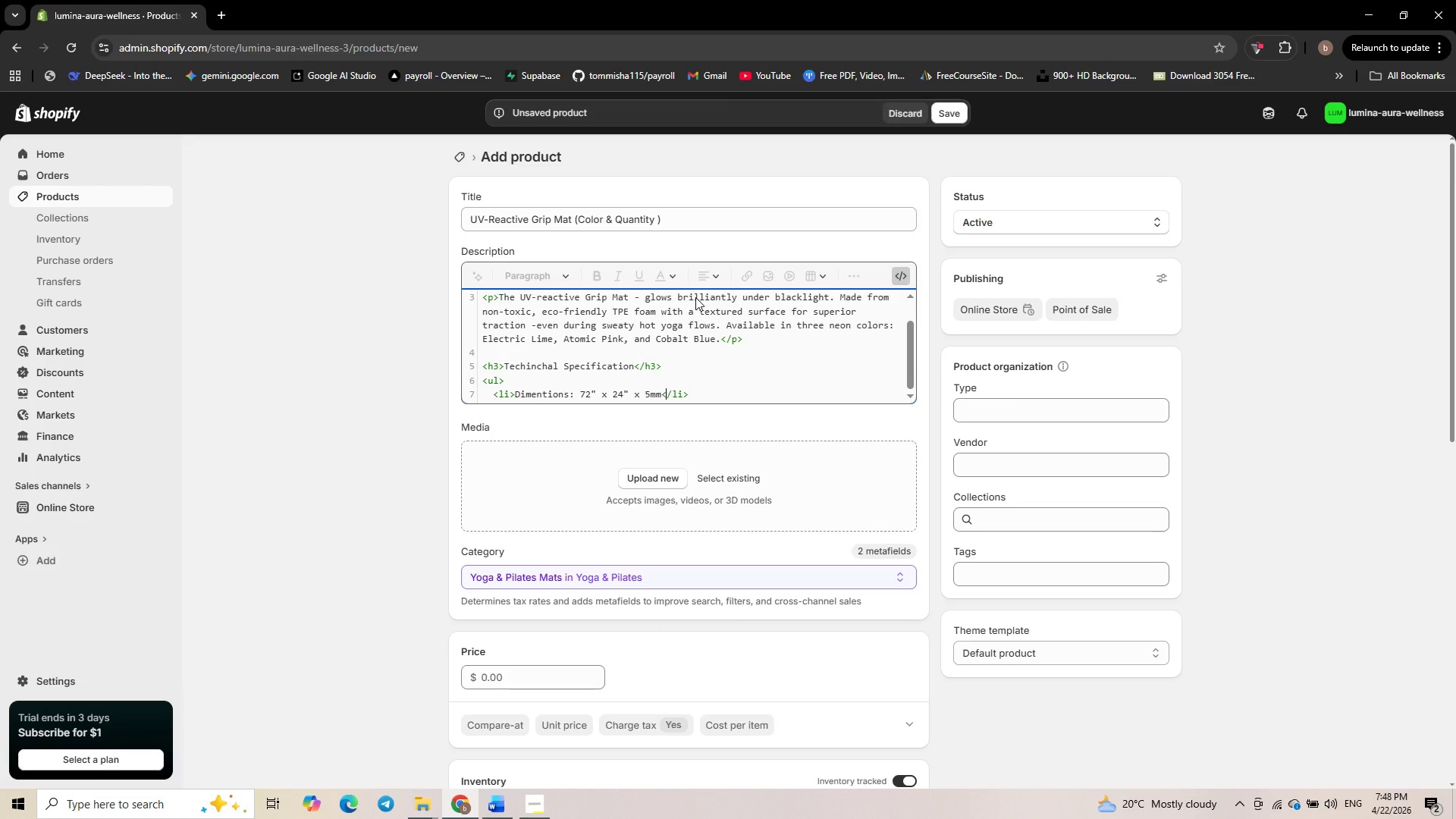 
key(Control+ArrowRight)
 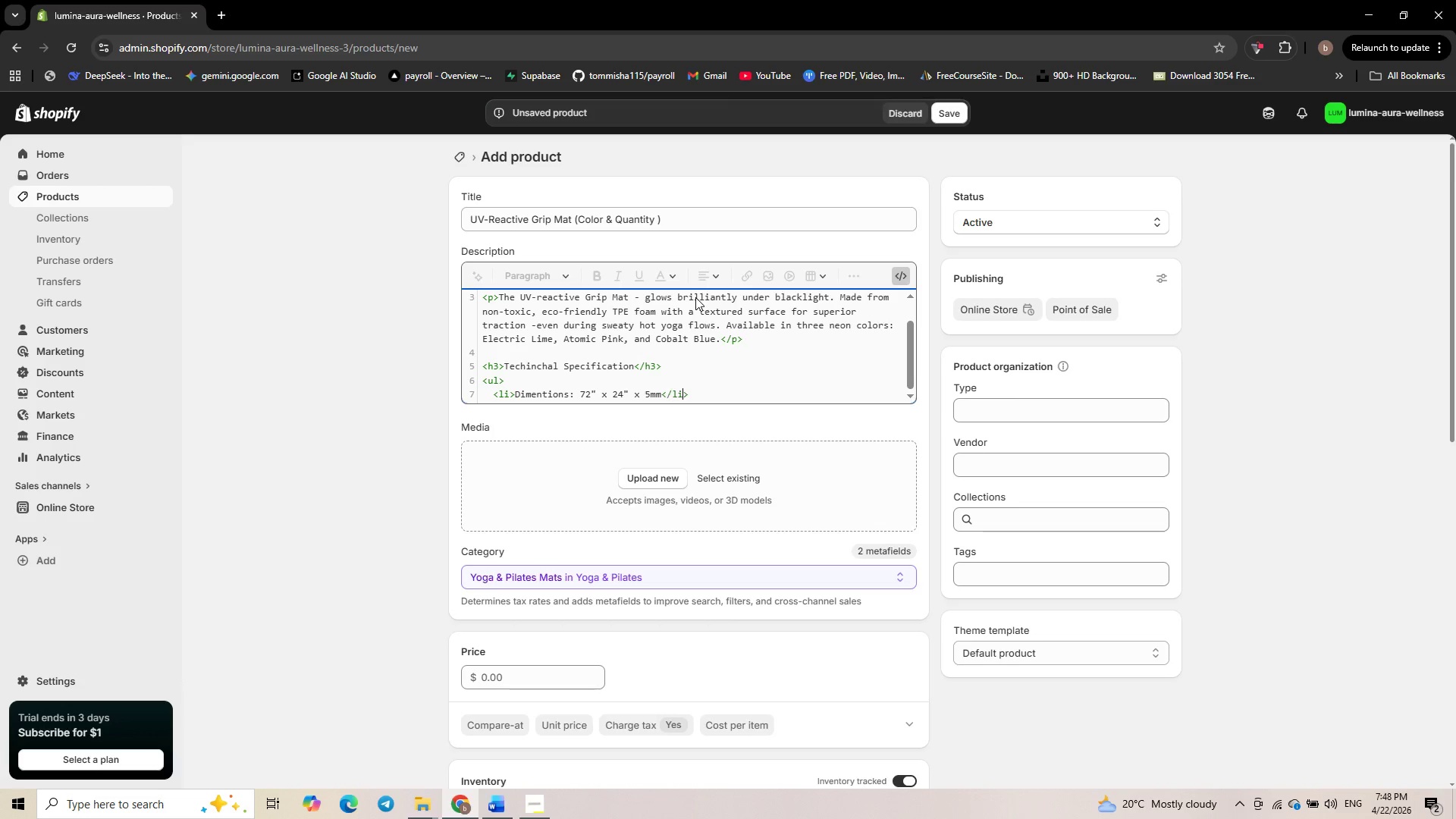 
key(Control+ArrowRight)
 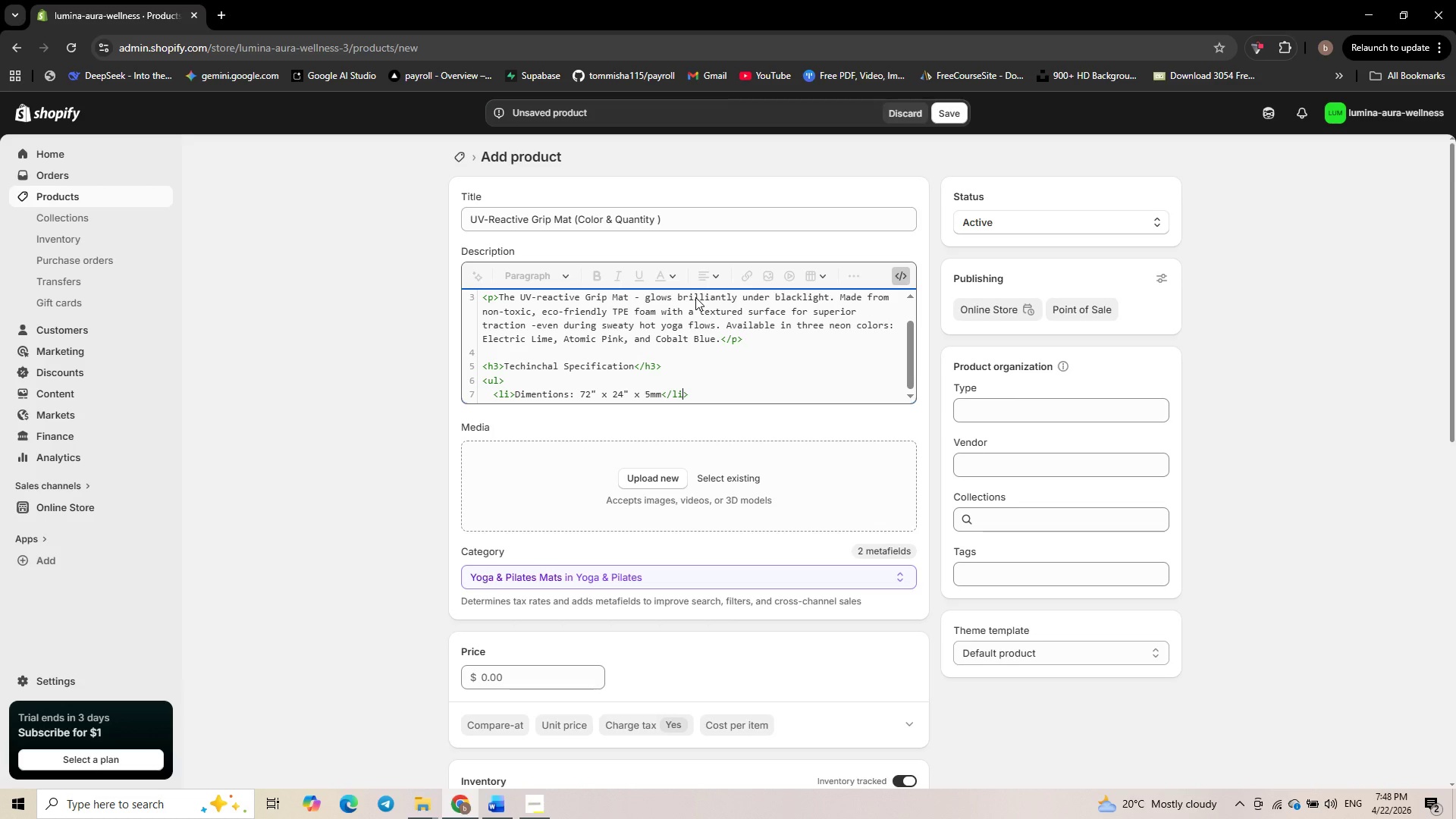 
wait(10.23)
 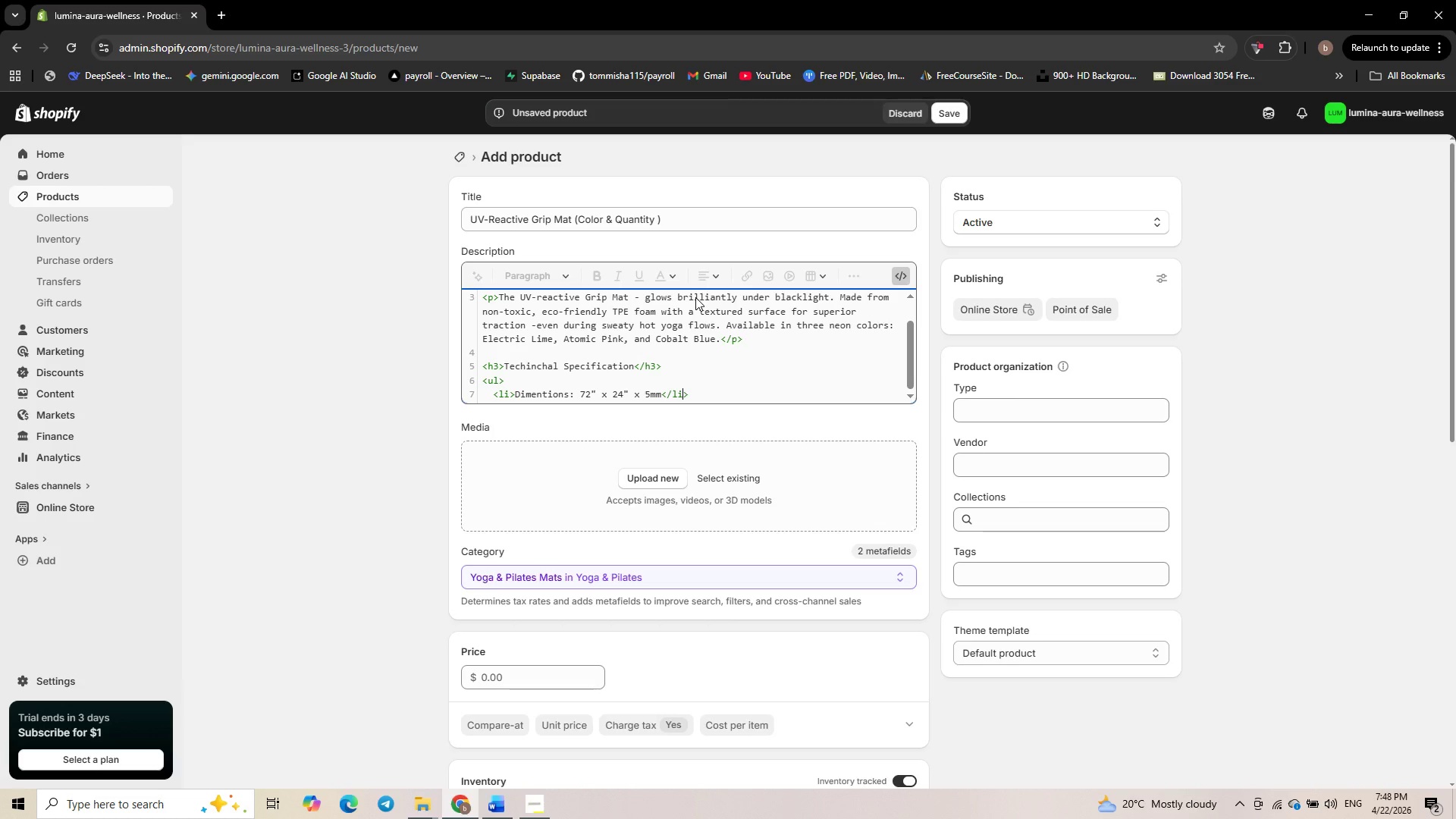 
key(Enter)
 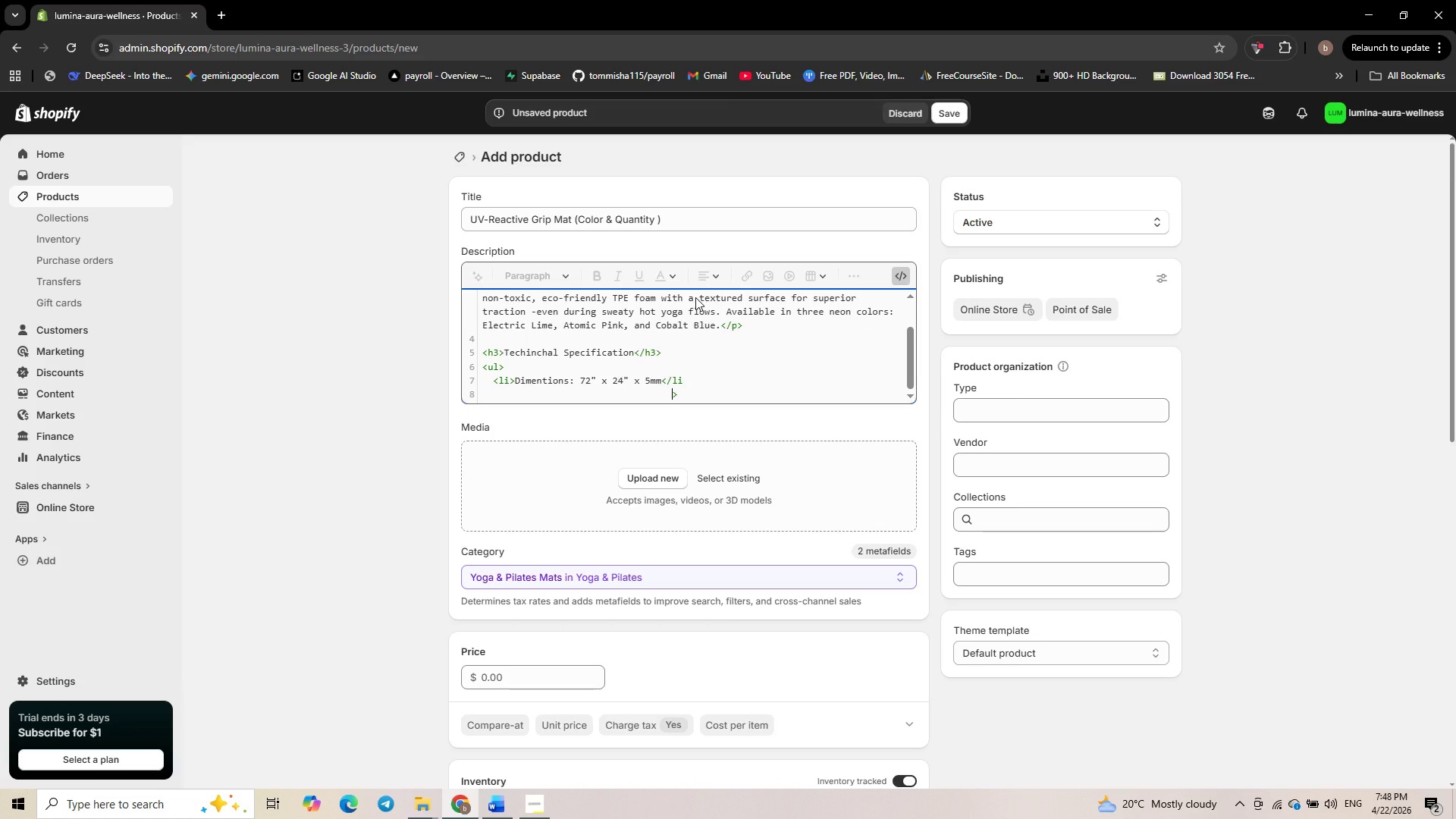 
key(Shift+ShiftRight)
 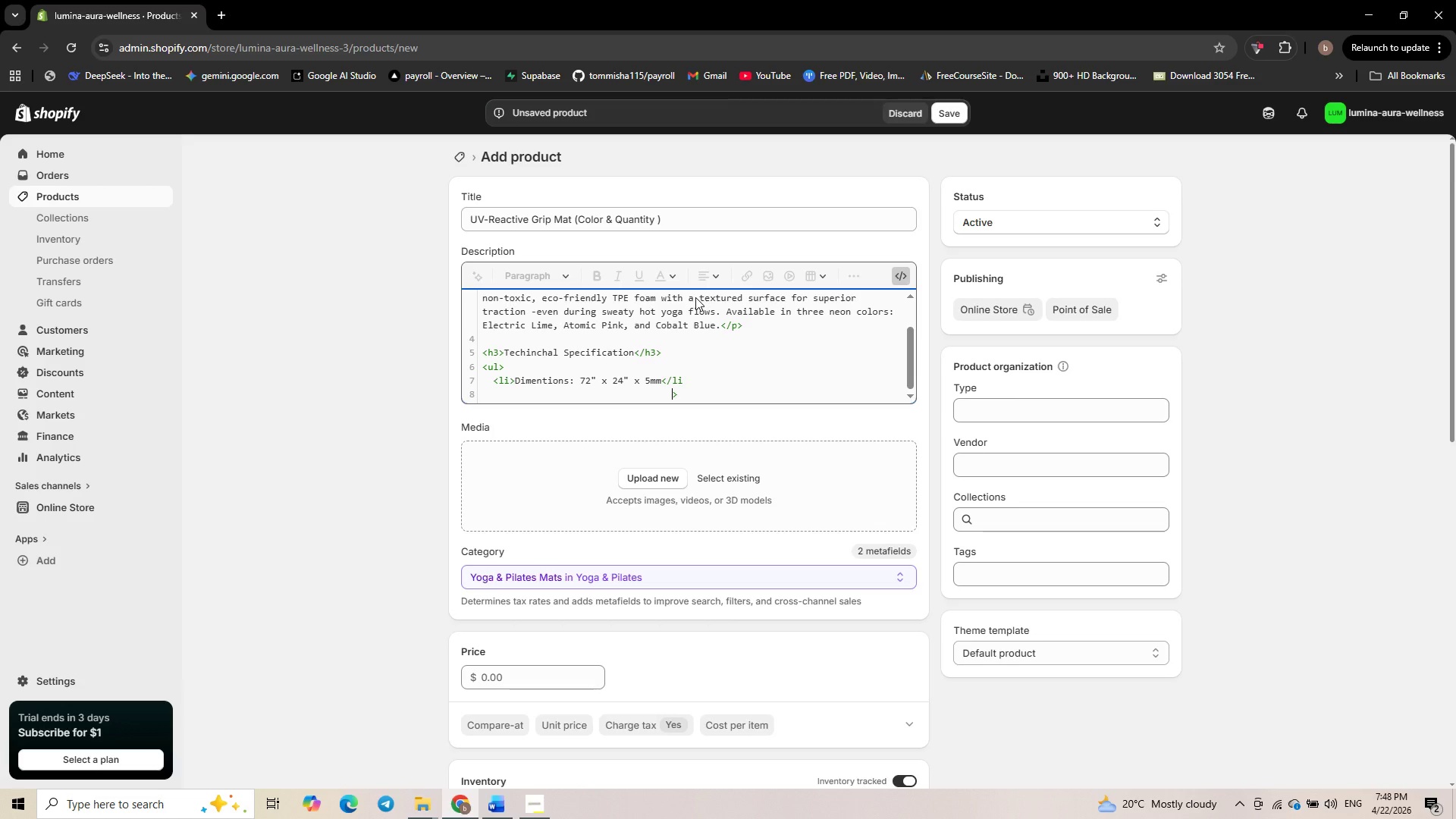 
hold_key(key=ControlLeft, duration=1.45)
 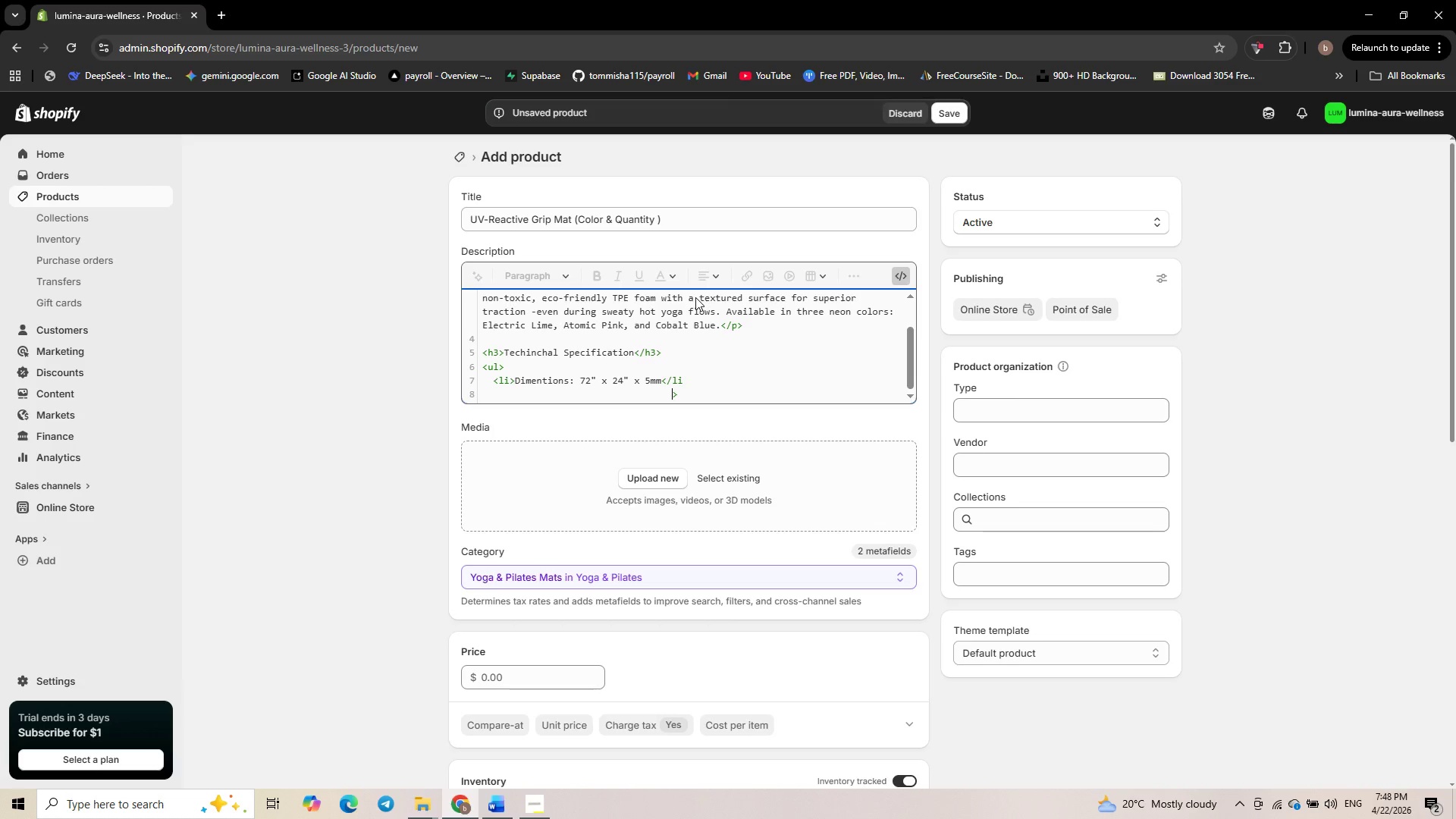 
key(Delete)
 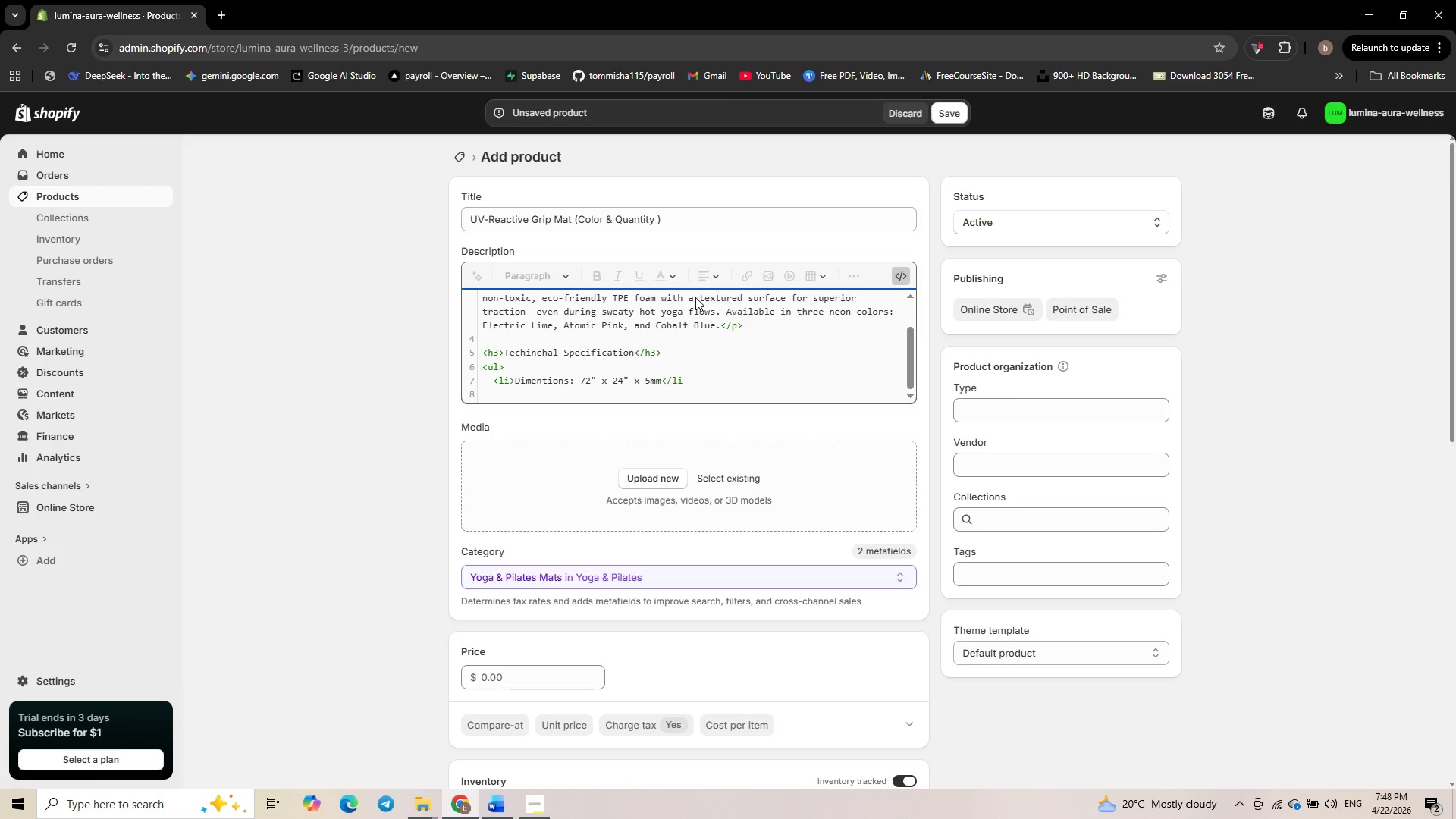 
key(ArrowUp)
 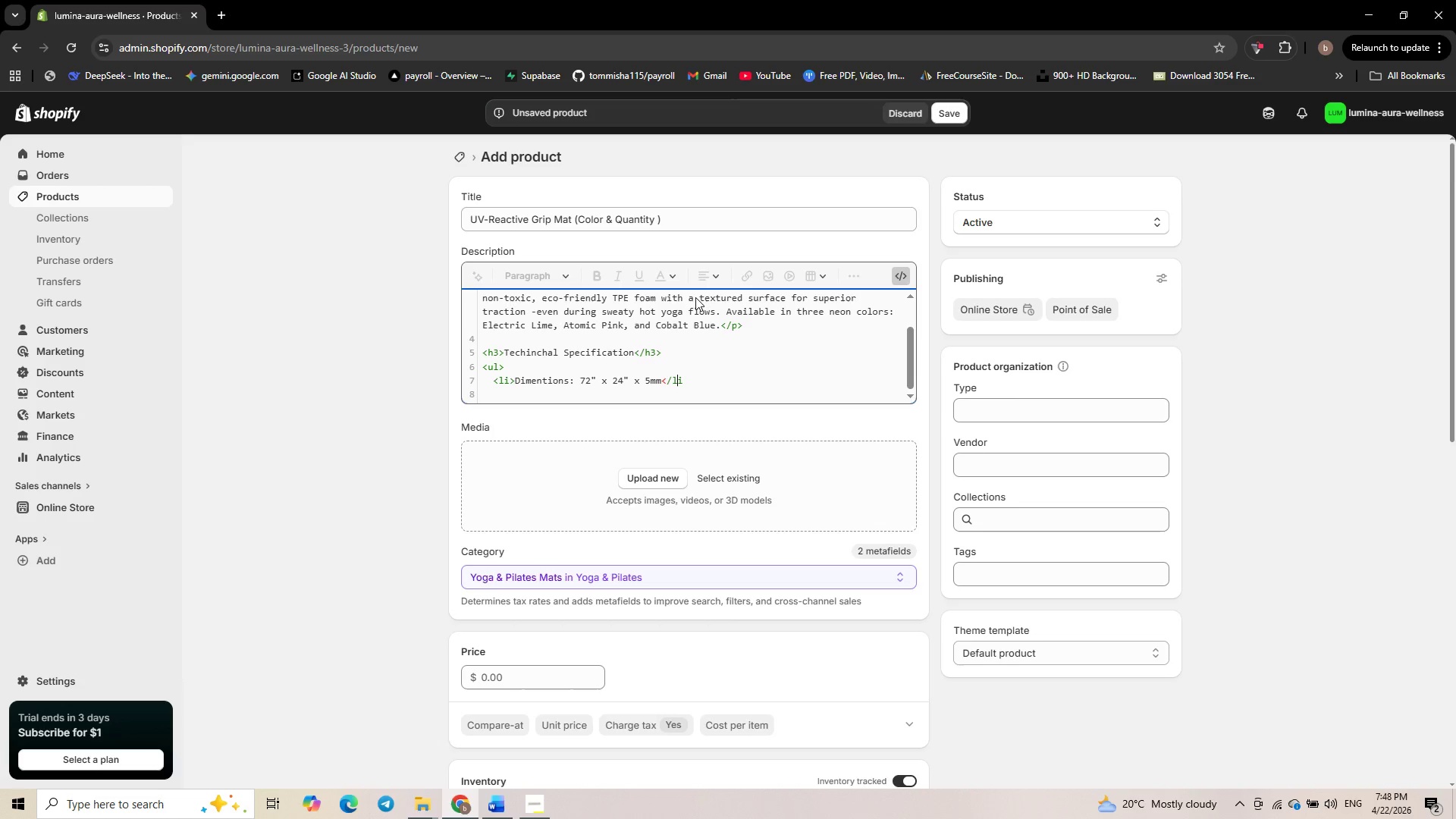 
key(ArrowRight)
 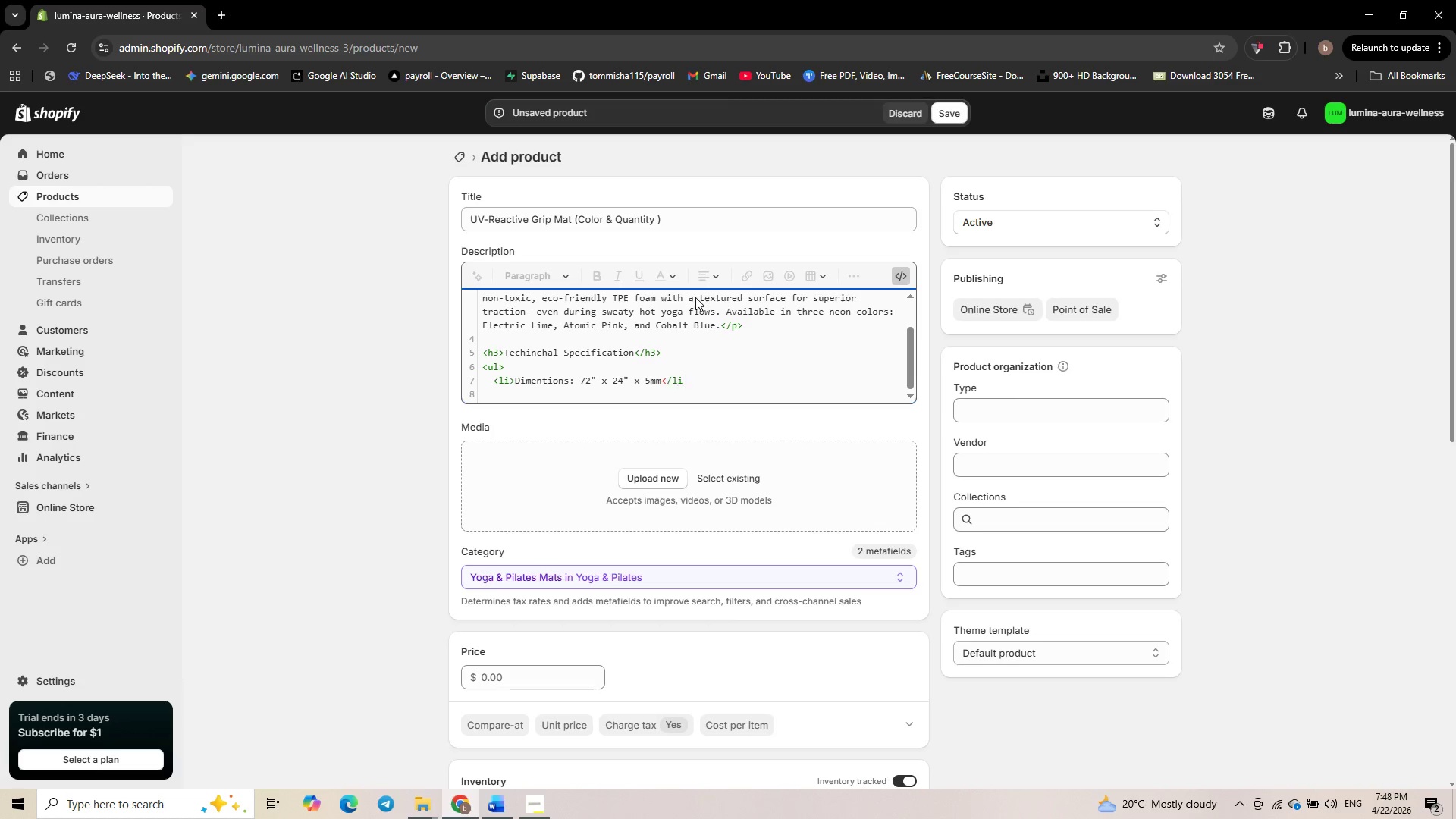 
key(ArrowRight)
 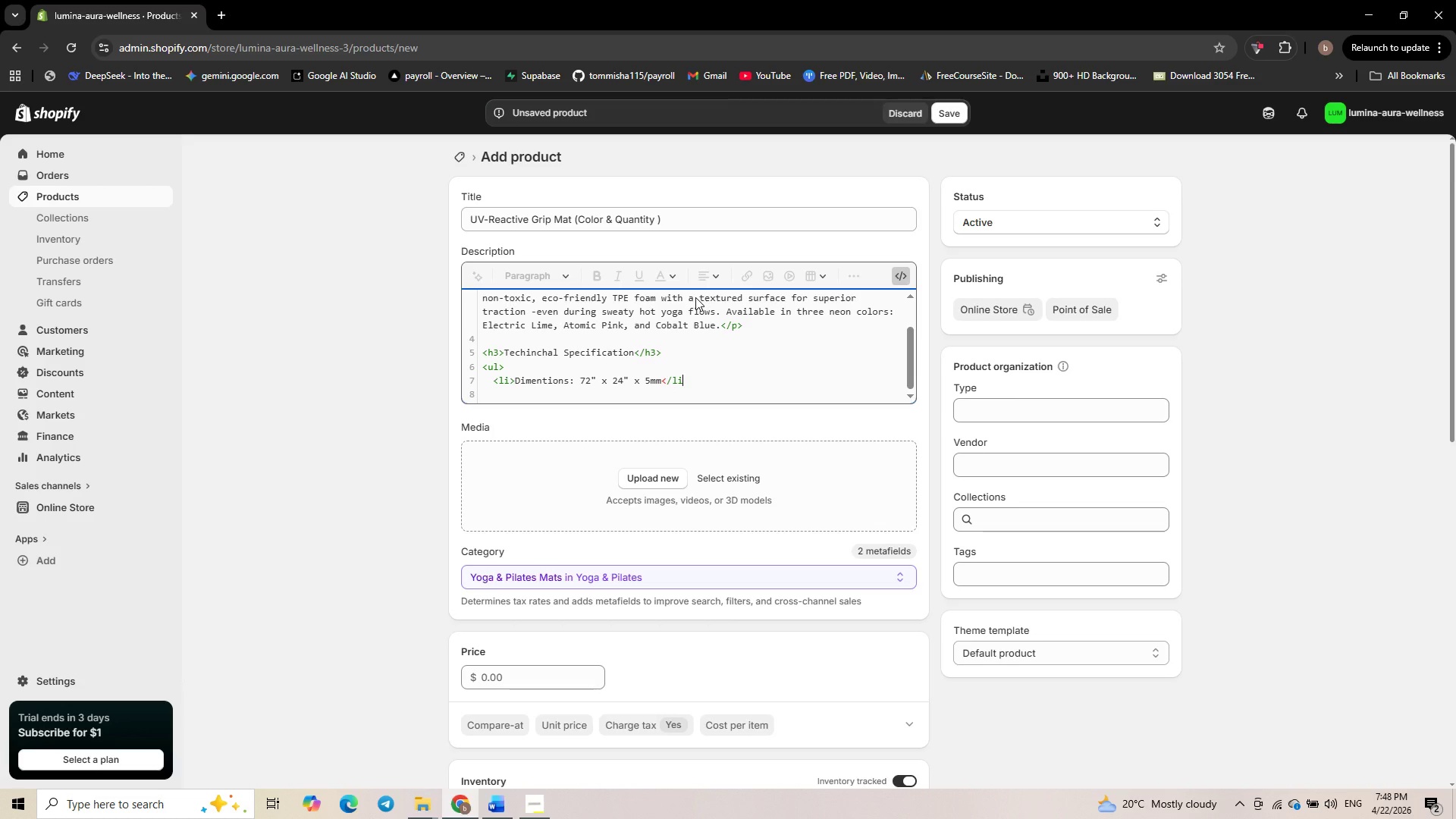 
key(Shift+Period)
 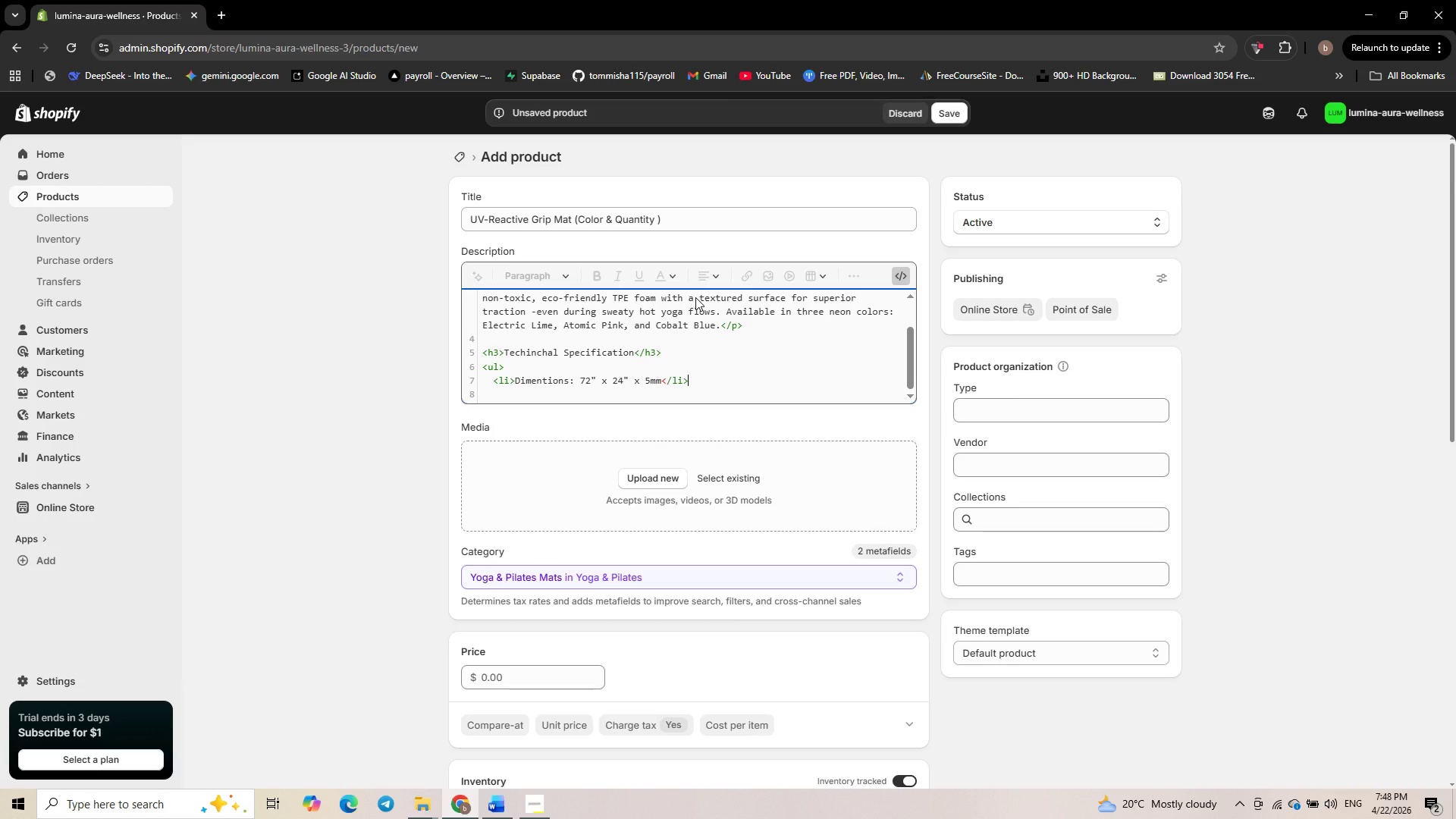 
key(ArrowRight)
 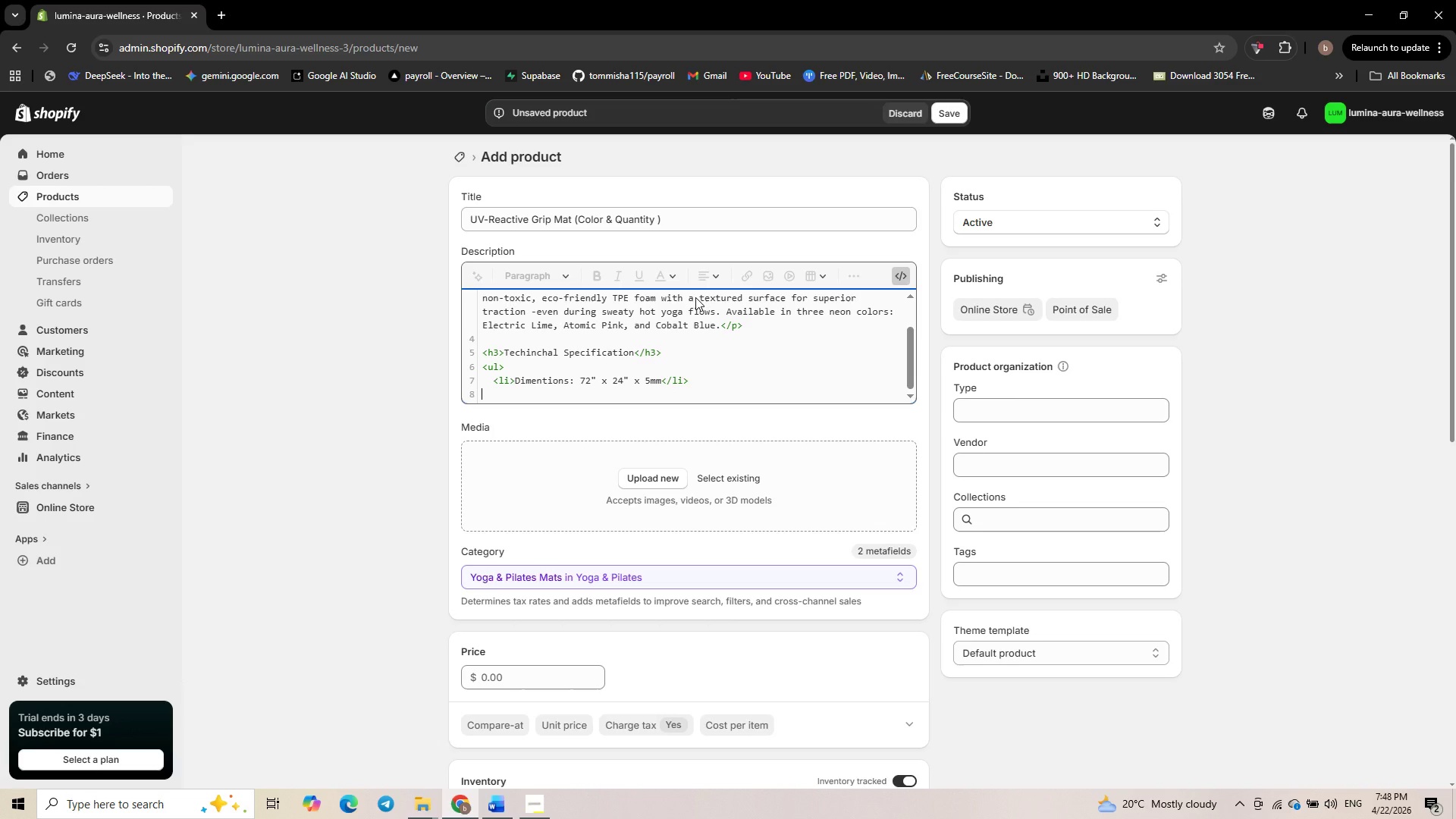 
key(Enter)
 